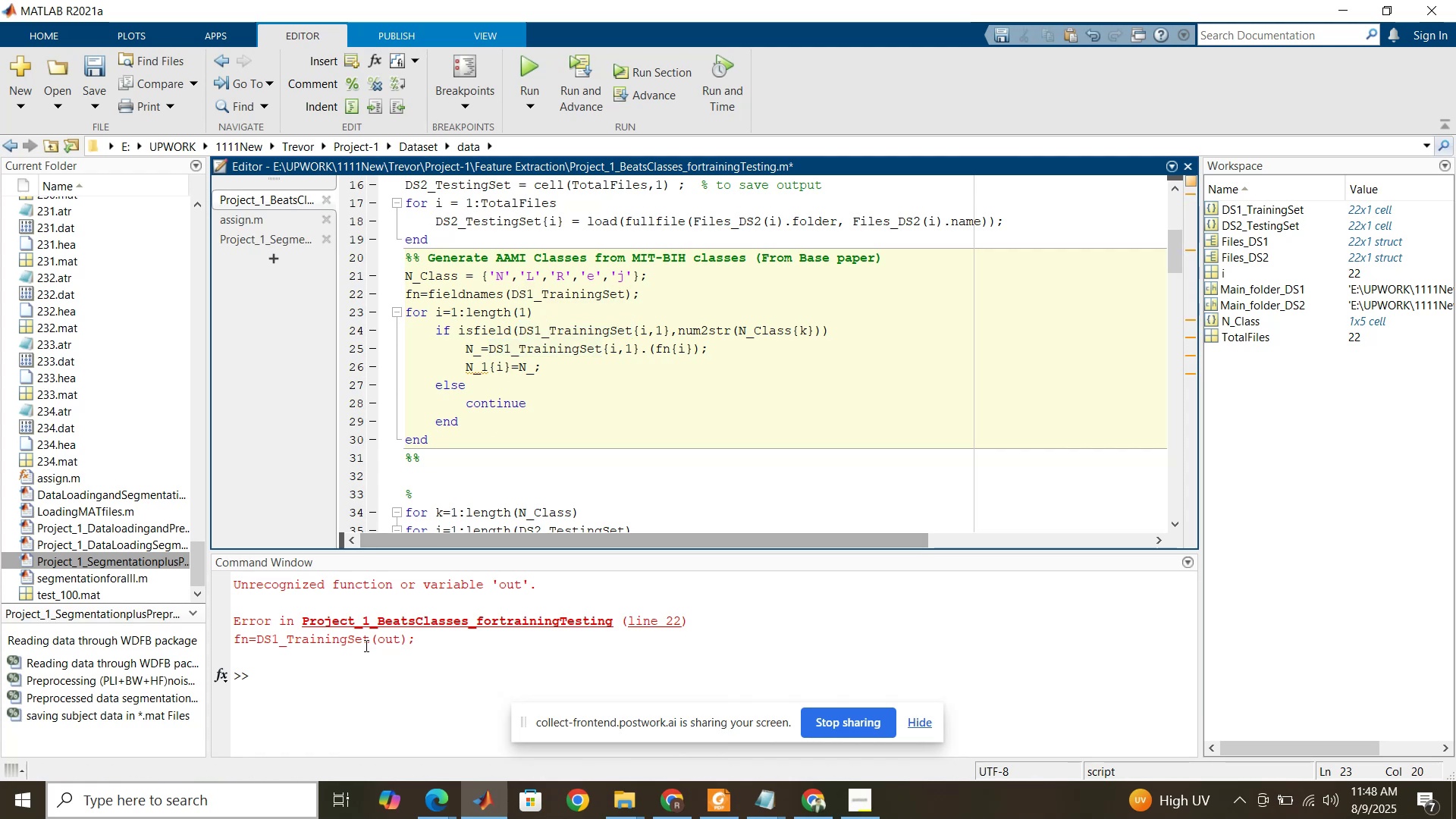 
left_click([362, 673])
 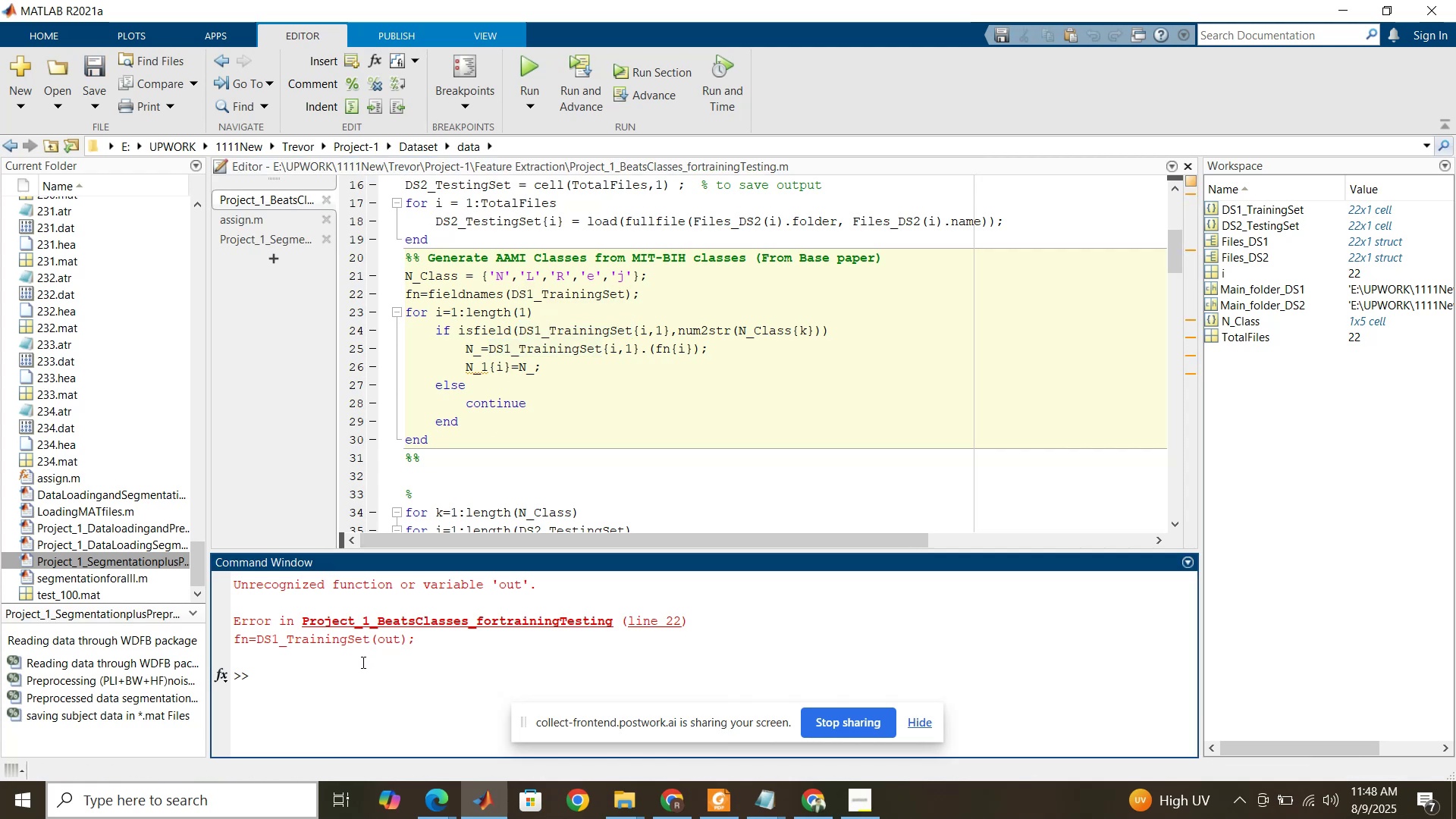 
type(clc)
 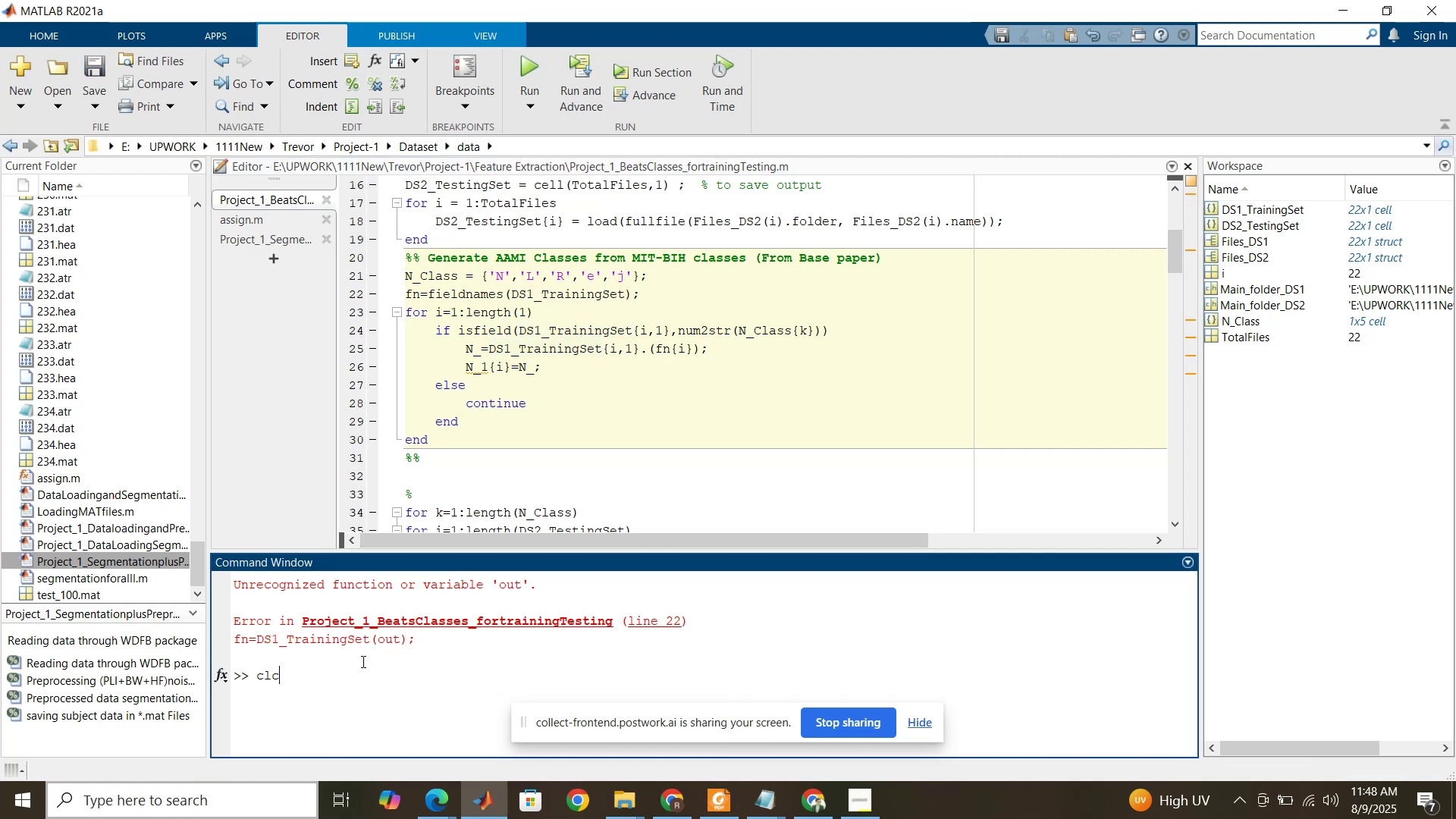 
key(Enter)
 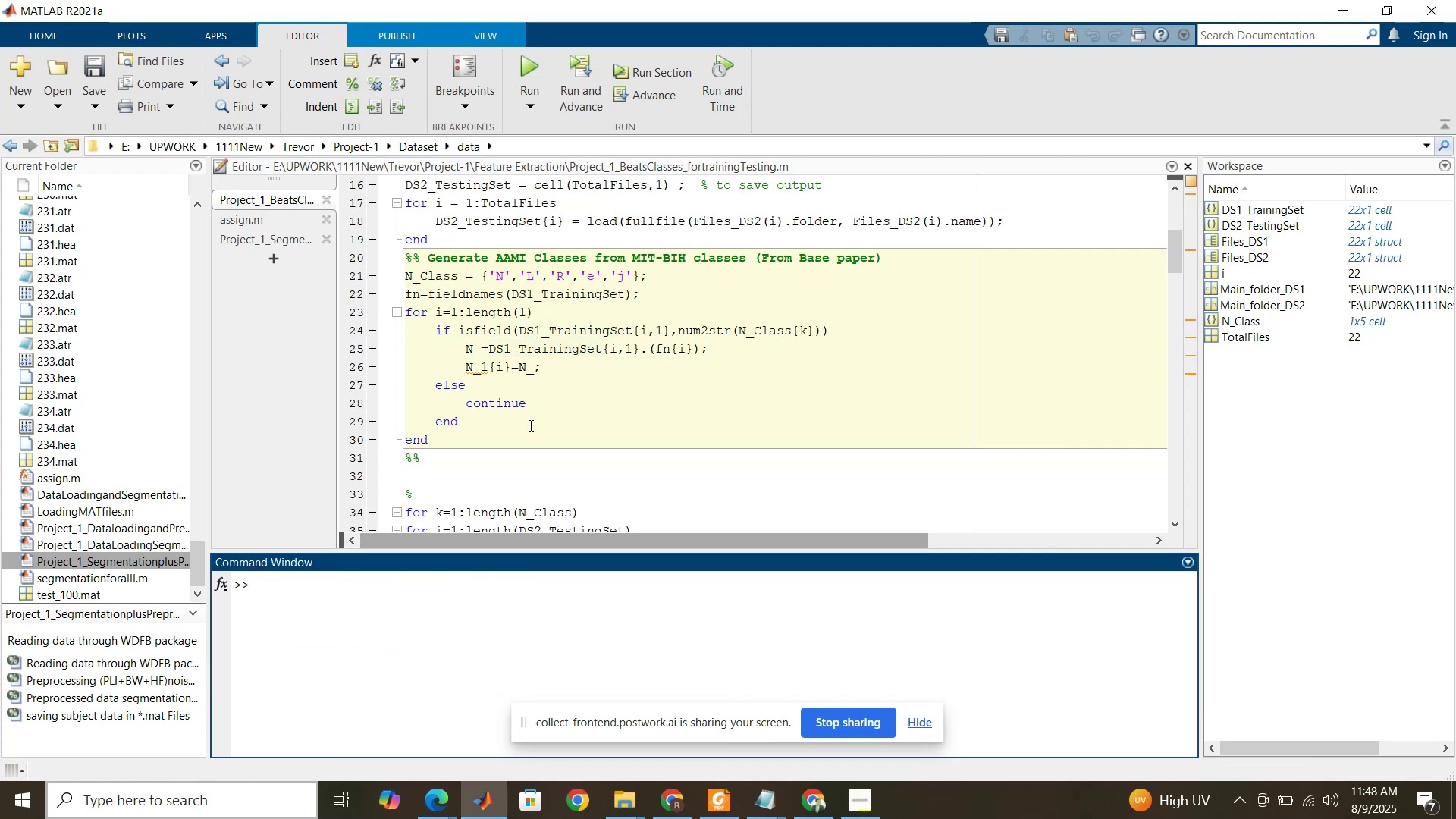 
left_click([542, 364])
 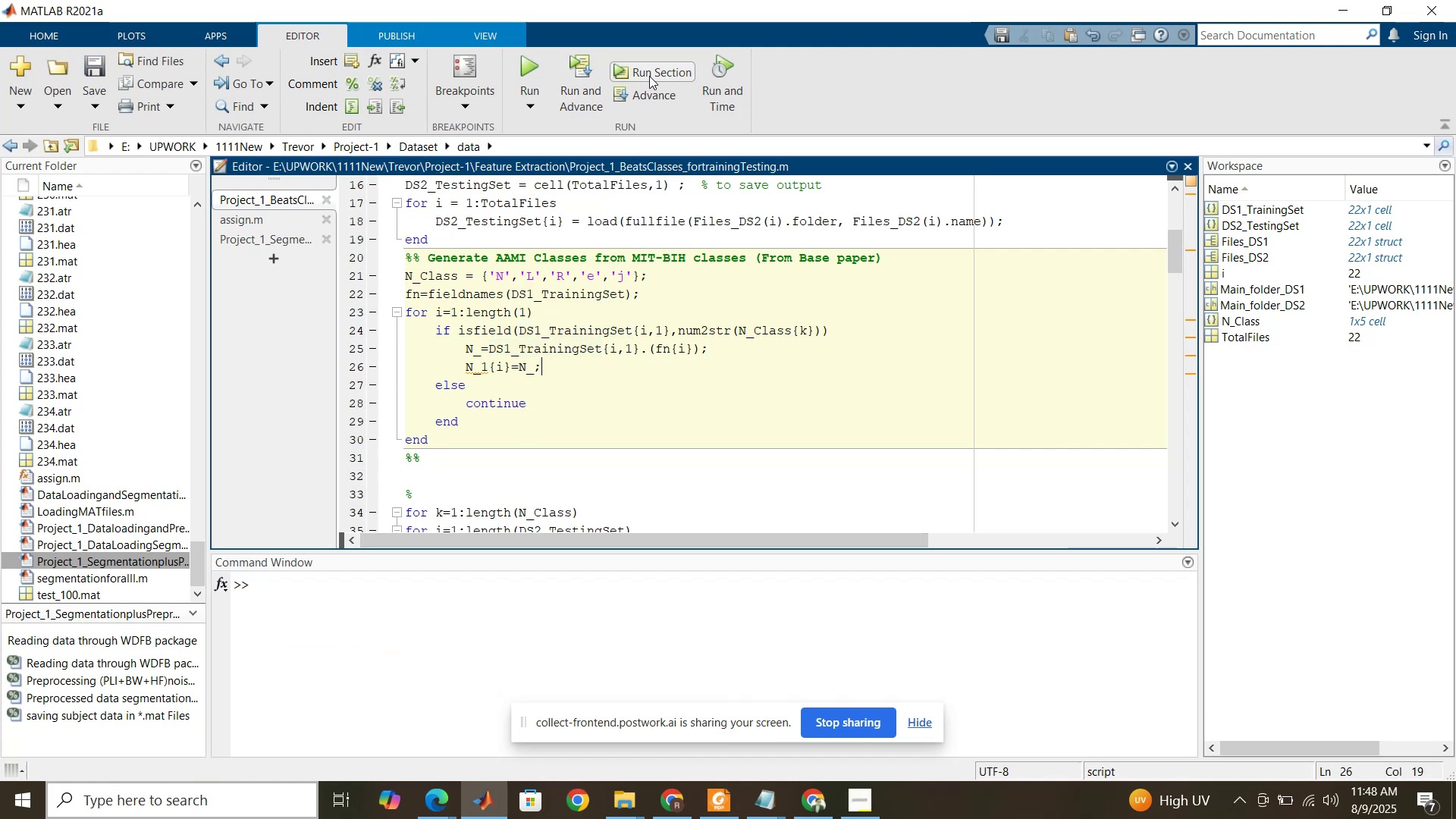 
left_click([649, 76])
 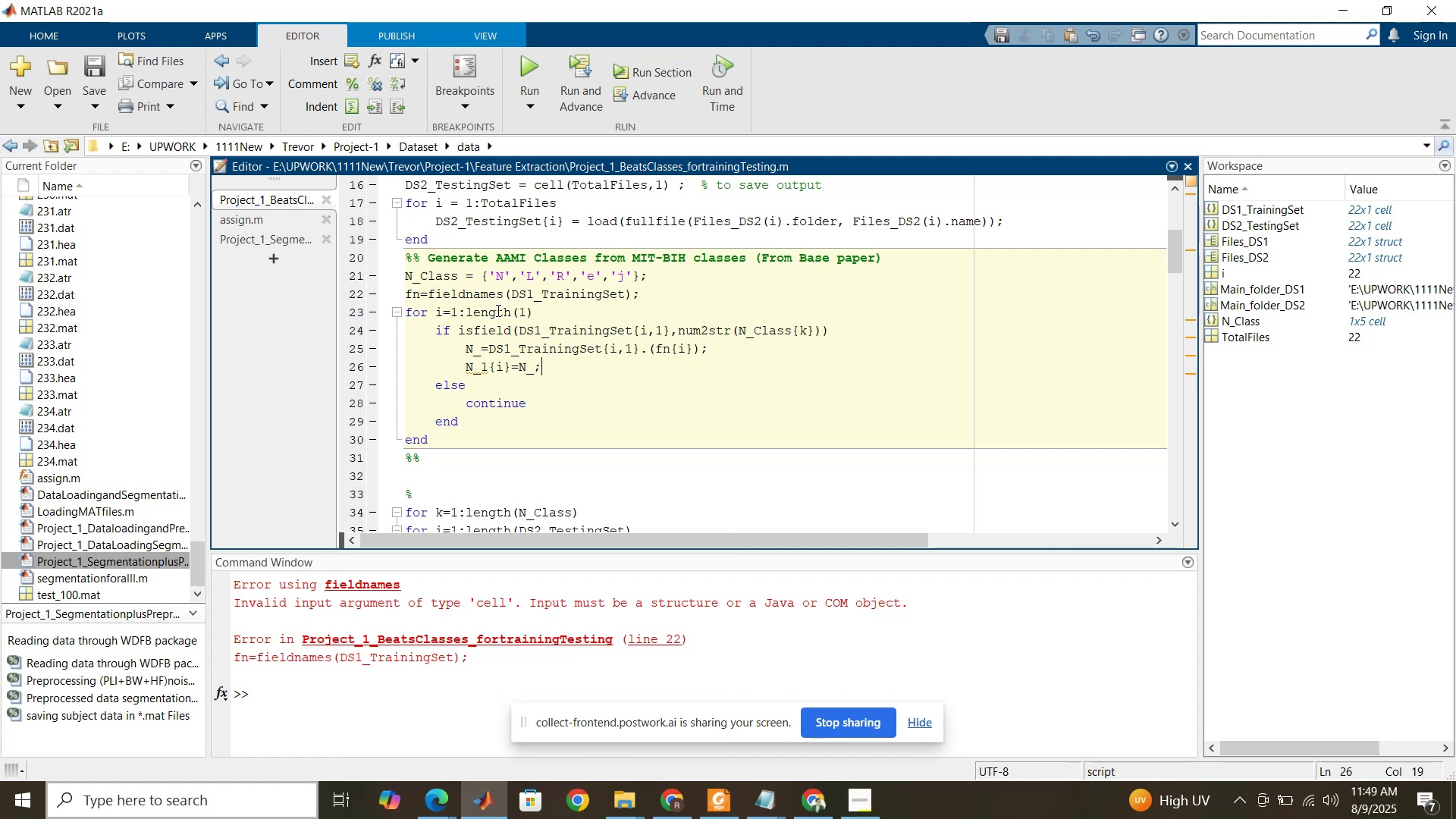 
wait(32.24)
 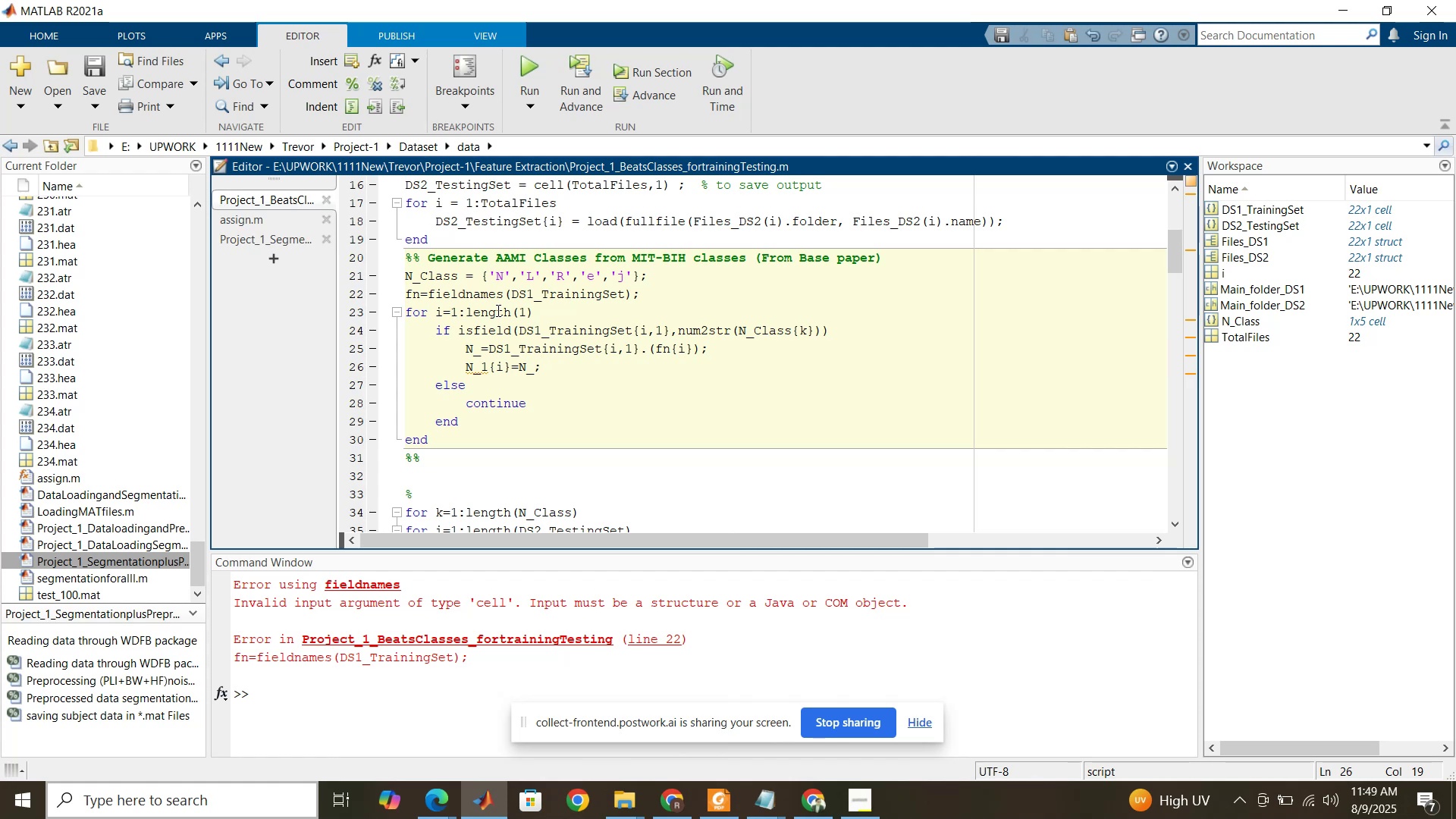 
key(Control+C)
 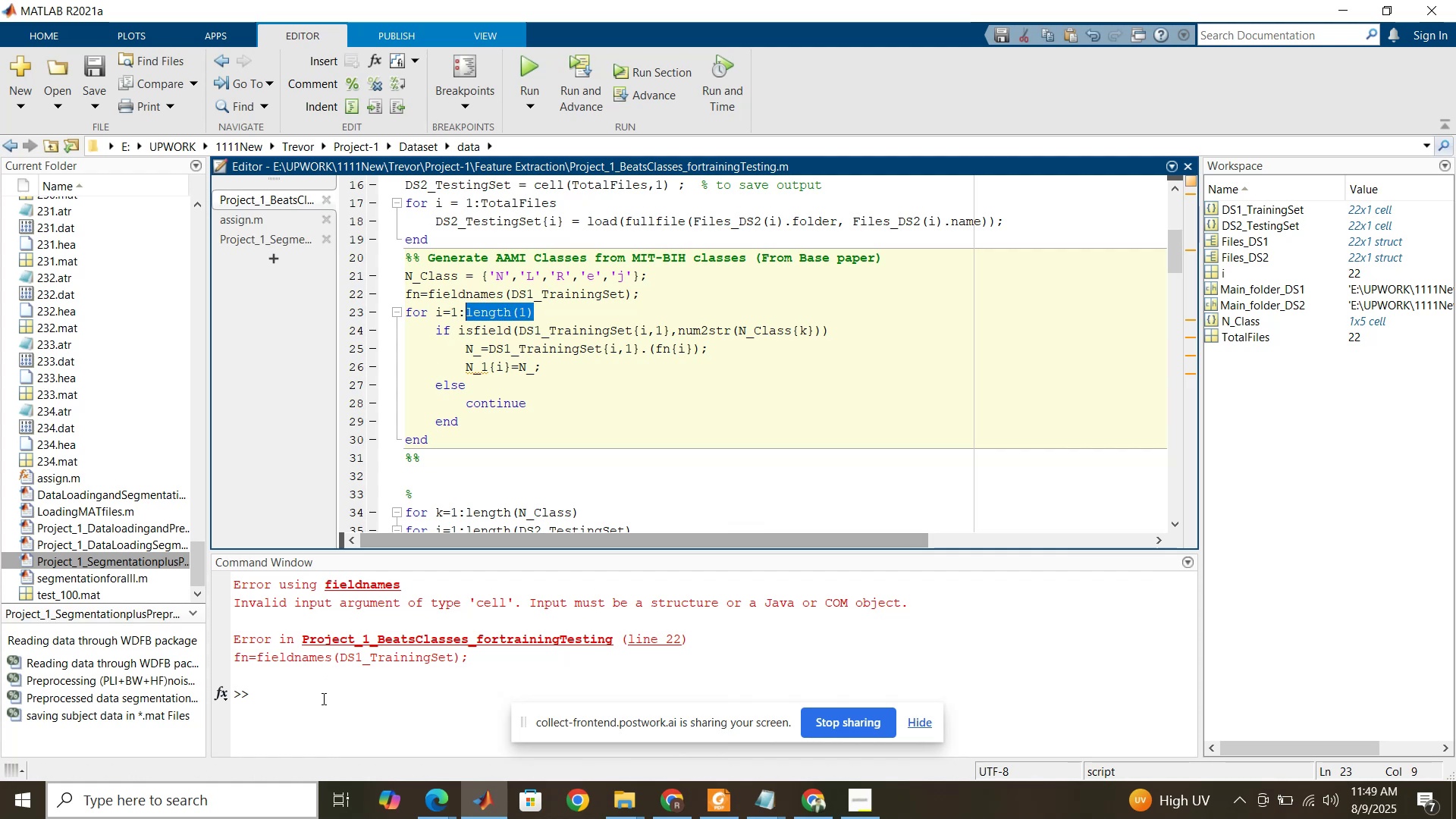 
left_click([322, 698])
 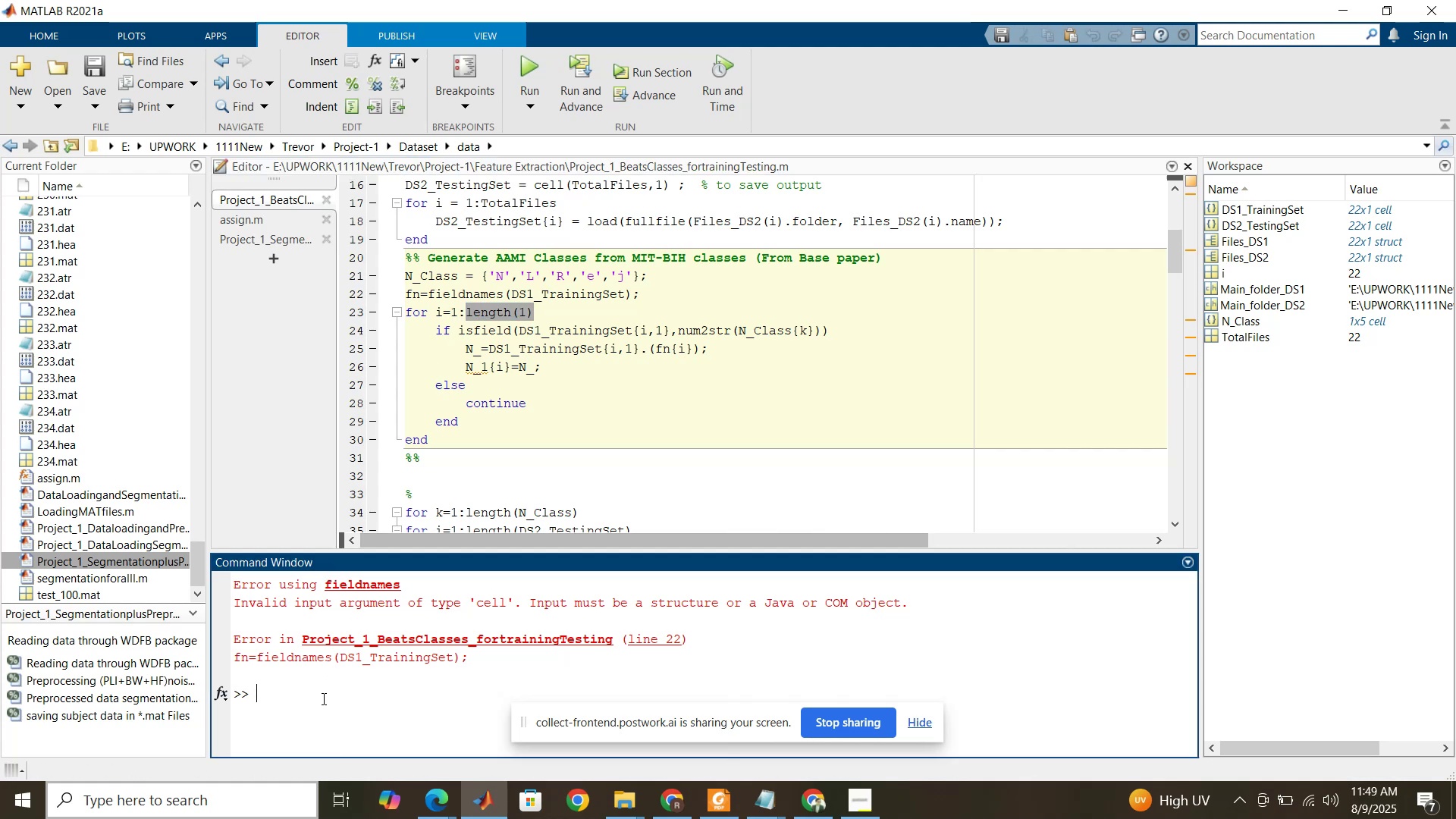 
key(Control+ControlLeft)
 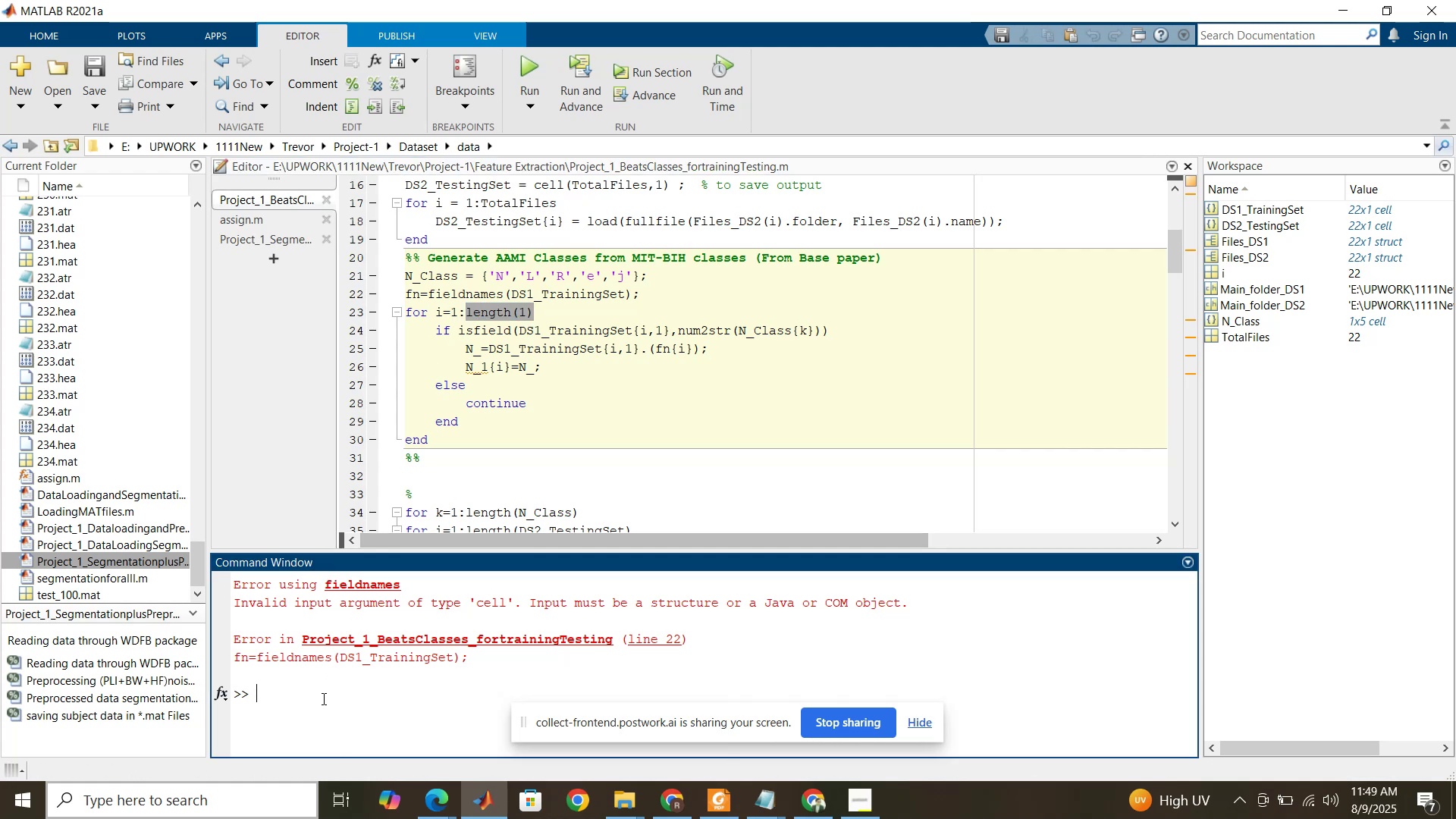 
key(Control+V)
 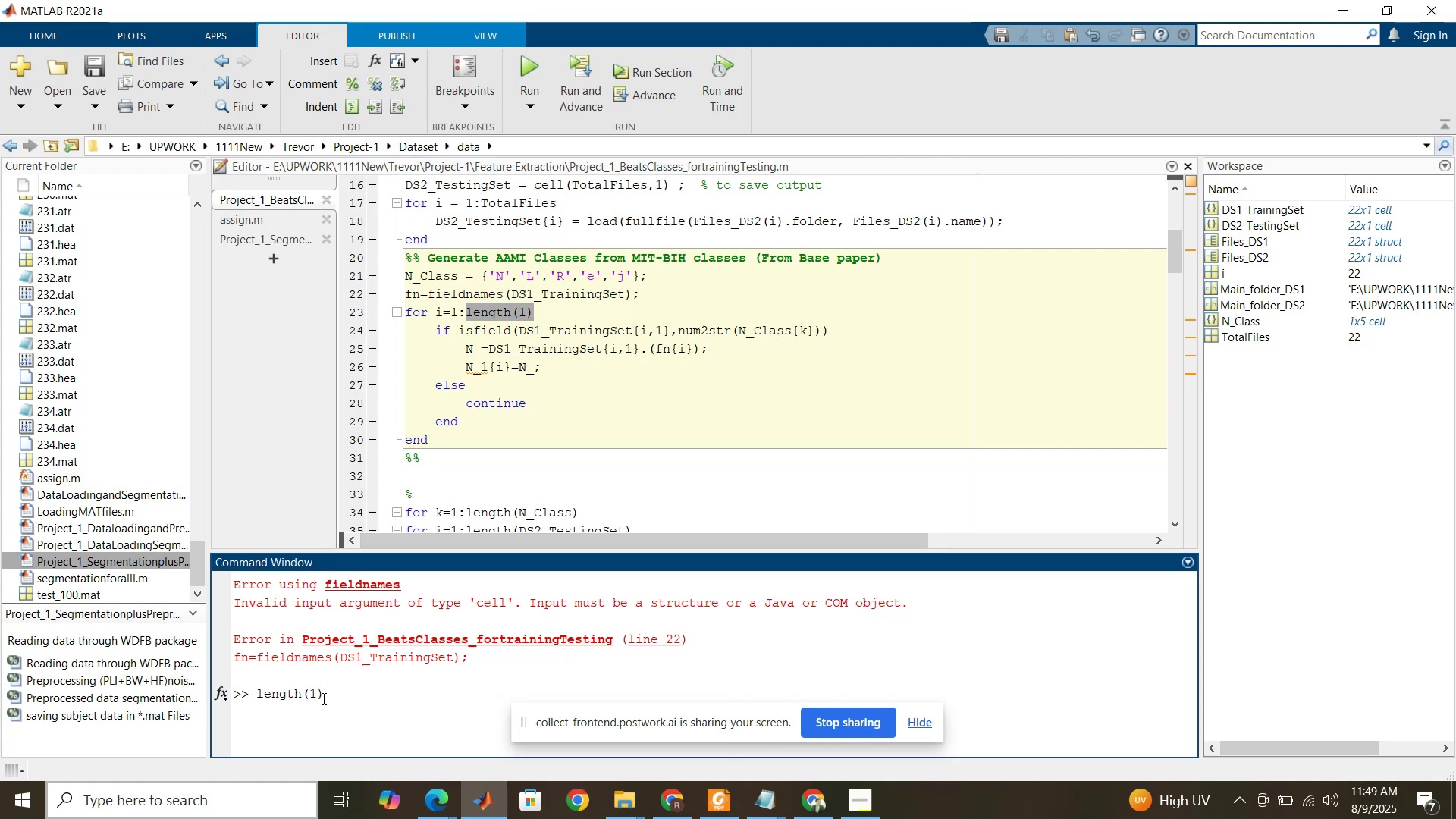 
key(Enter)
 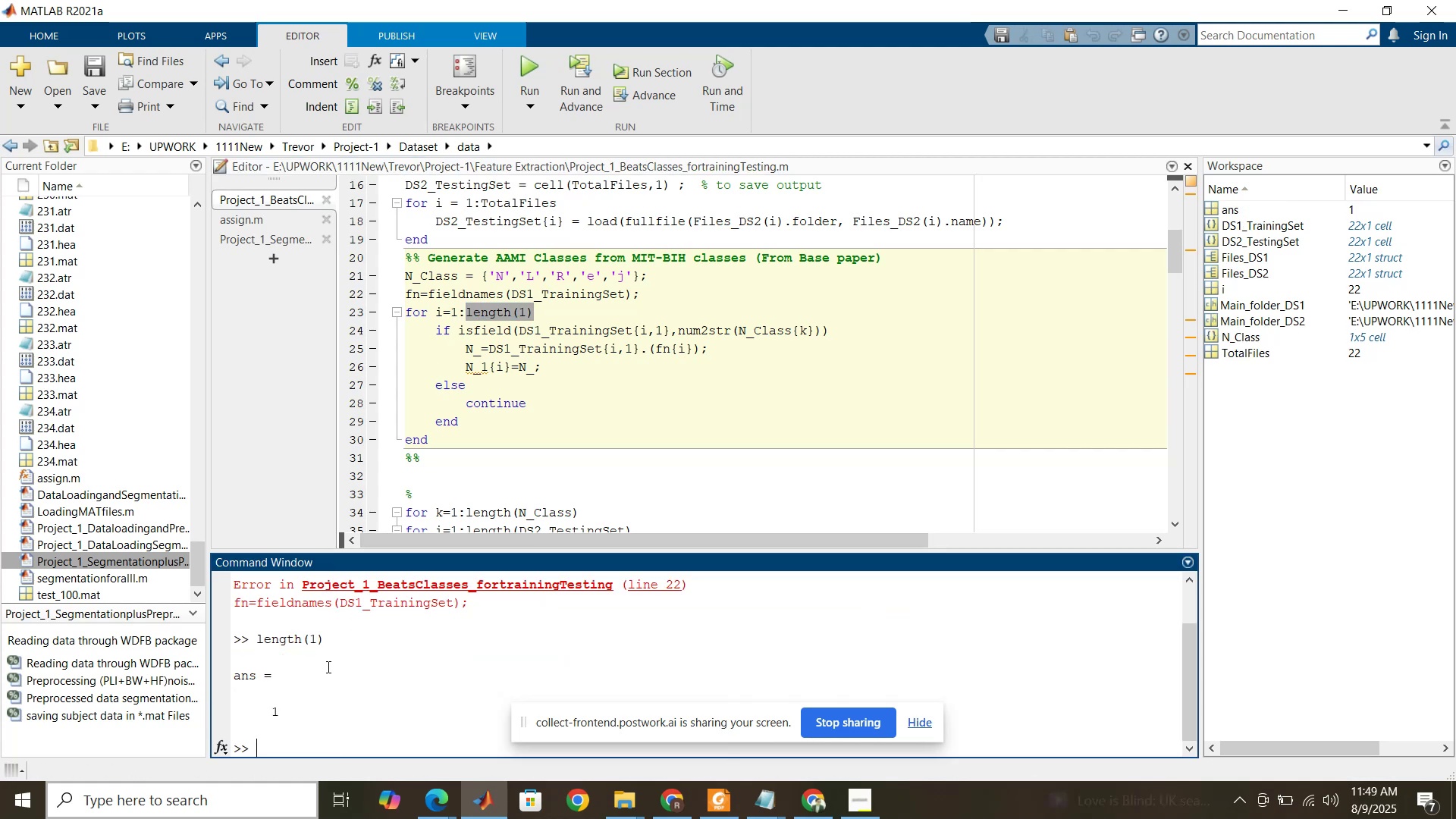 
wait(9.5)
 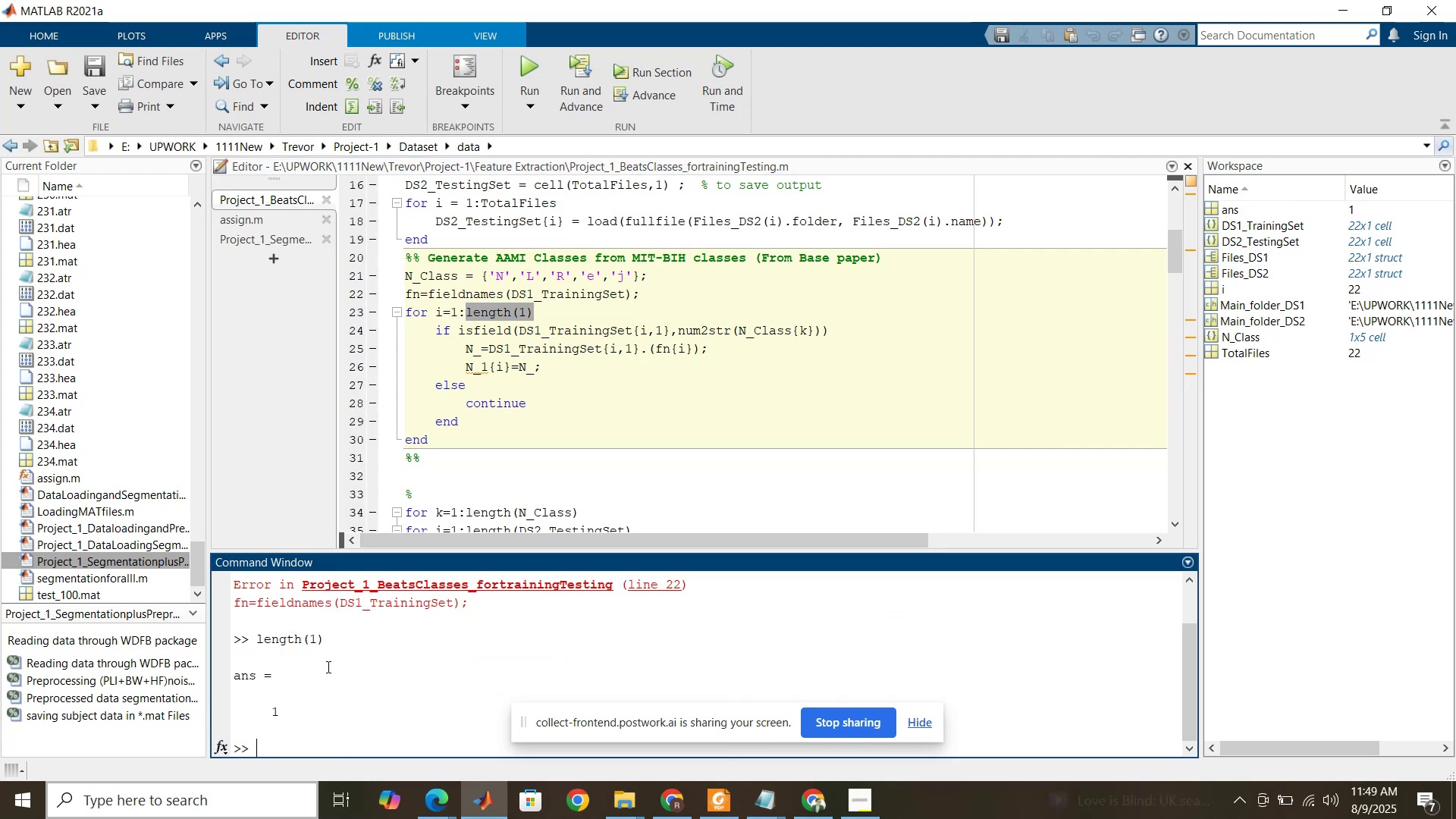 
key(I)
 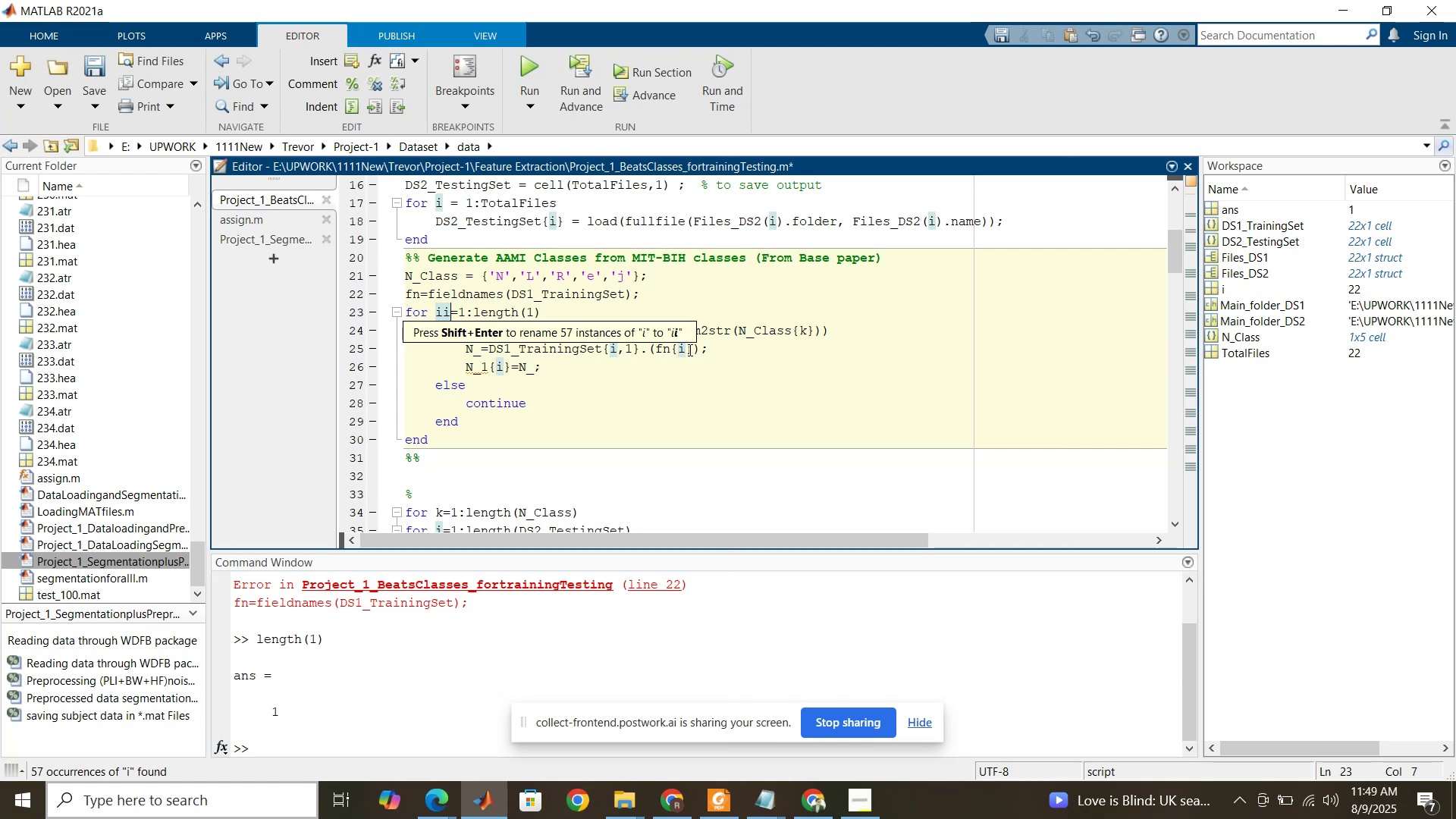 
left_click([687, 348])
 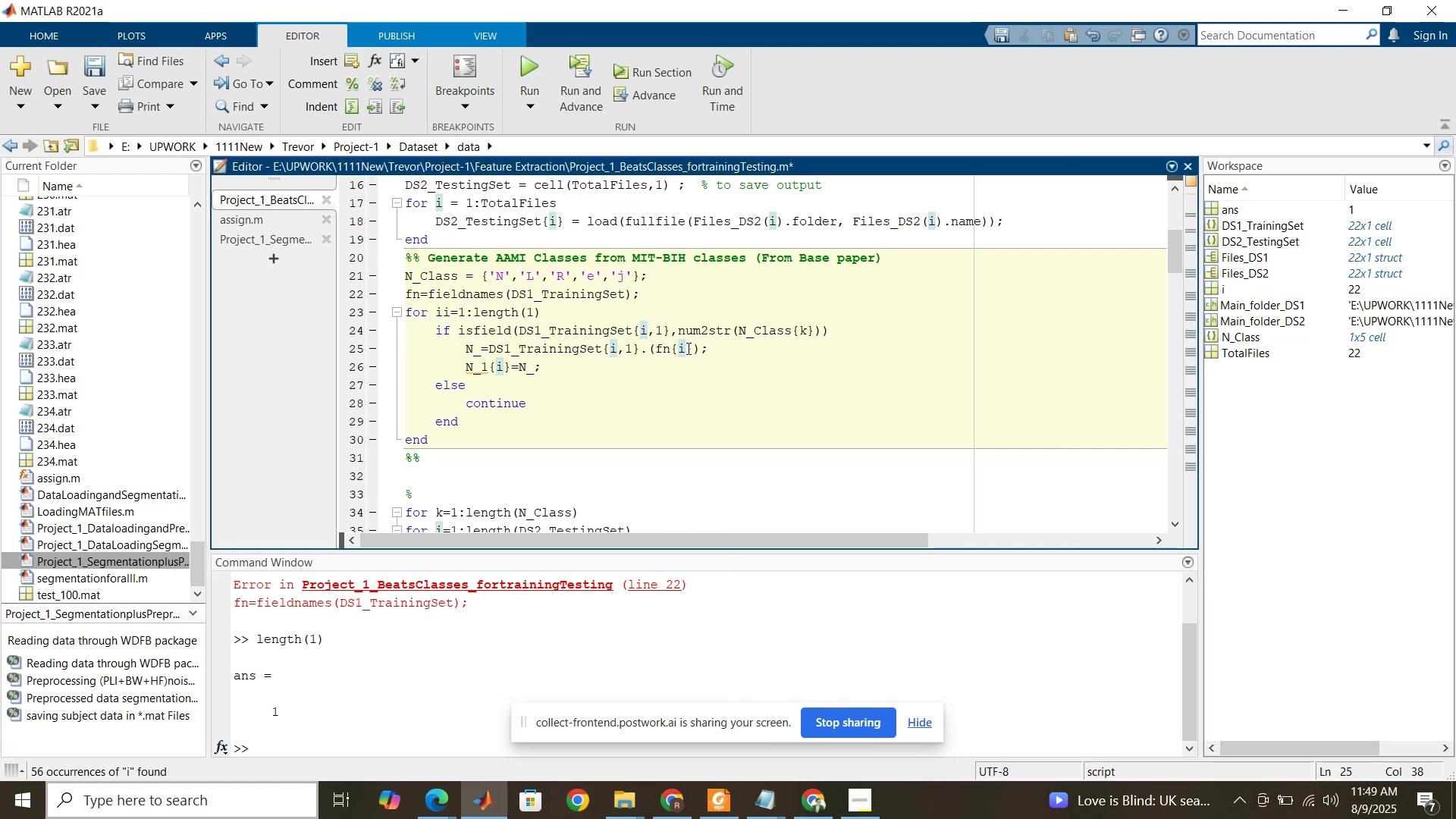 
key(I)
 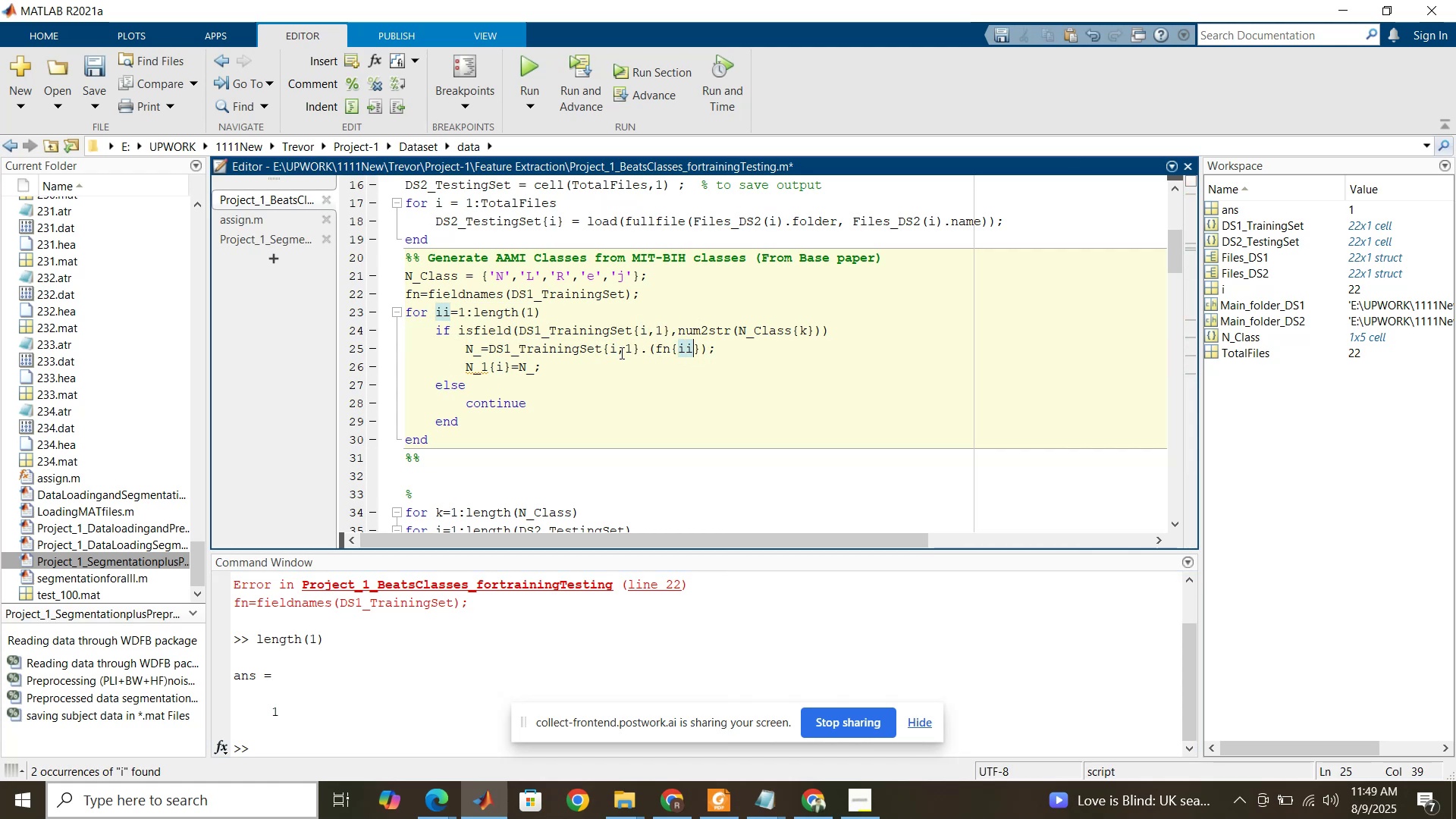 
left_click([616, 350])
 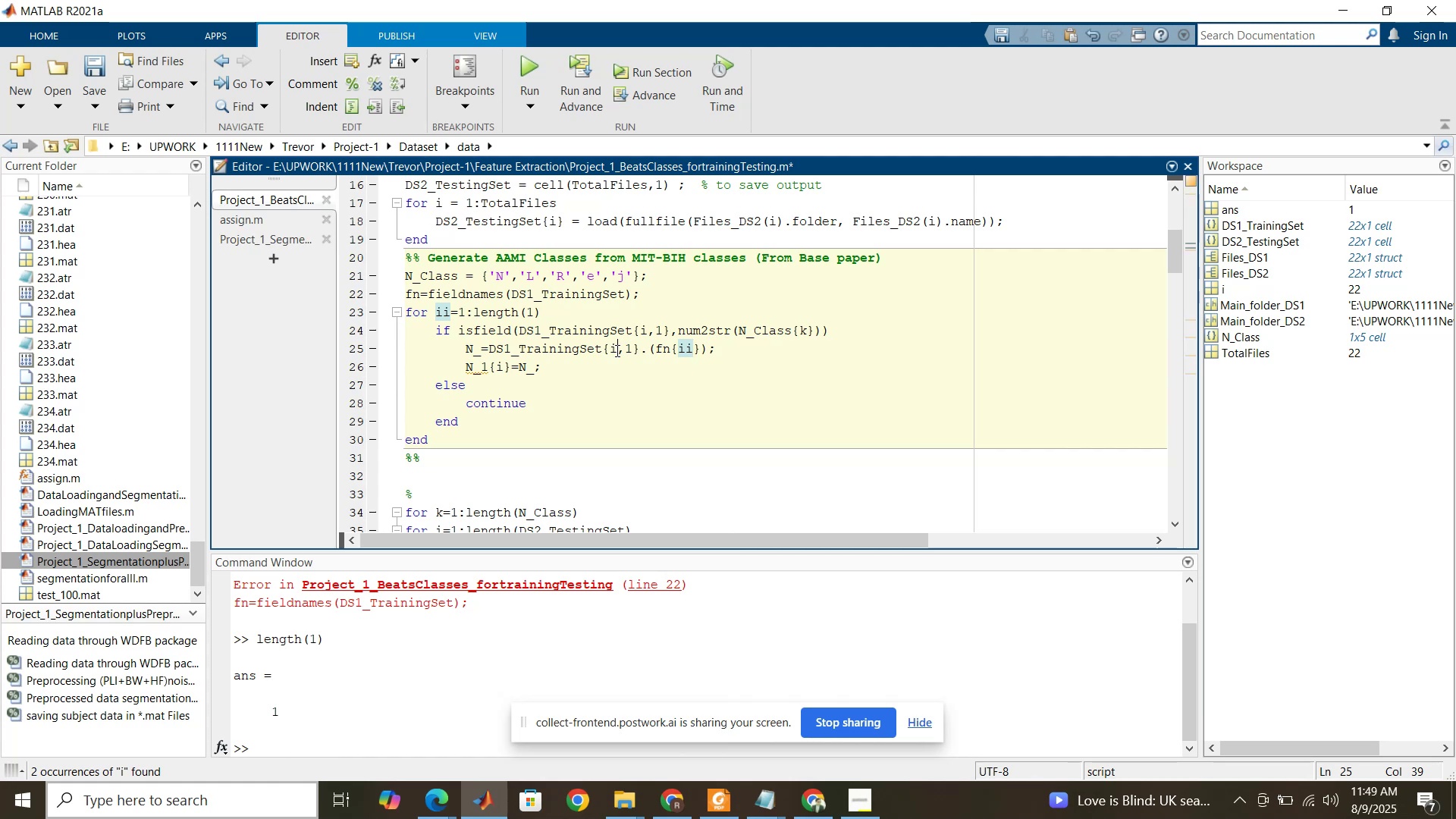 
key(I)
 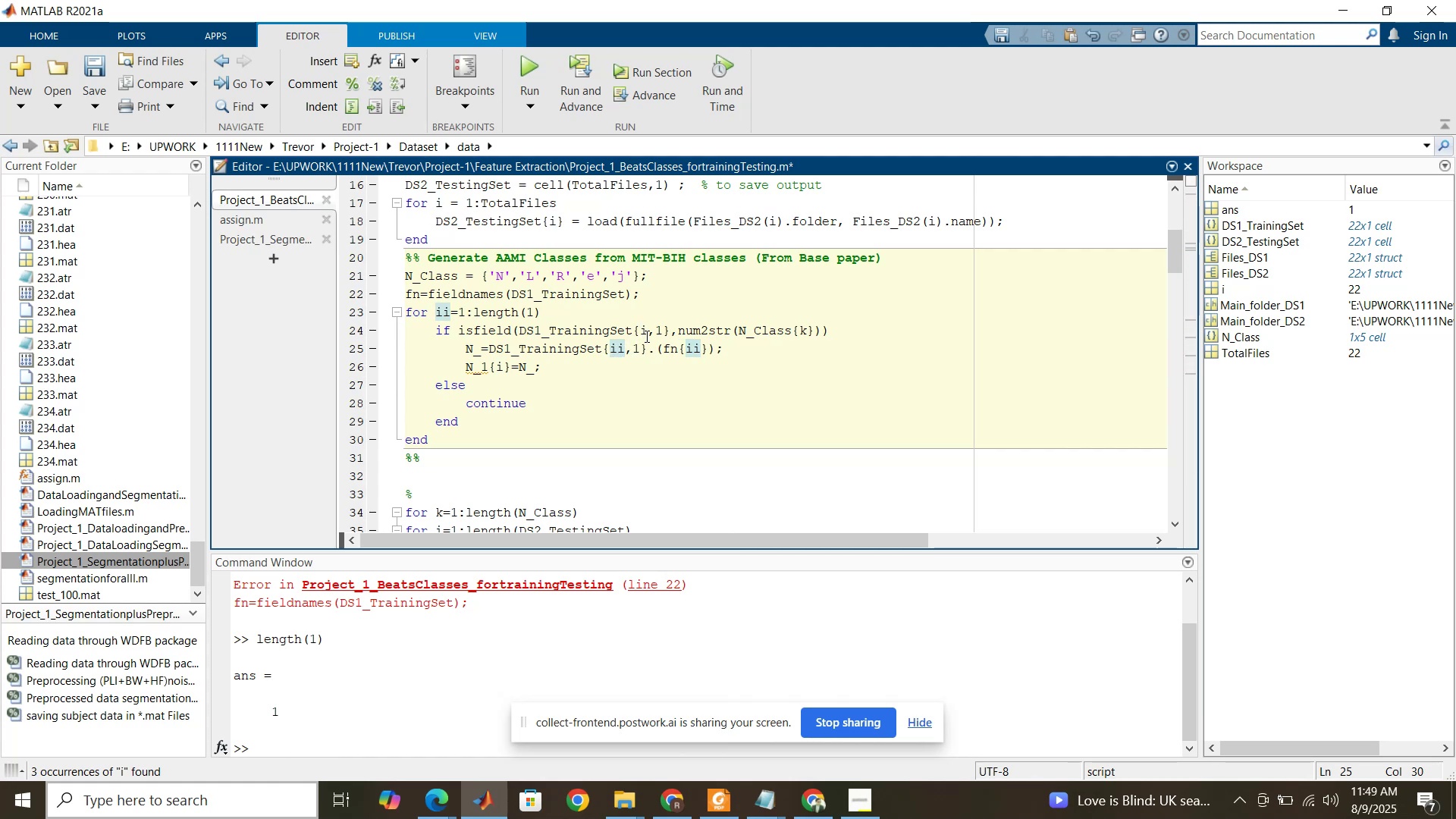 
left_click([645, 336])
 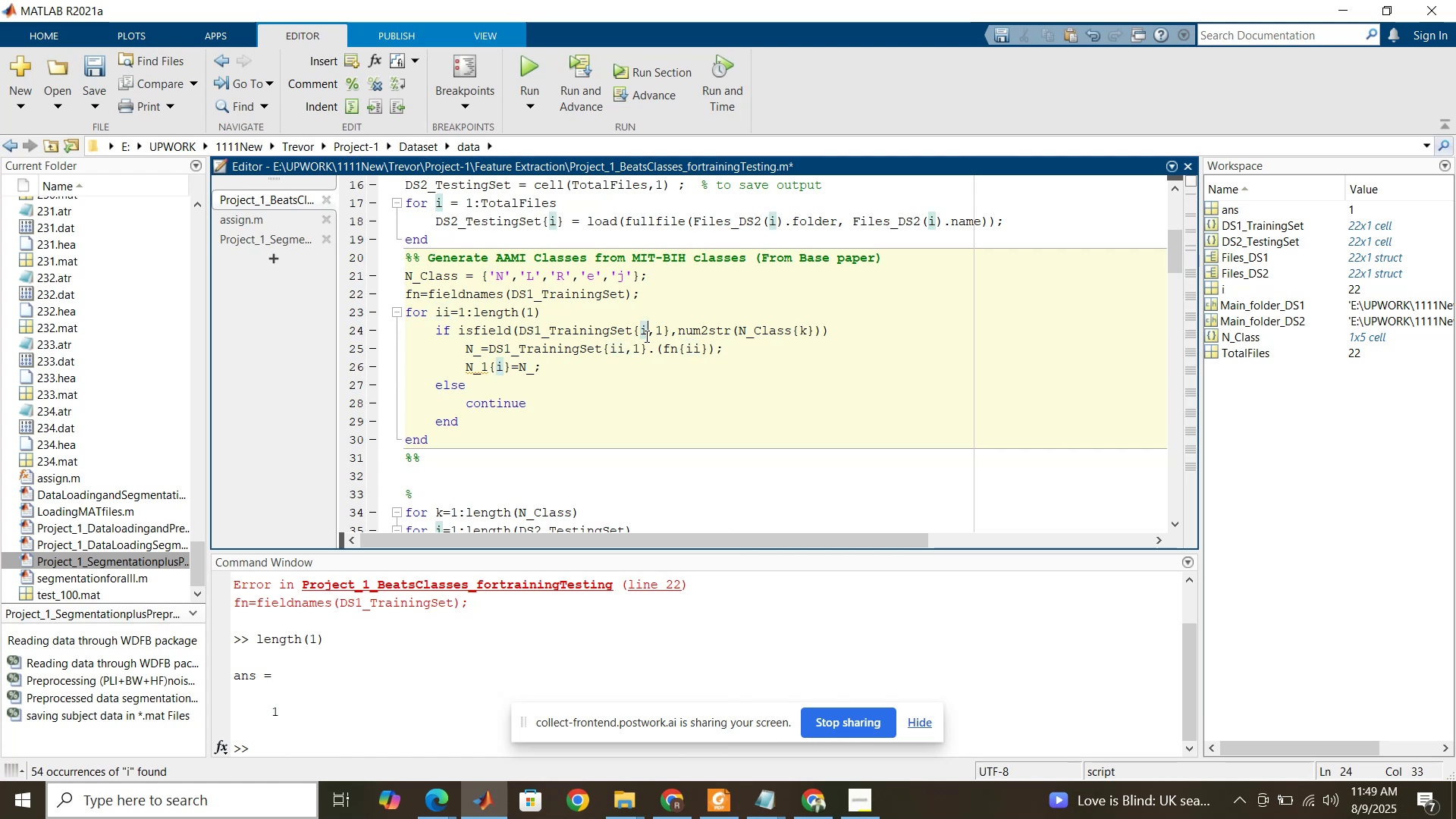 
key(I)
 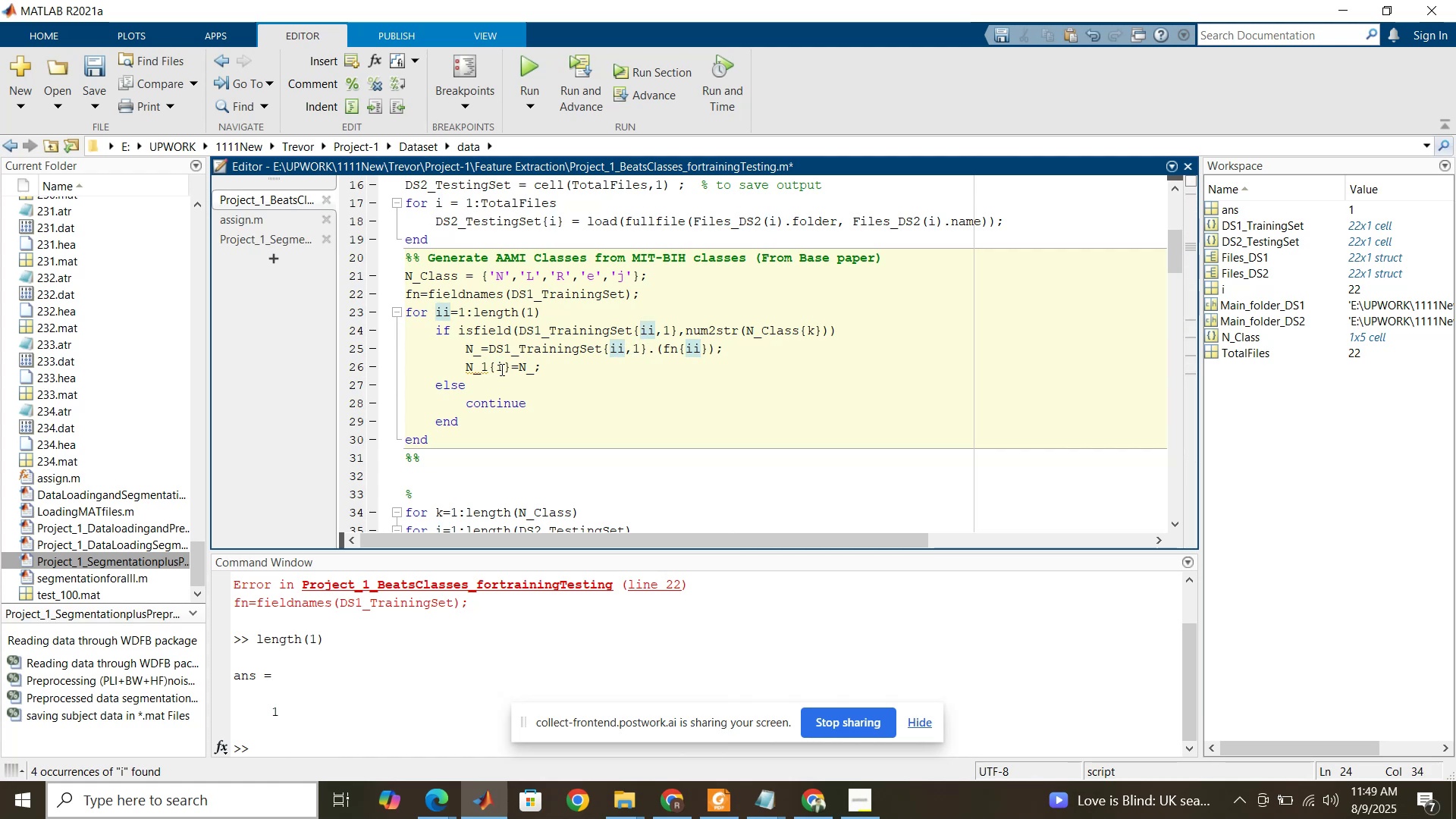 
left_click([503, 368])
 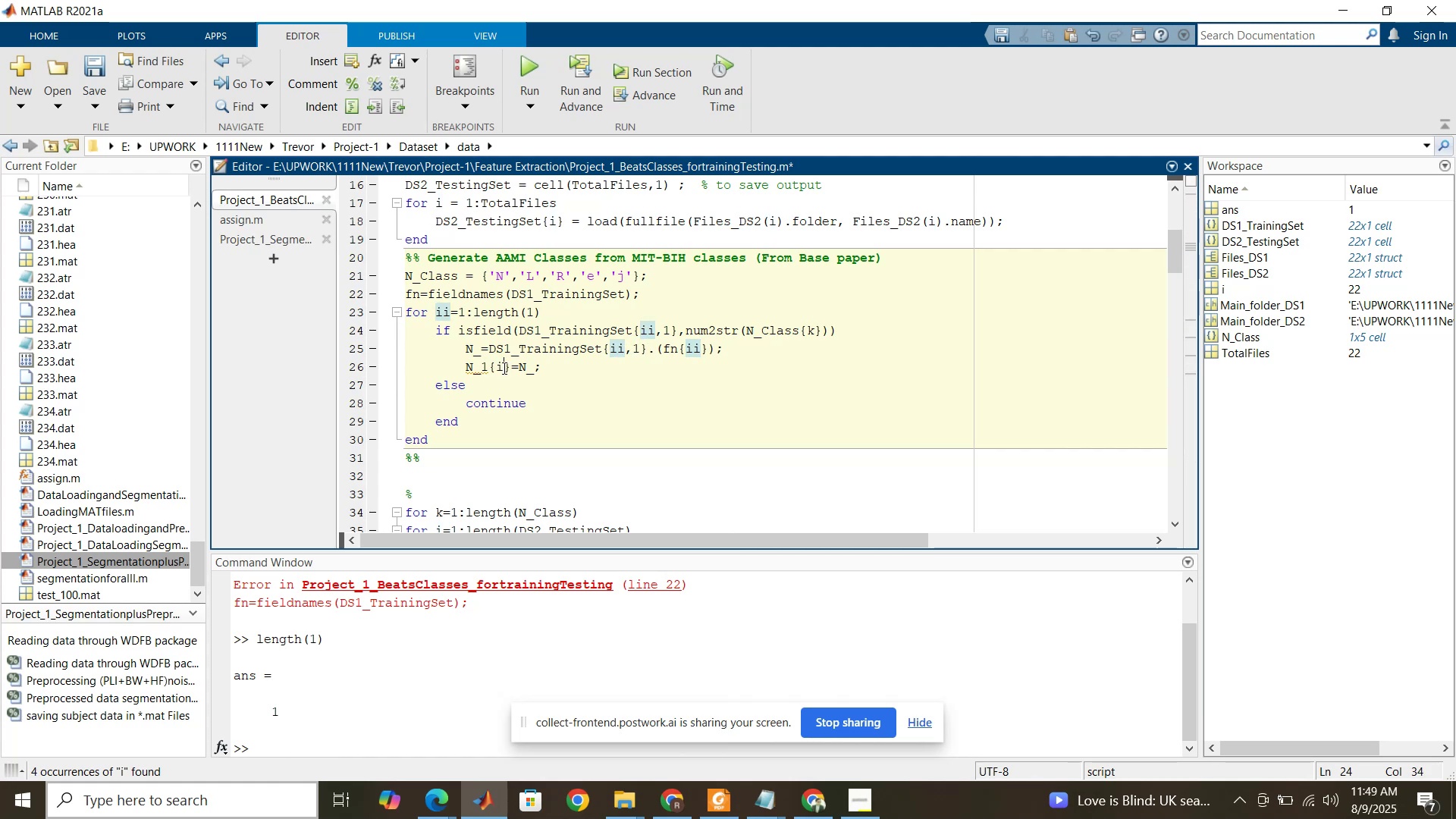 
key(I)
 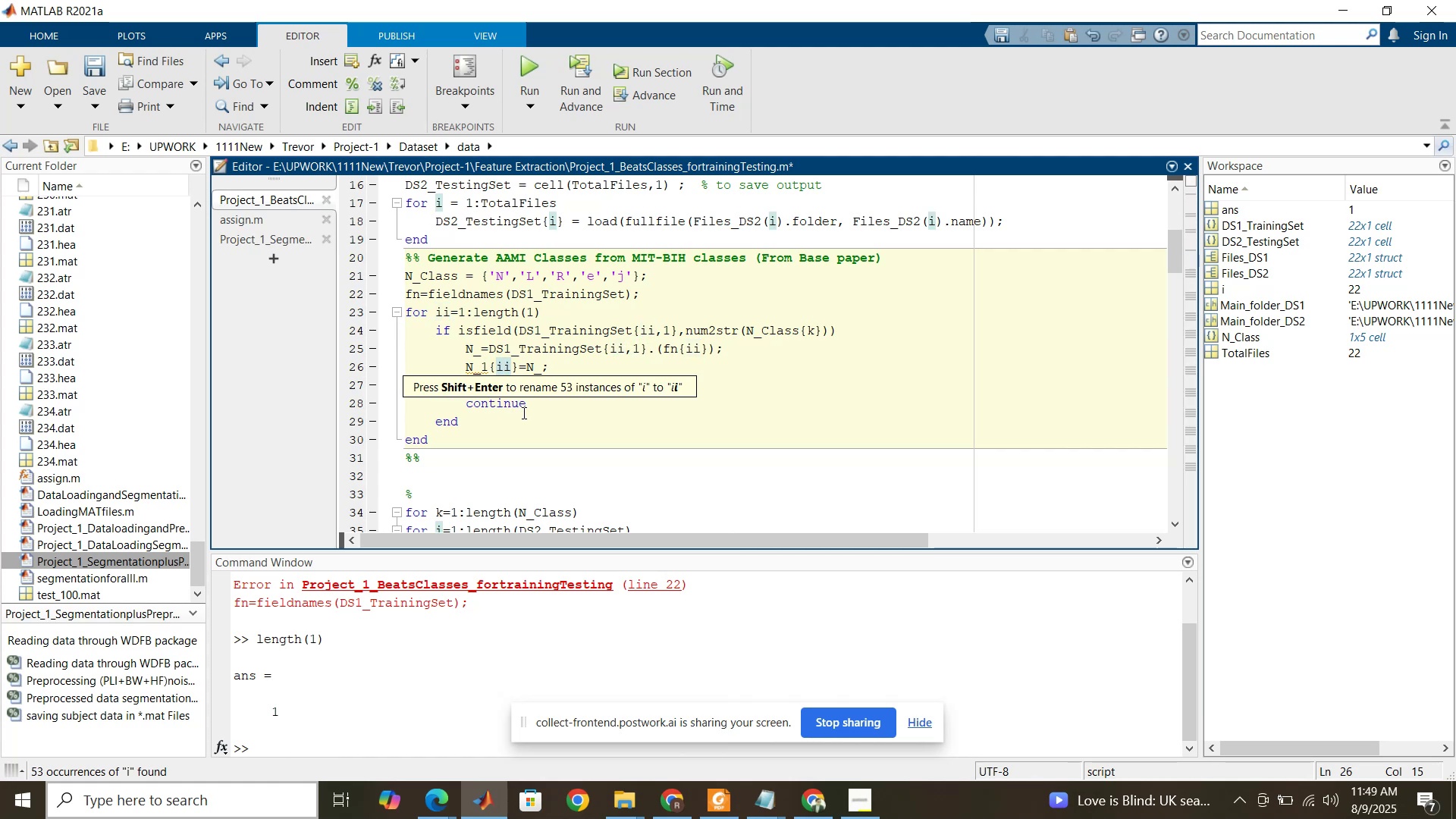 
left_click([522, 413])
 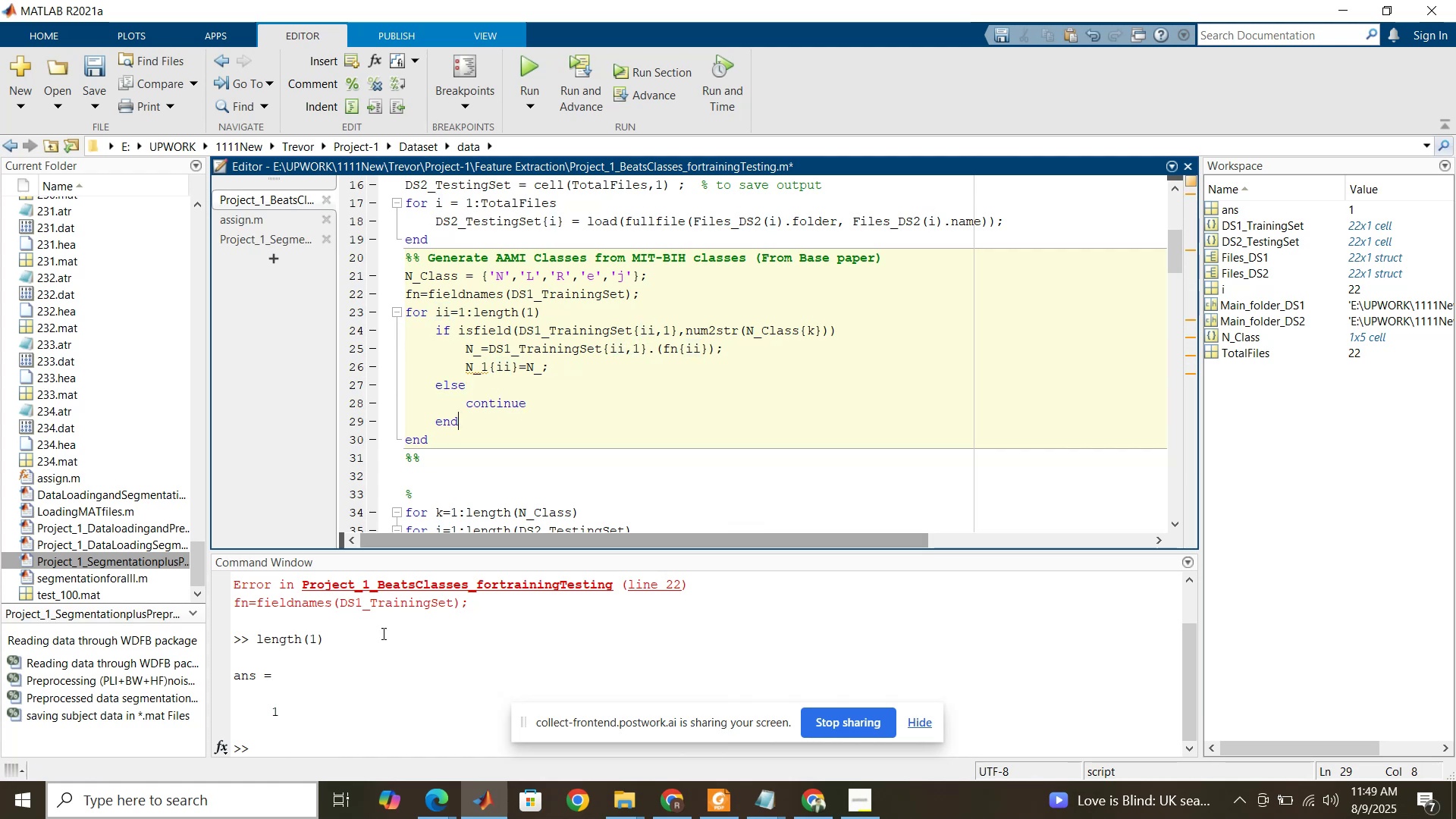 
wait(7.17)
 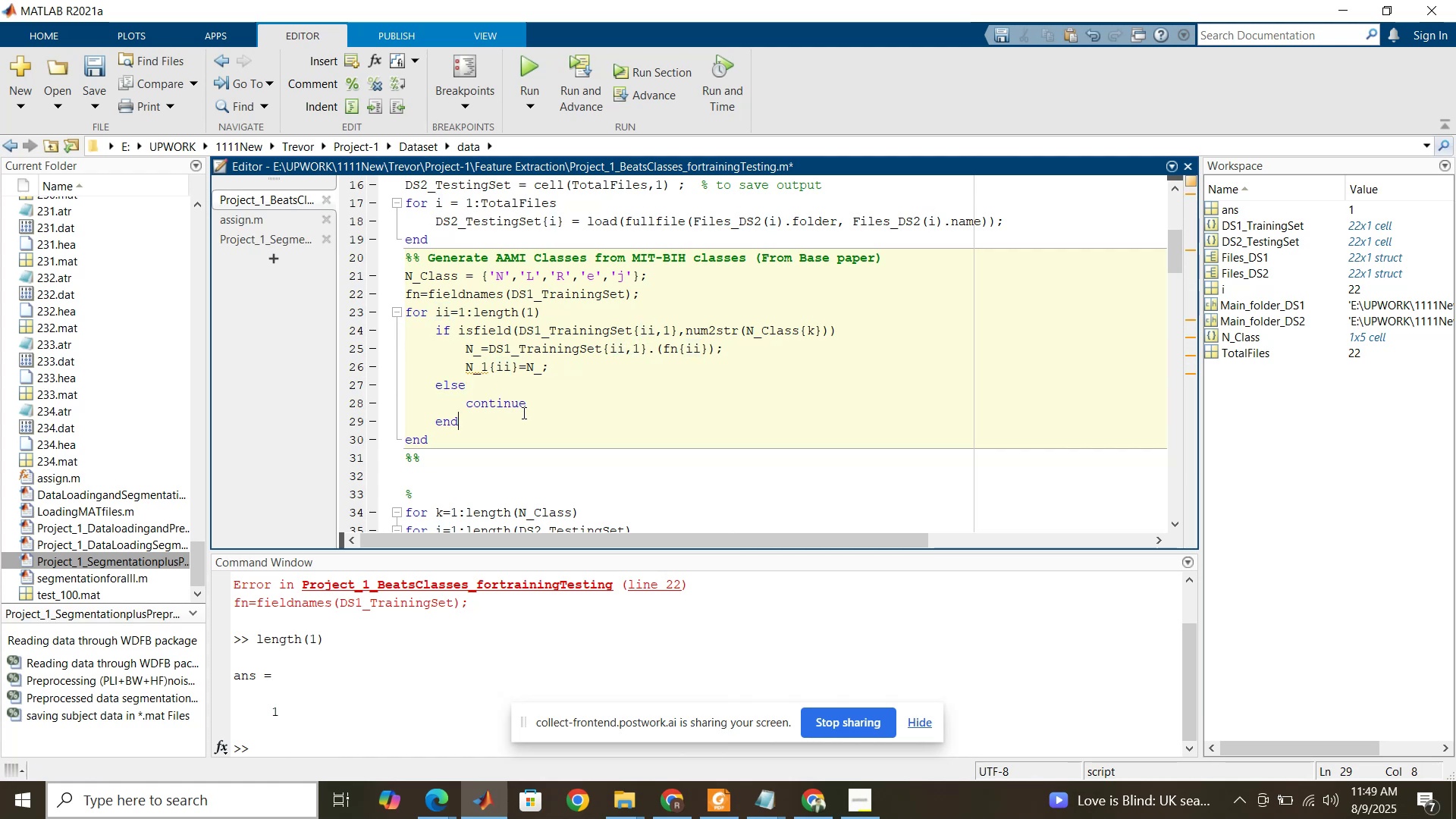 
left_click([356, 745])
 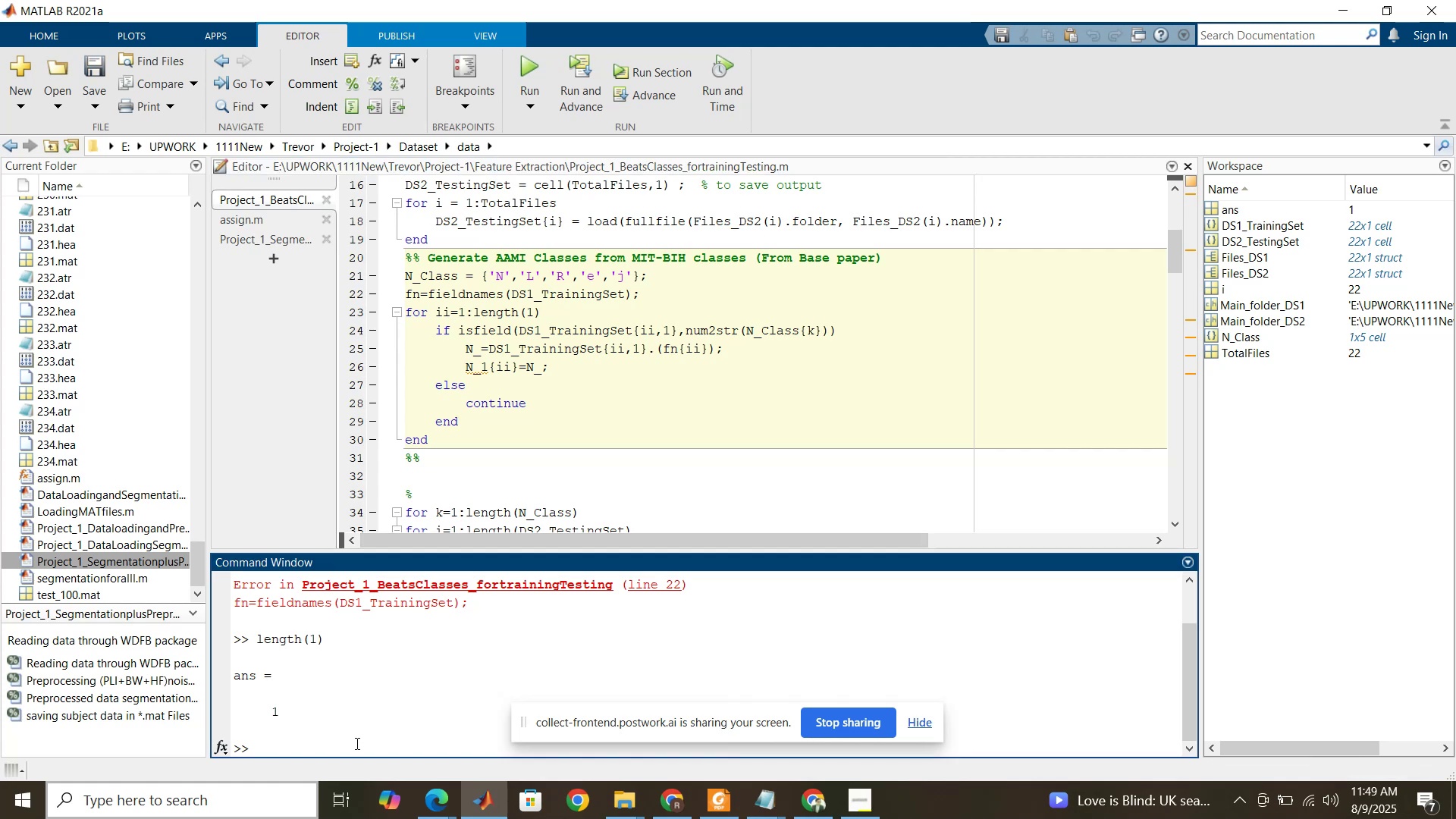 
type(clc)
 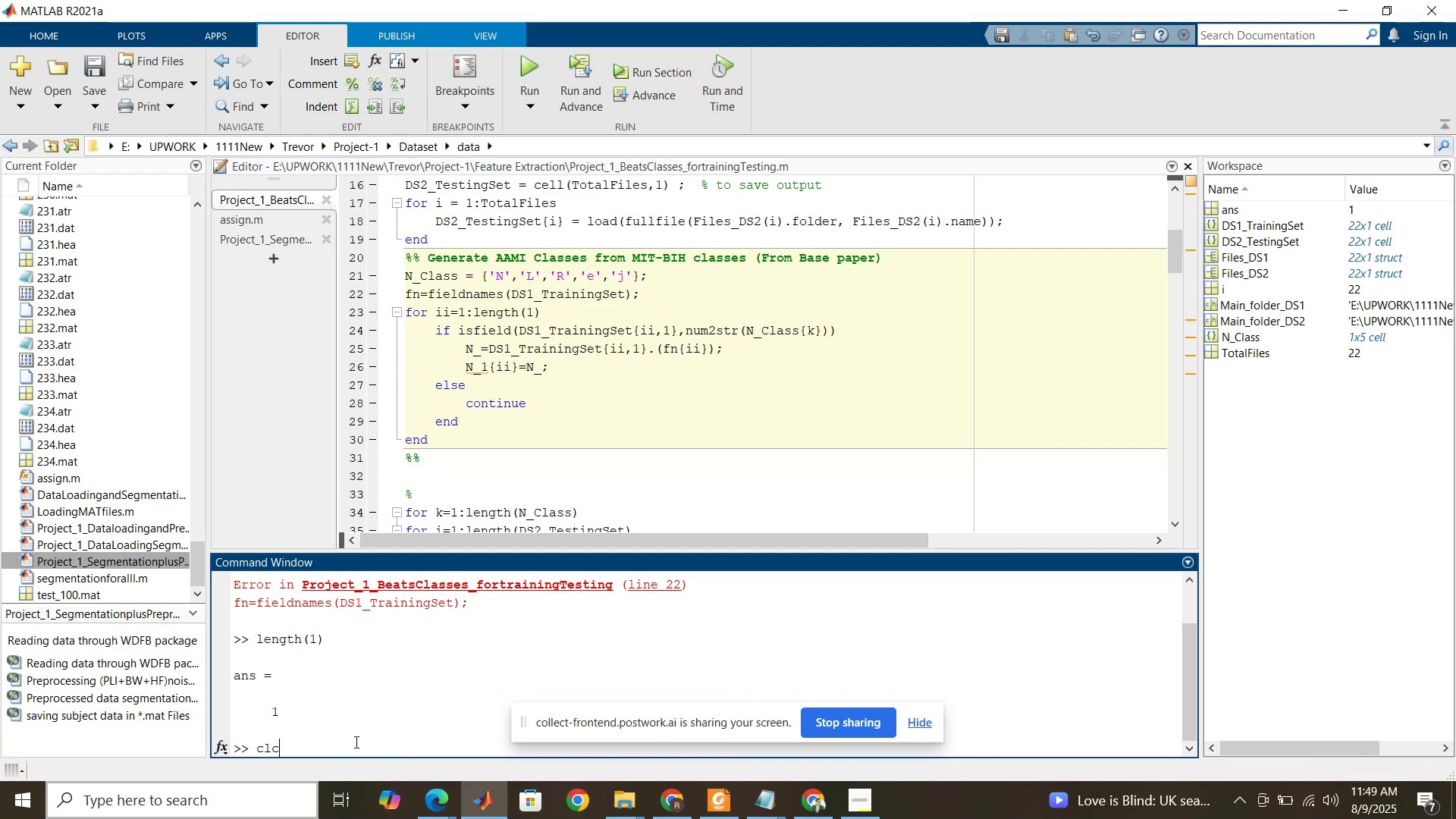 
key(Enter)
 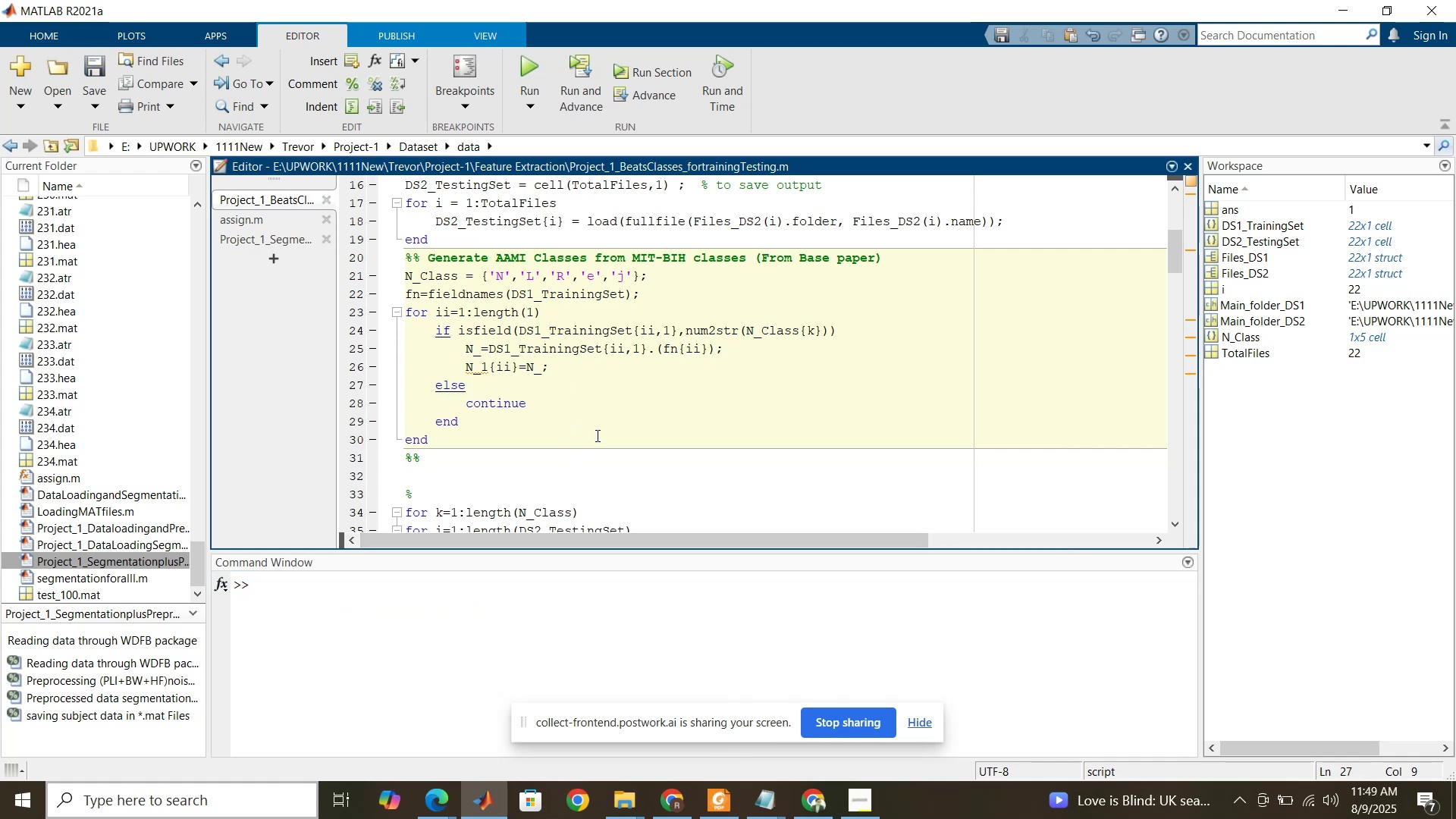 
wait(5.19)
 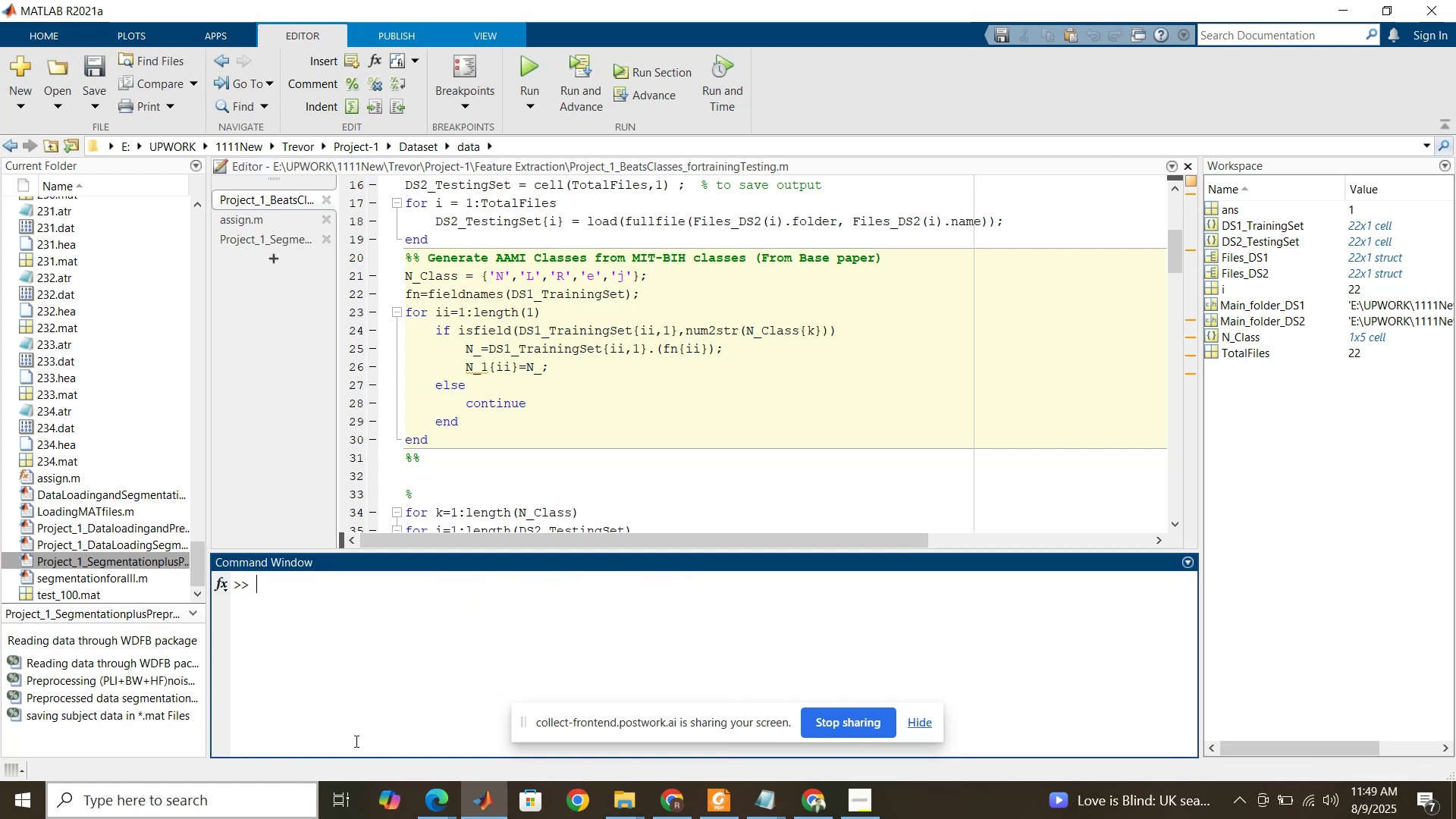 
left_click([659, 67])
 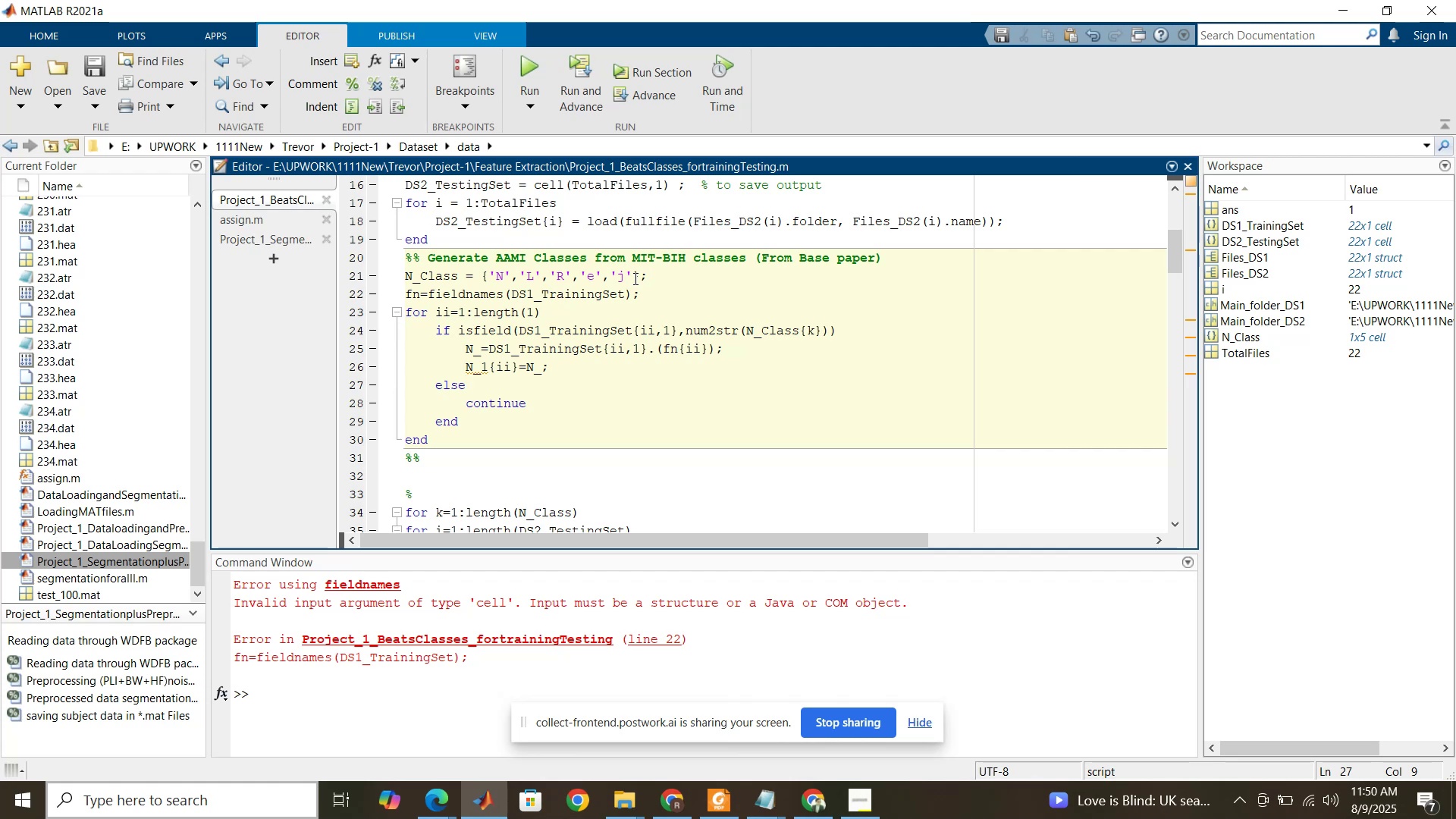 
wait(10.54)
 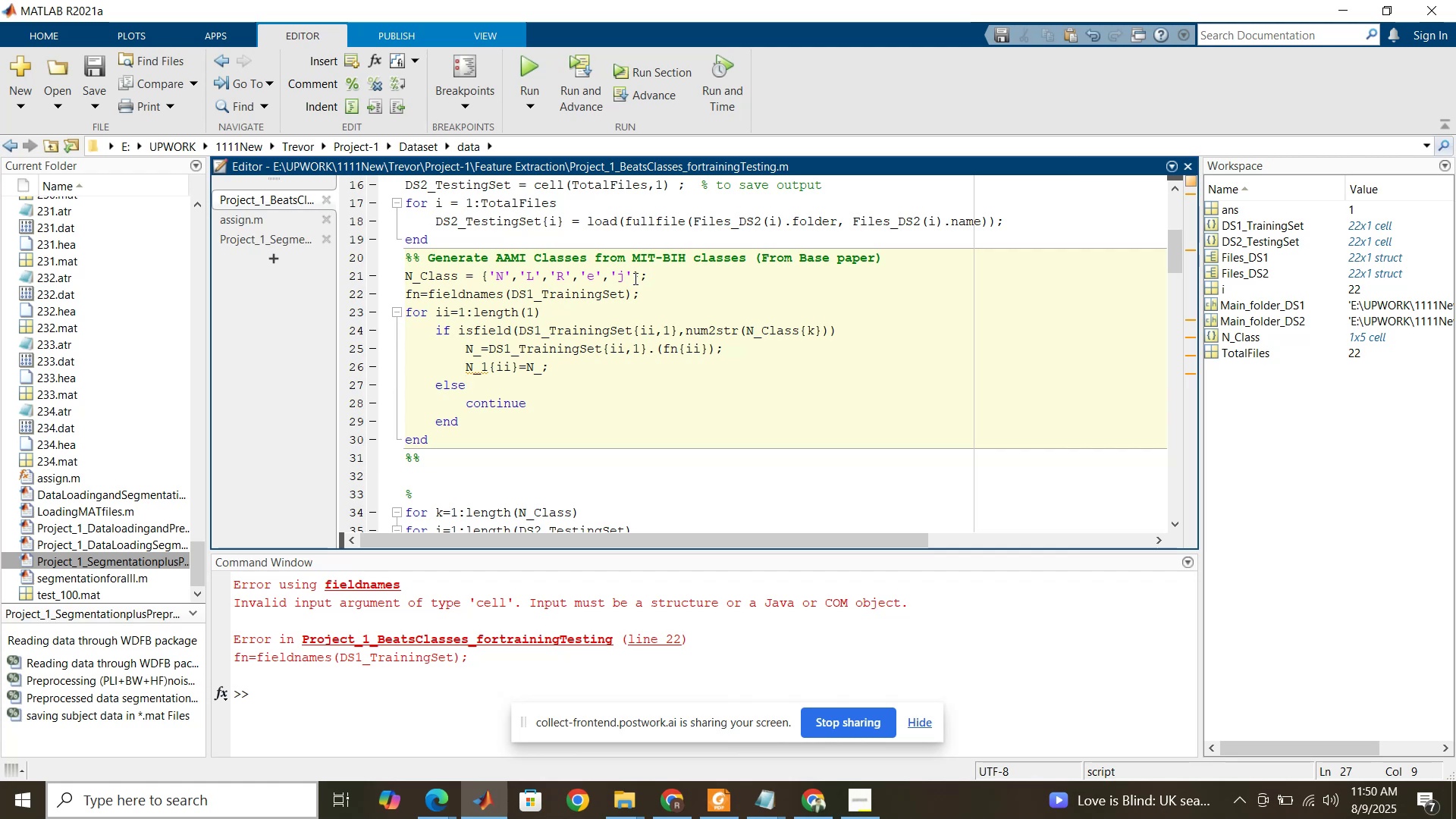 
mouse_move([1250, 229])
 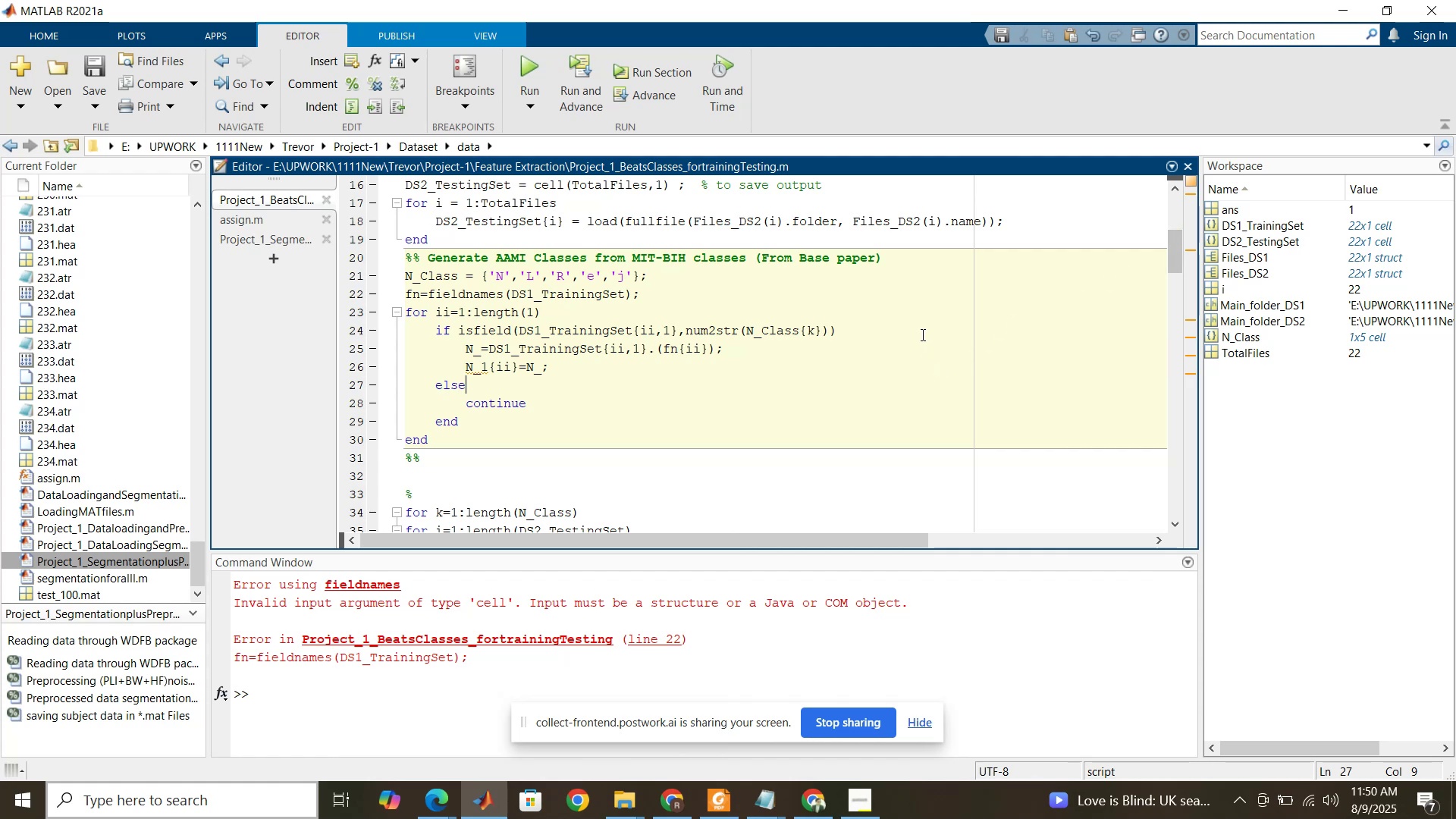 
left_click([915, 331])
 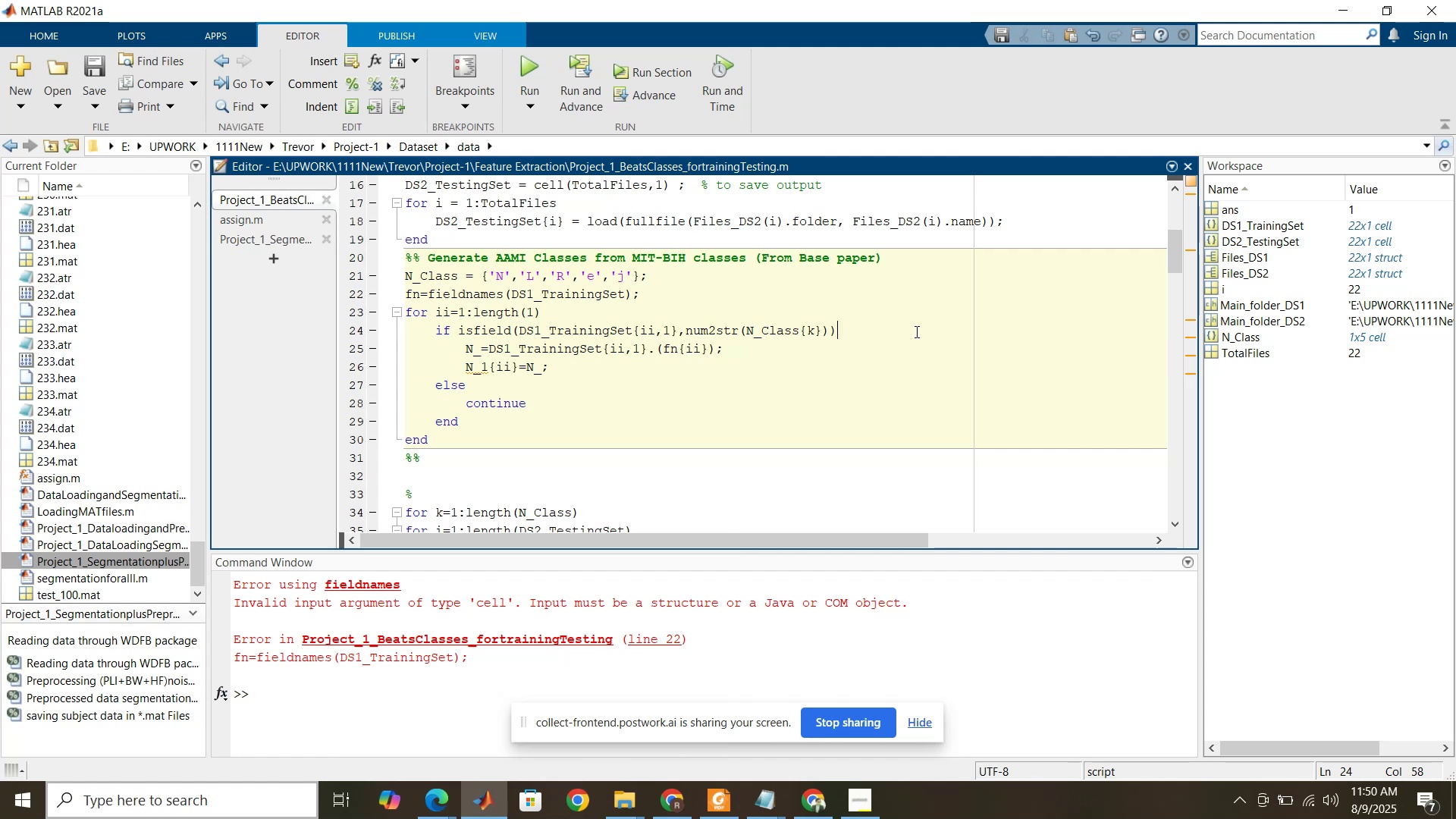 
wait(19.32)
 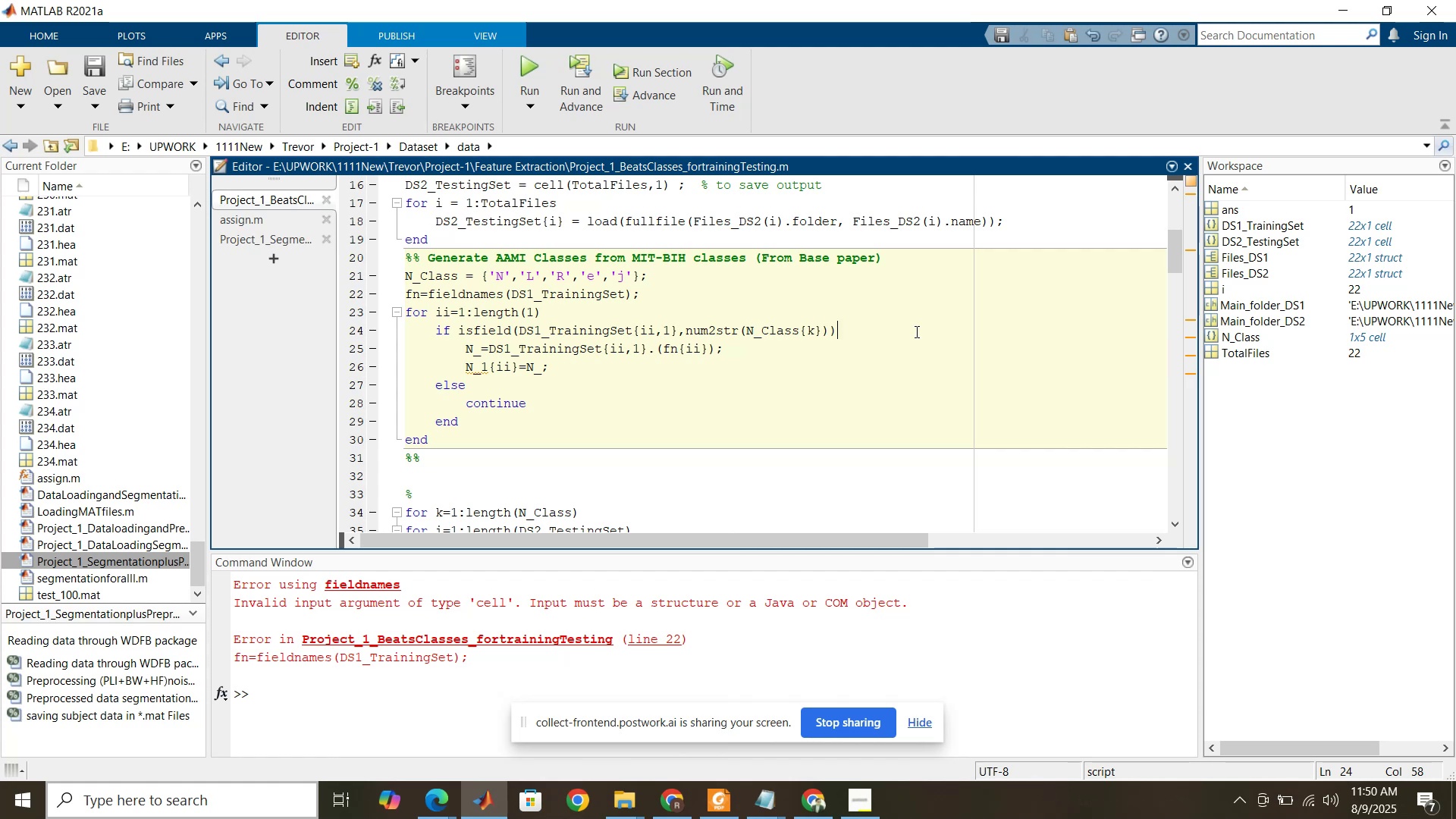 
key(Enter)
 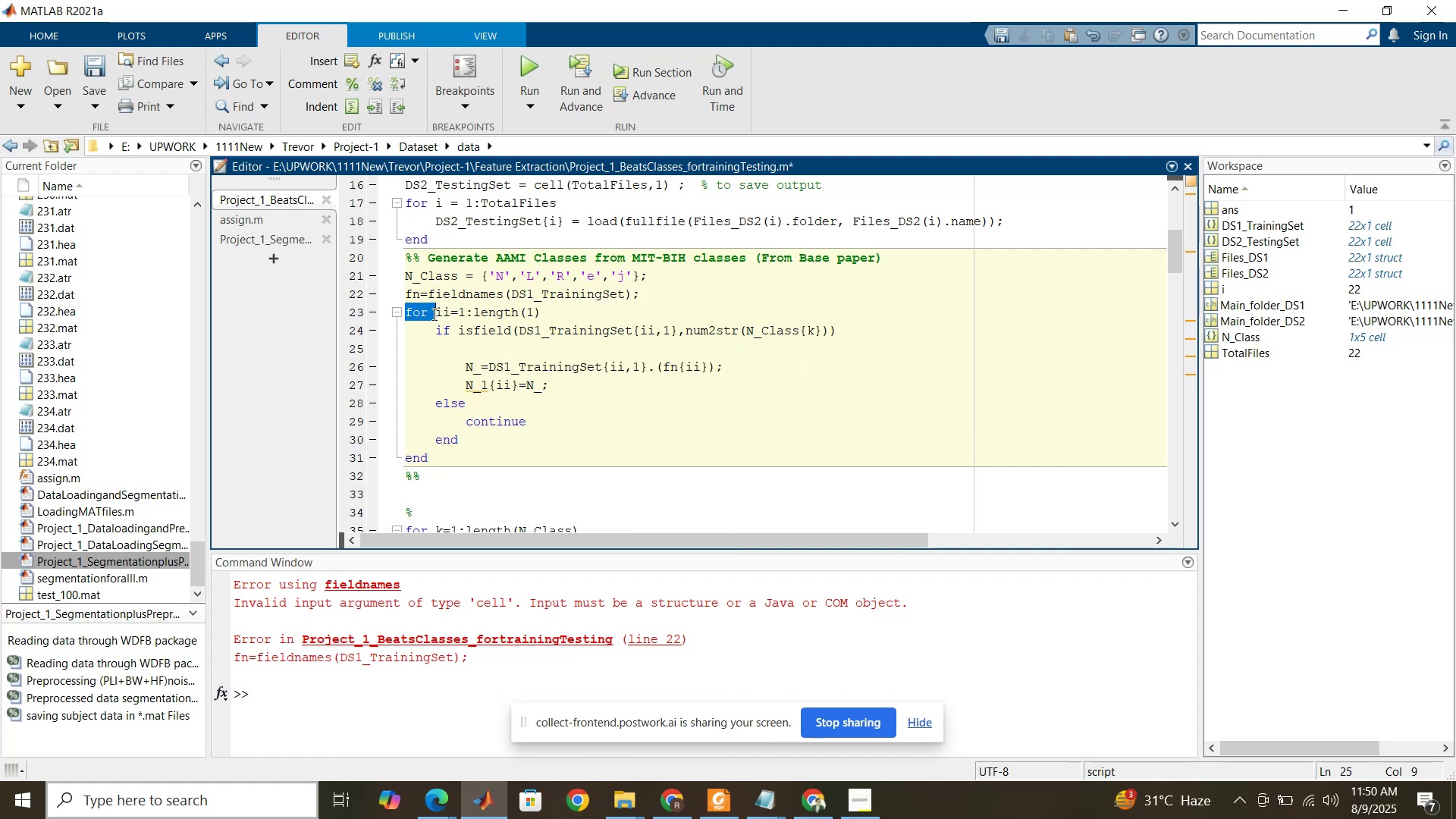 
key(Control+X)
 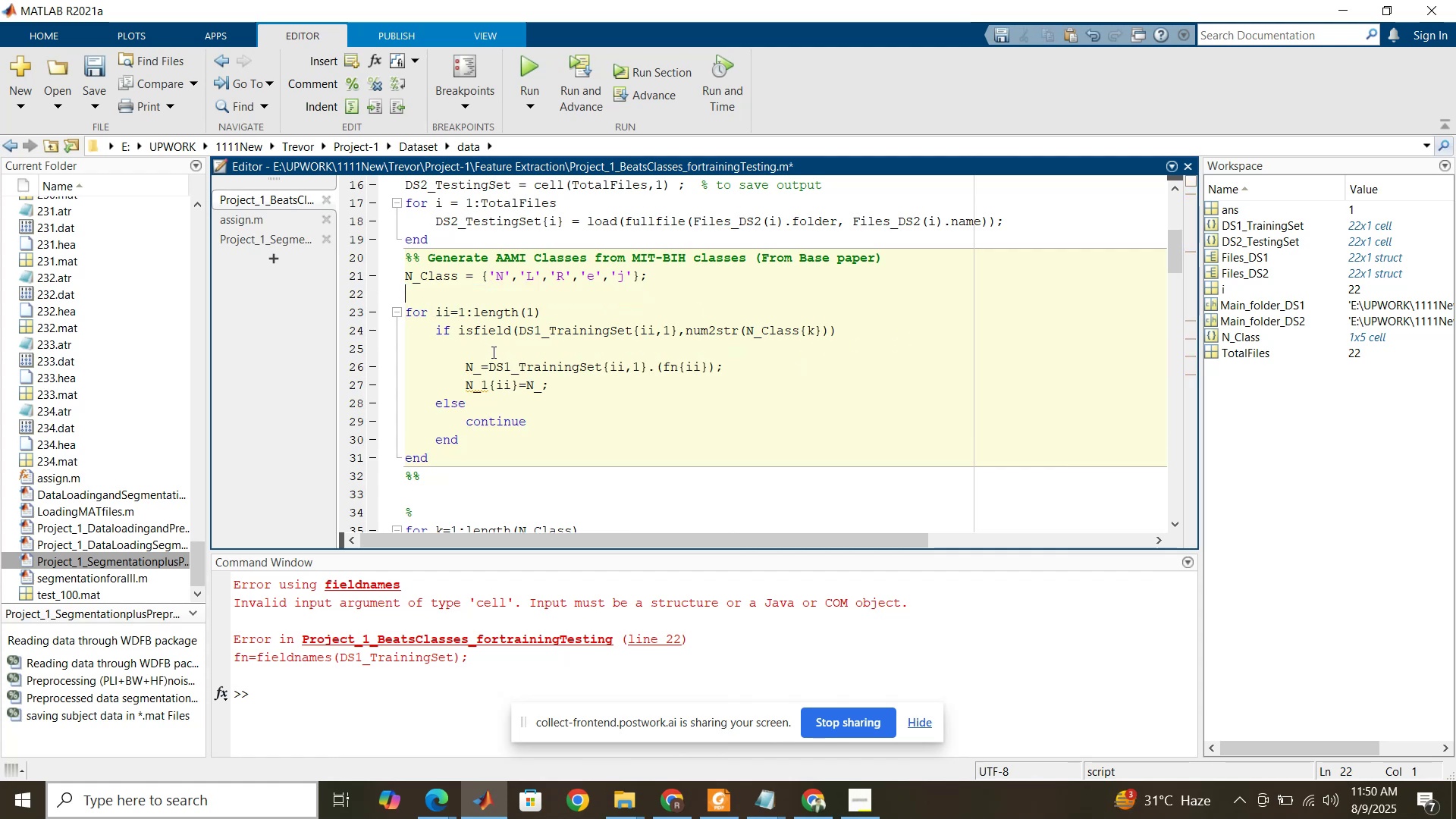 
left_click([492, 352])
 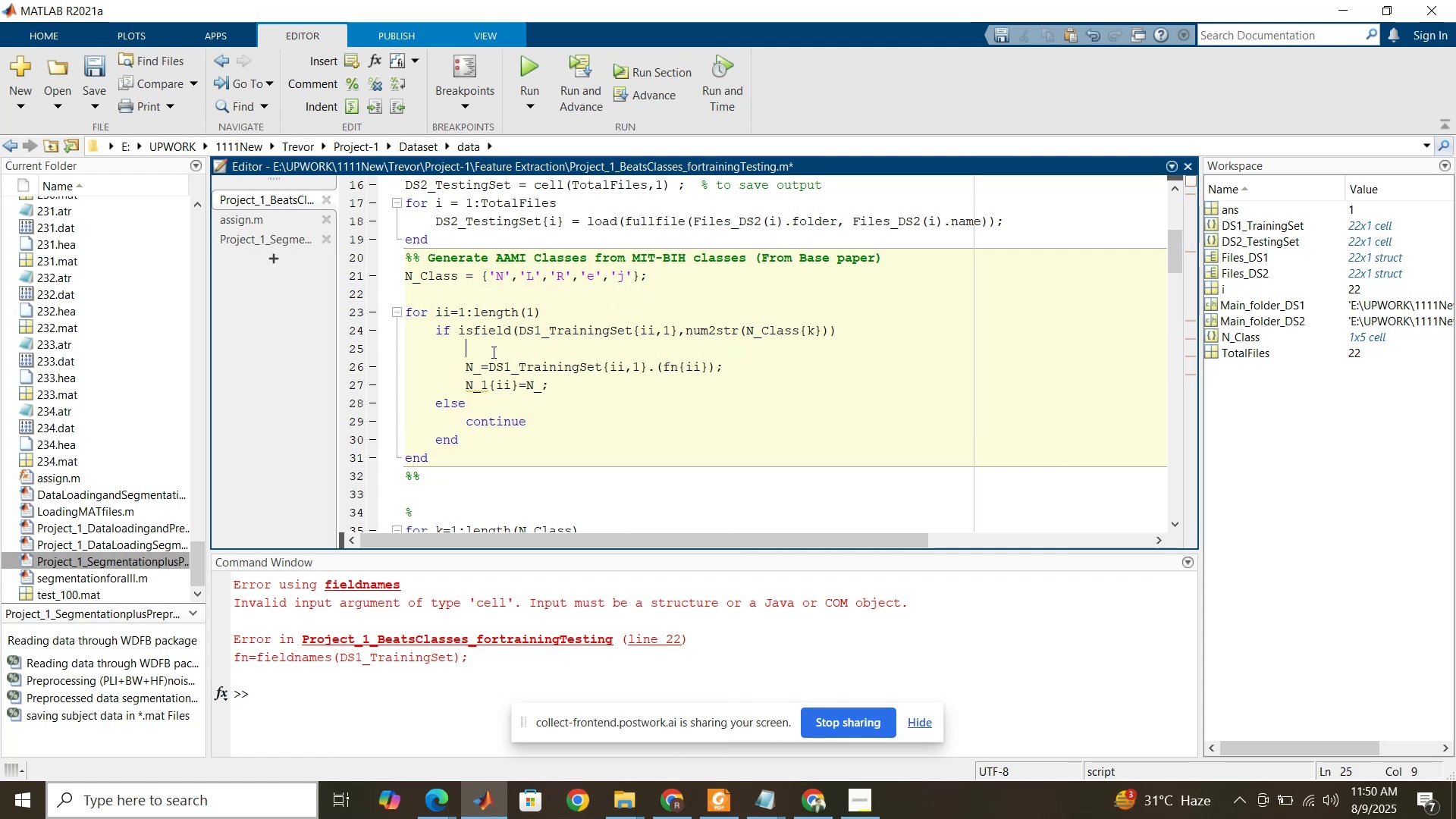 
key(Control+V)
 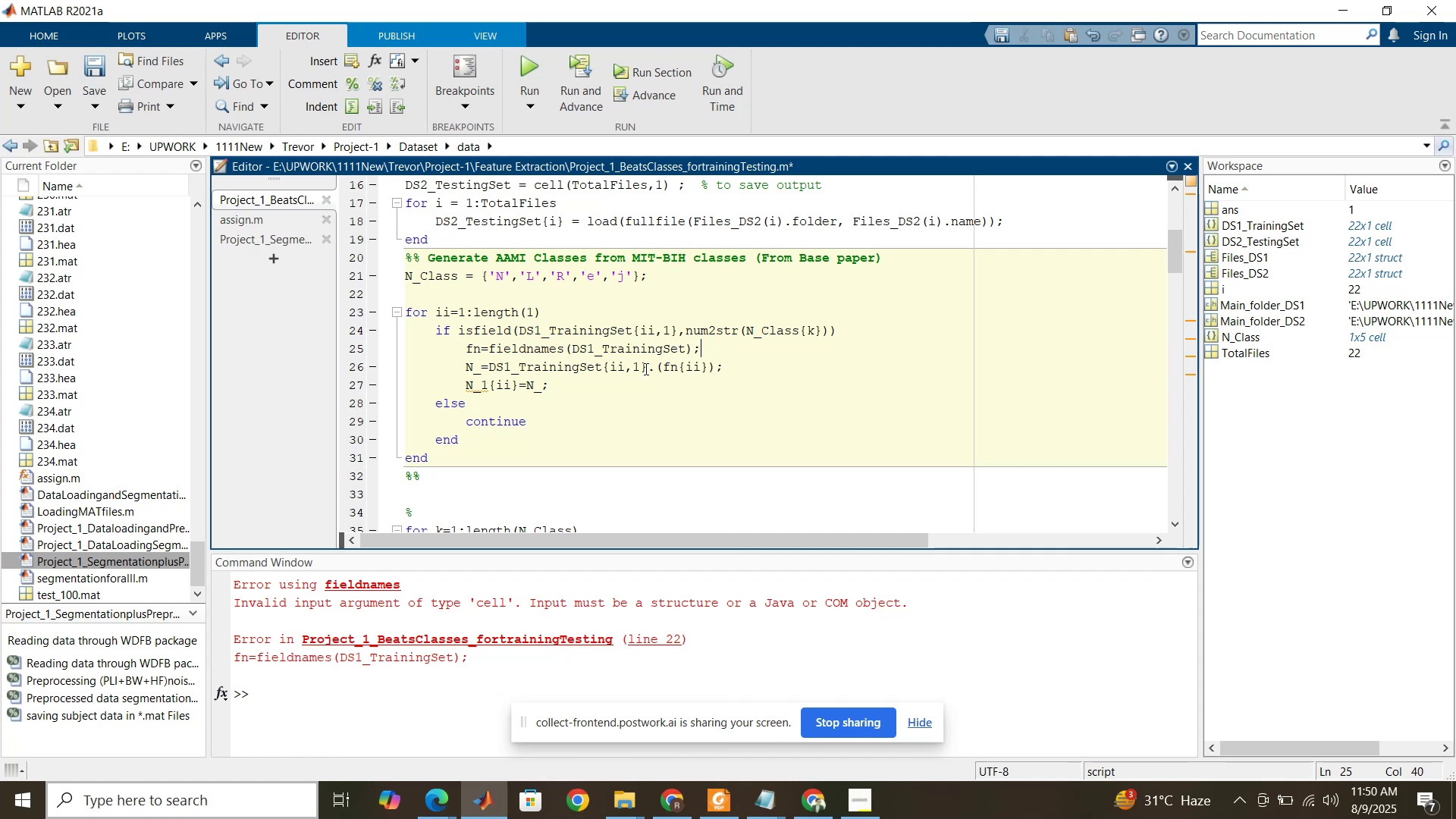 
wait(5.38)
 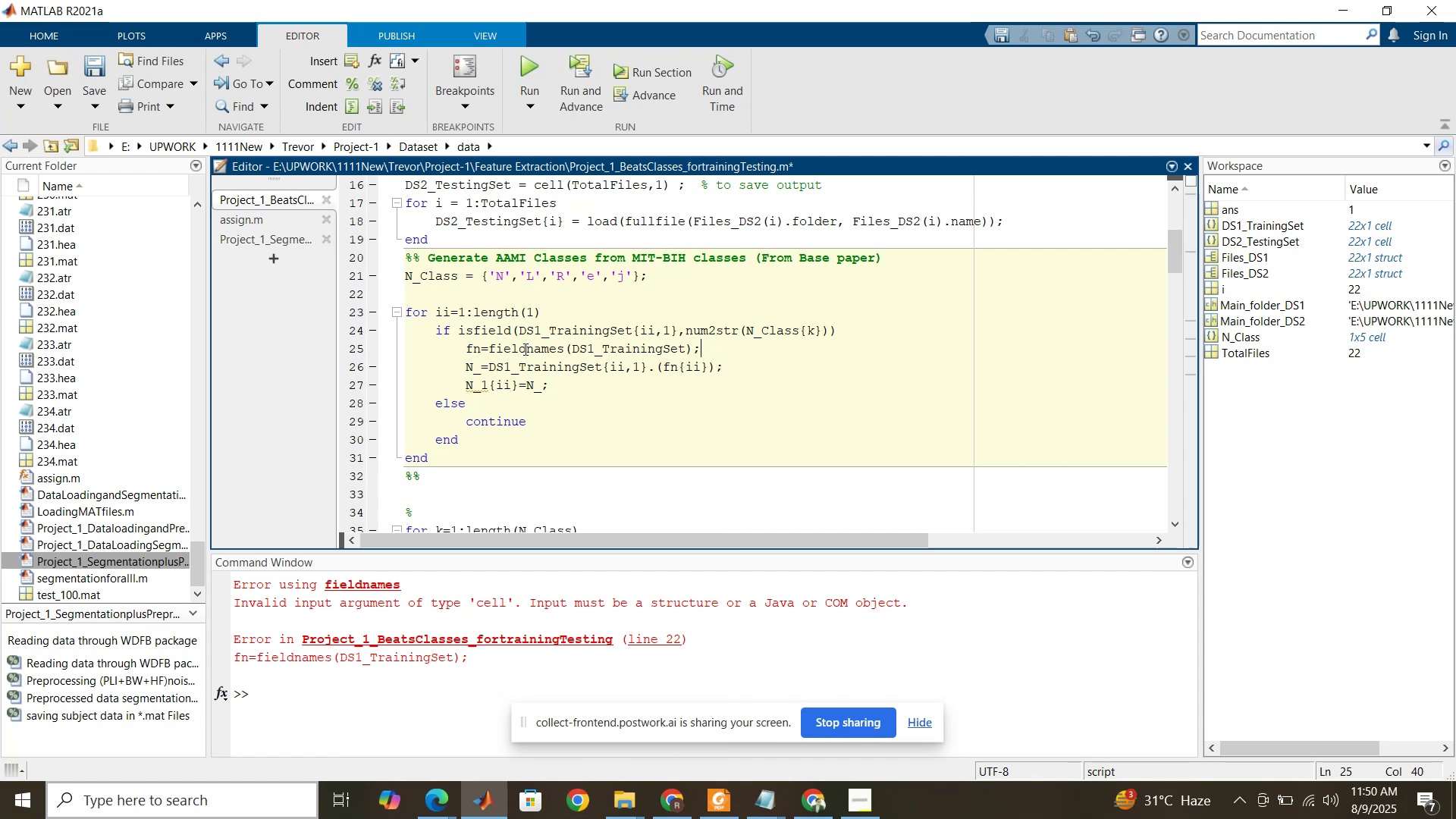 
key(Control+C)
 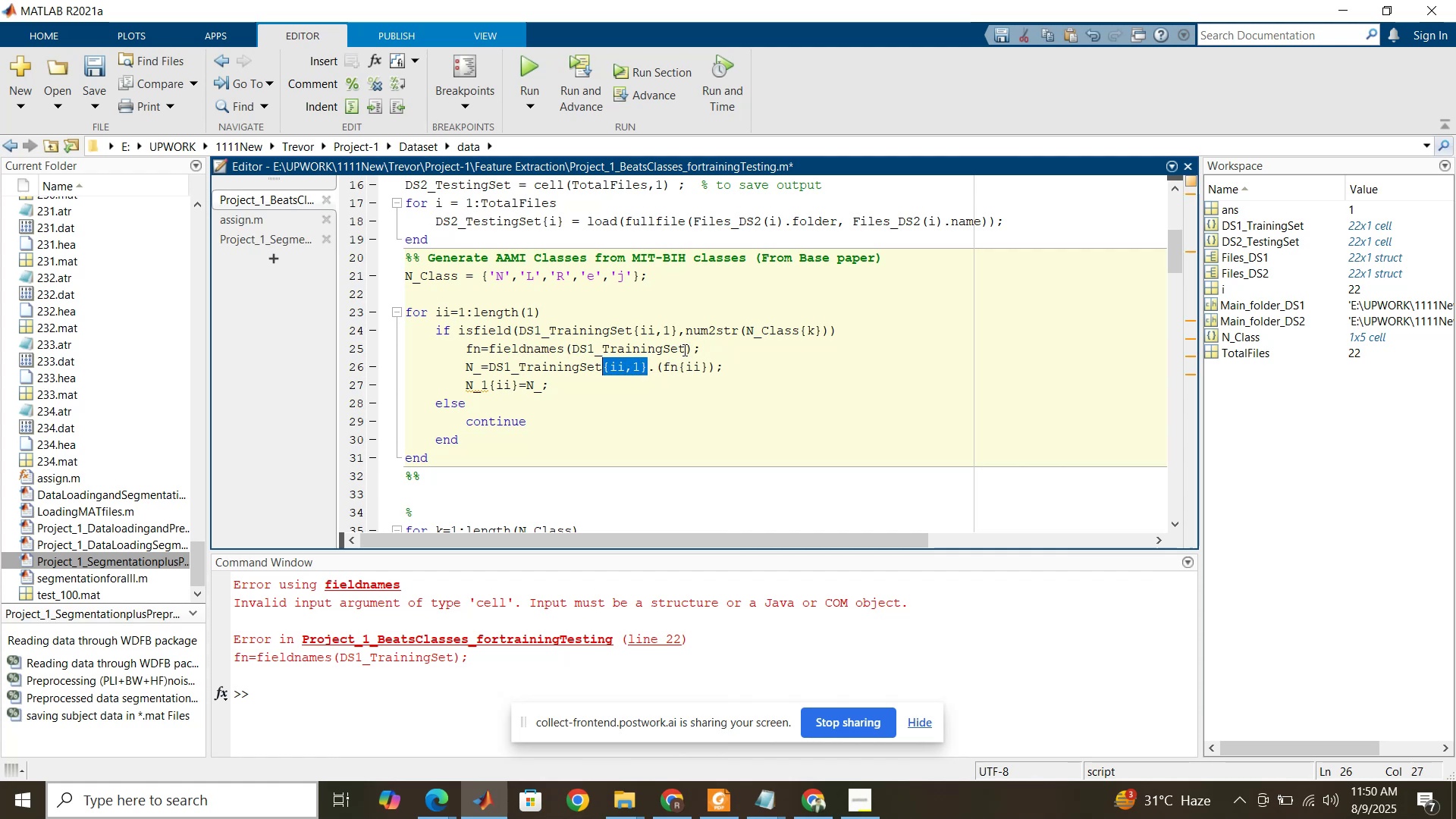 
left_click([683, 350])
 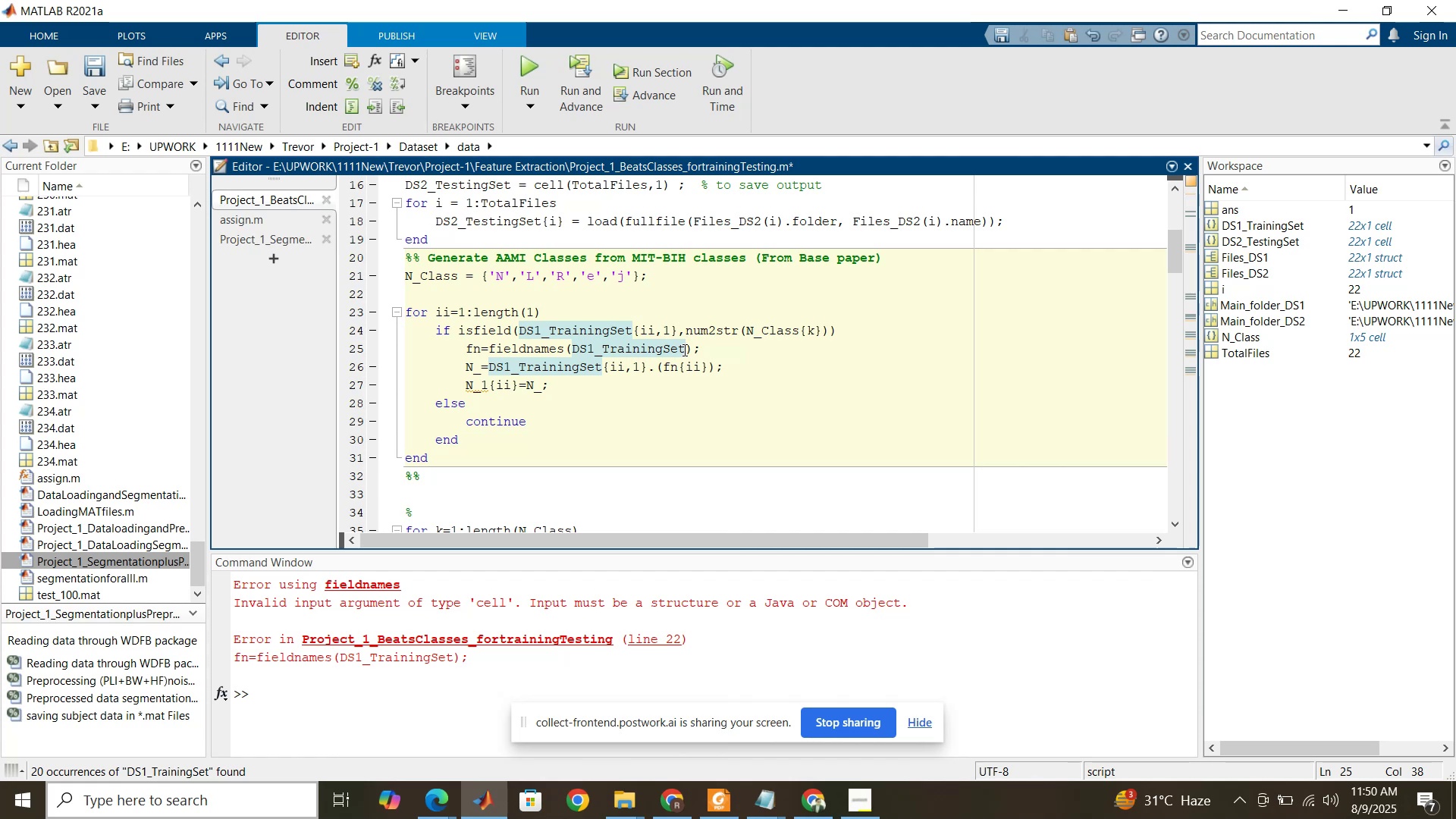 
wait(14.18)
 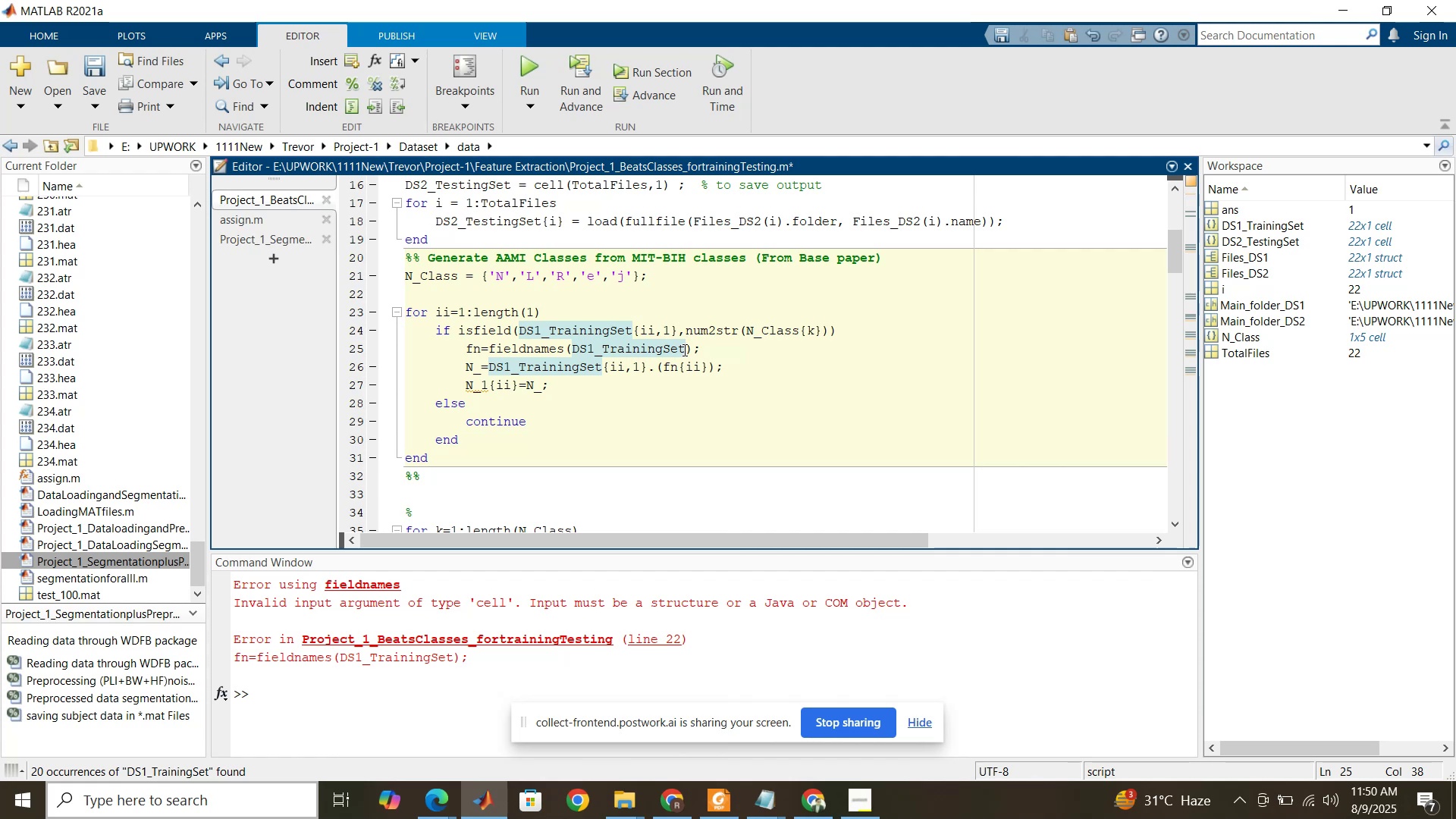 
left_click([683, 350])
 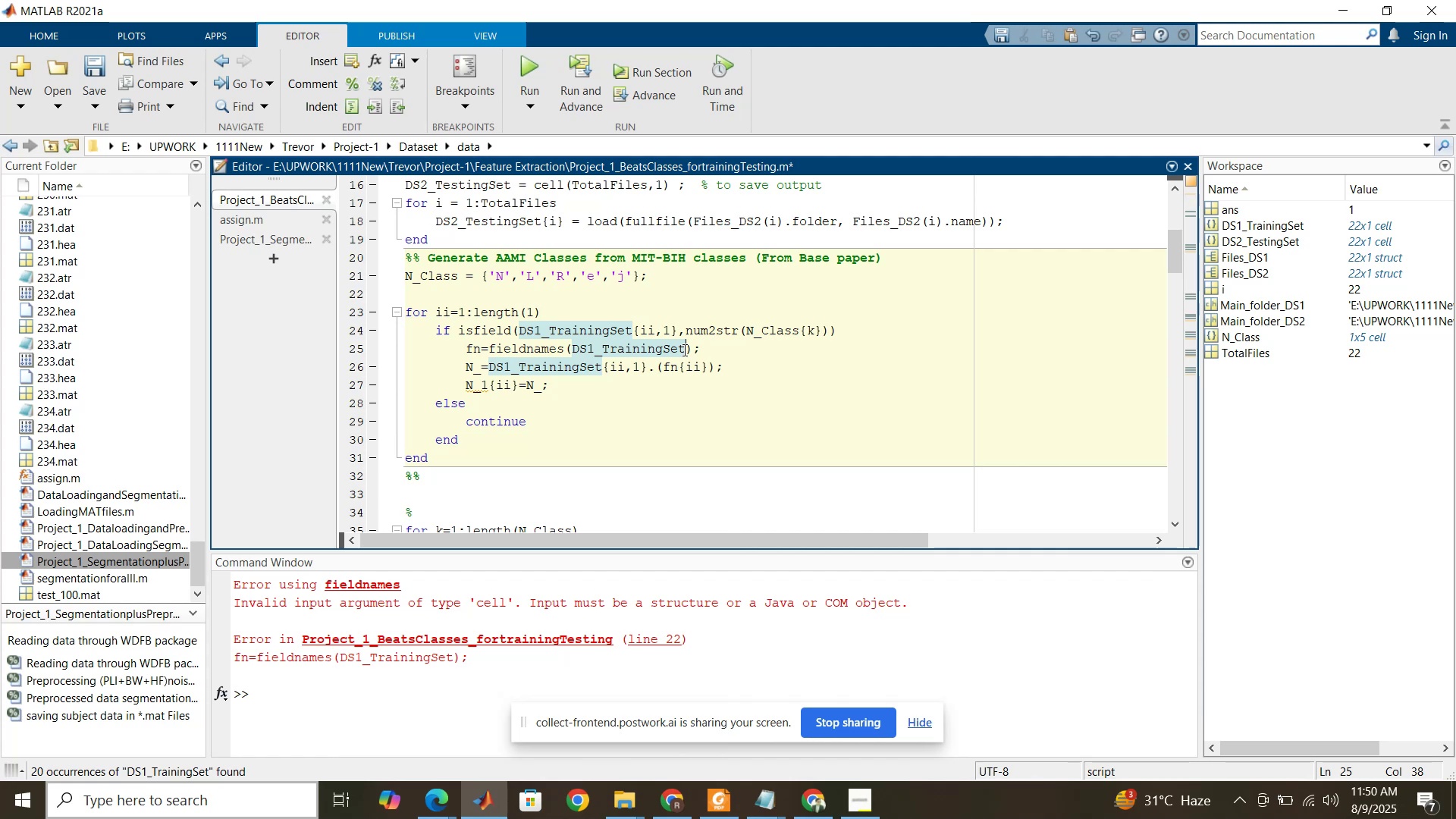 
key(Control+V)
 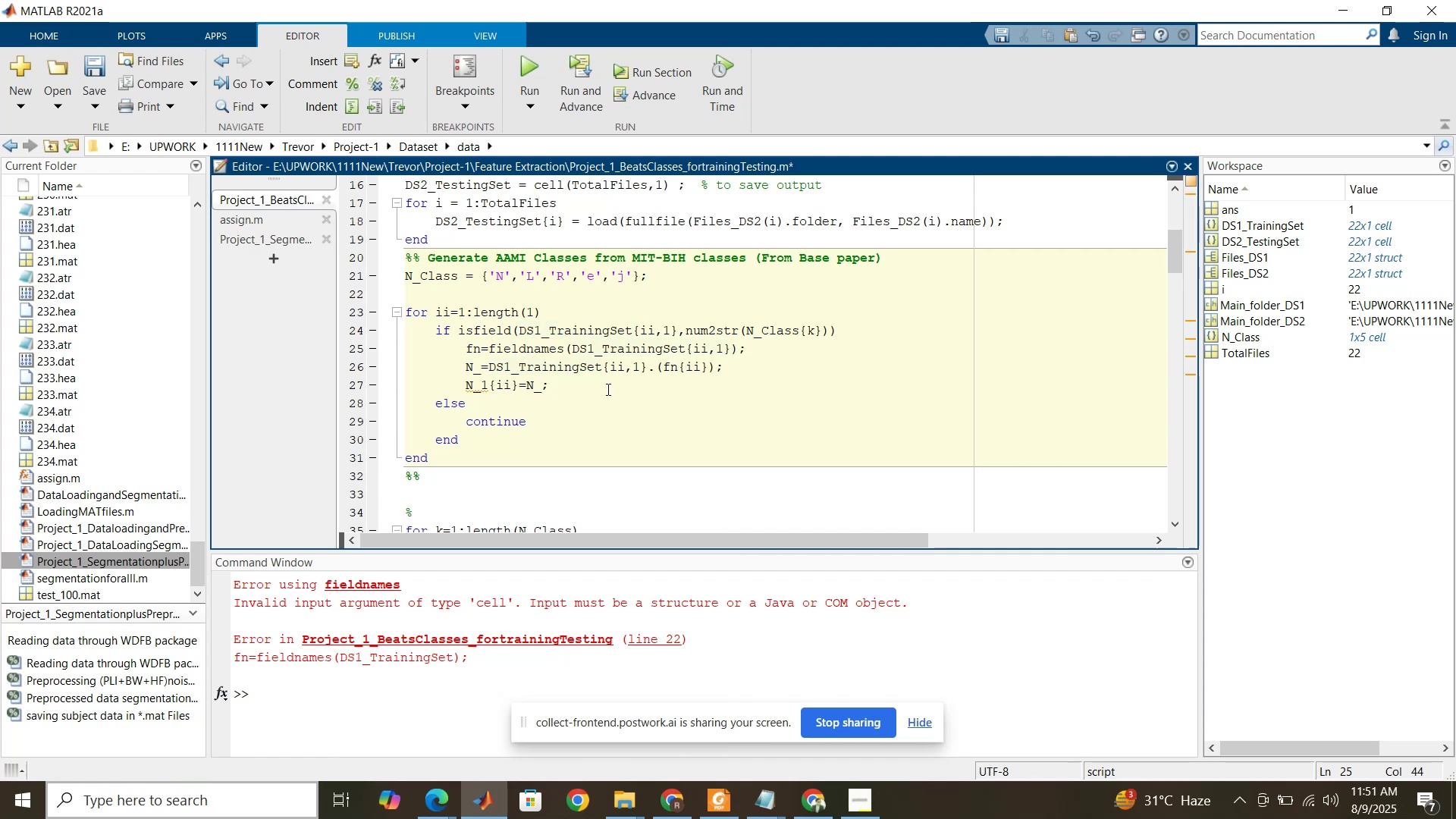 
wait(6.84)
 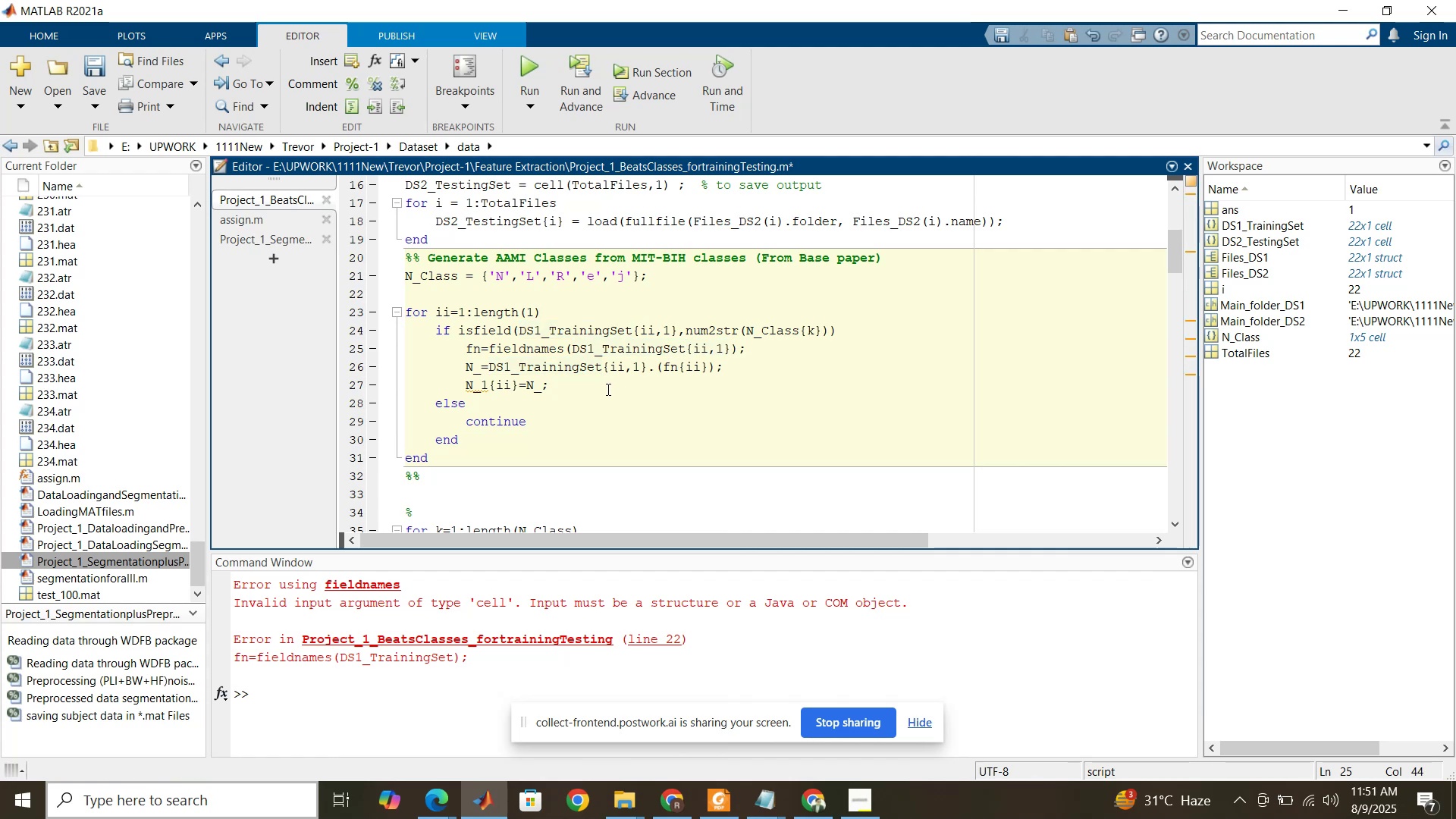 
left_click([804, 801])
 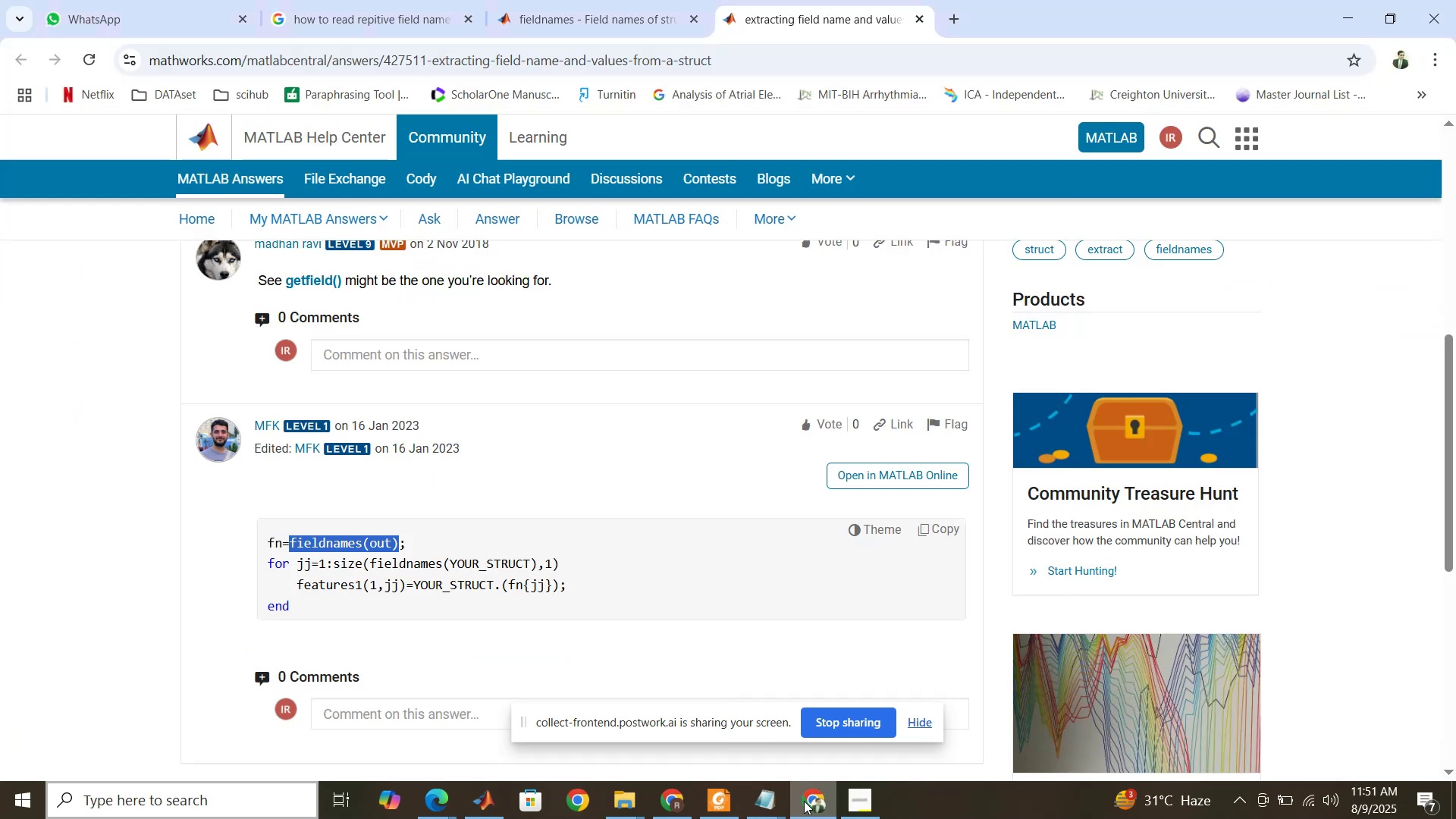 
left_click([804, 801])
 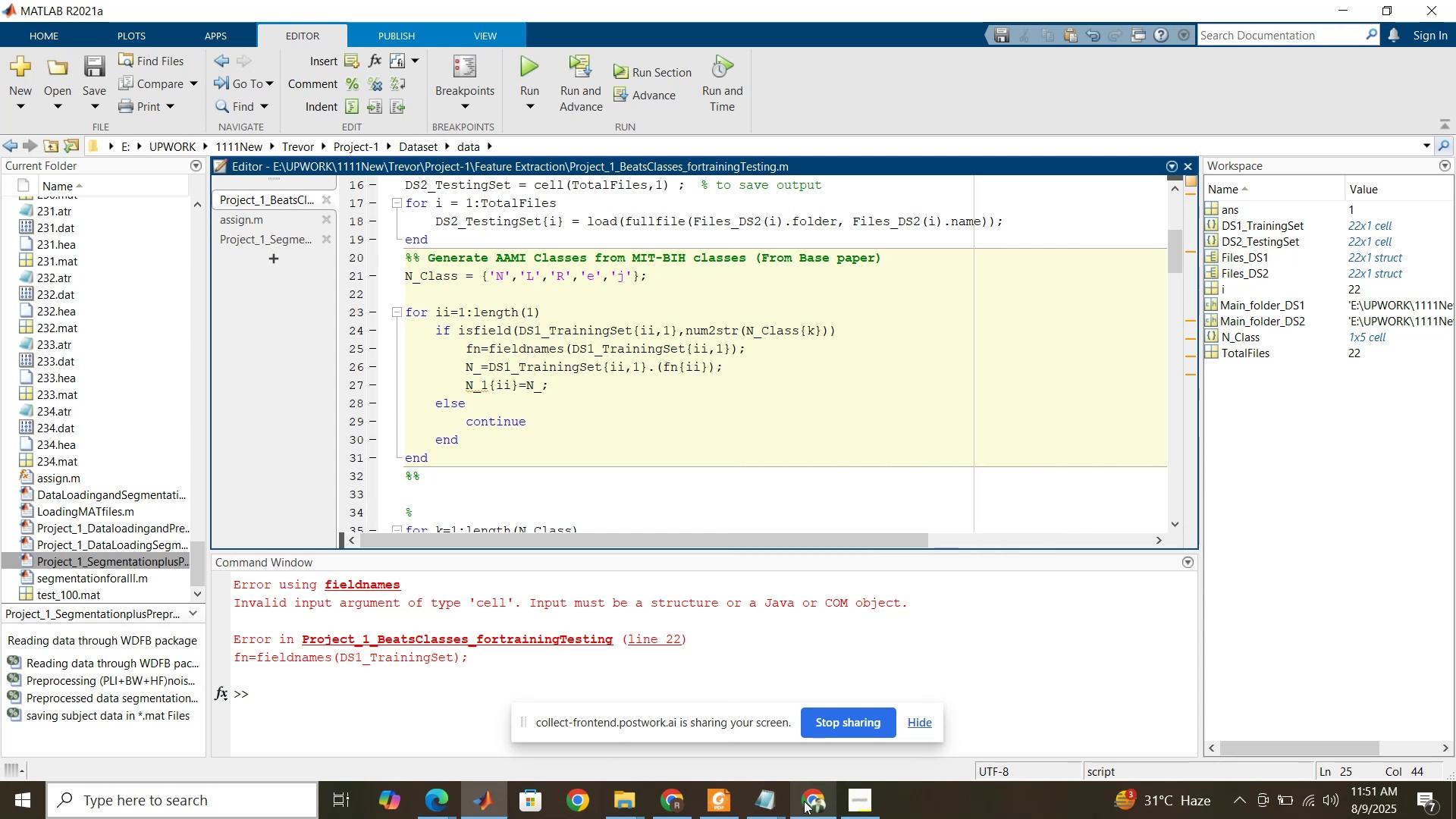 
left_click([804, 801])
 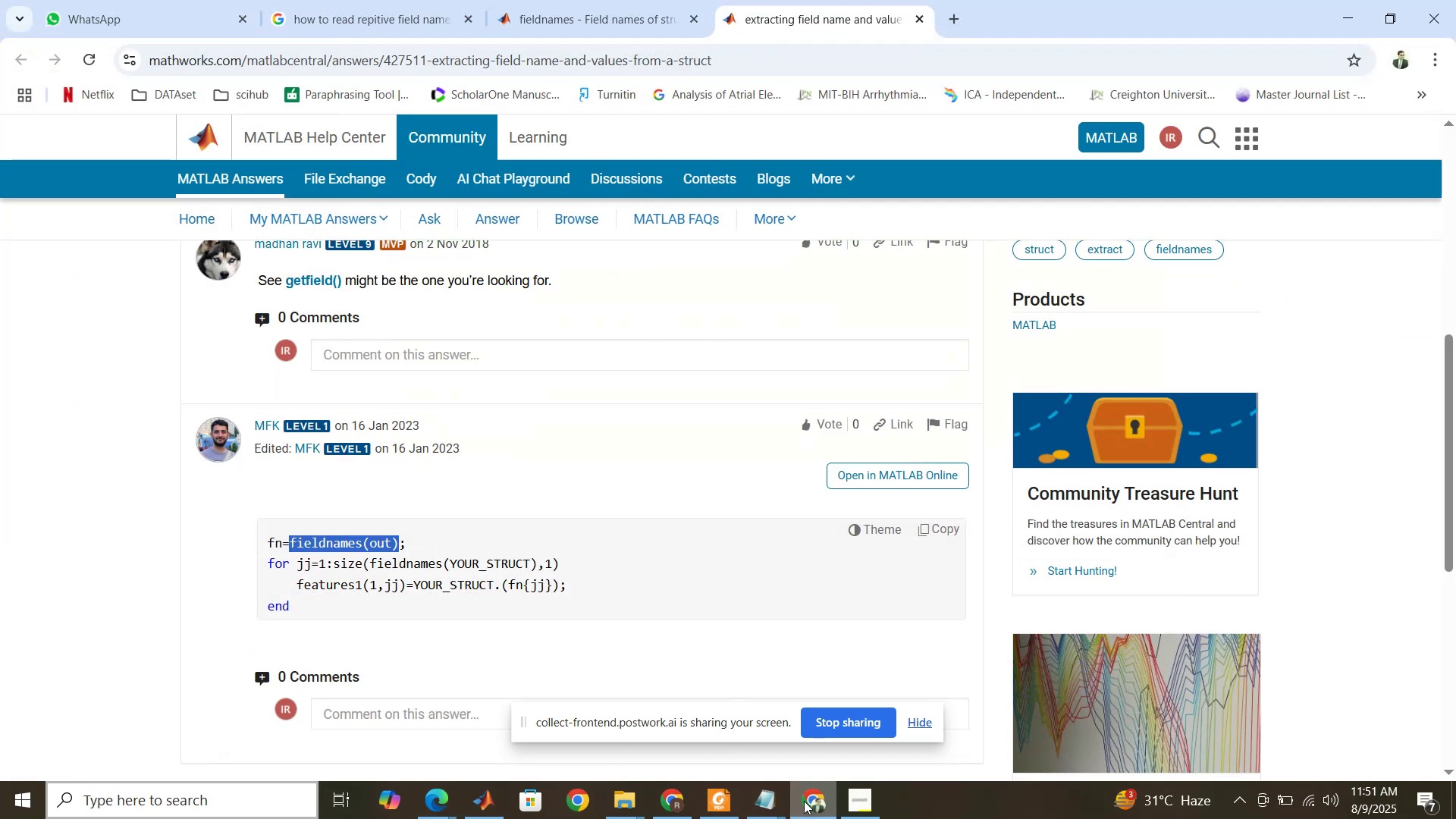 
wait(8.99)
 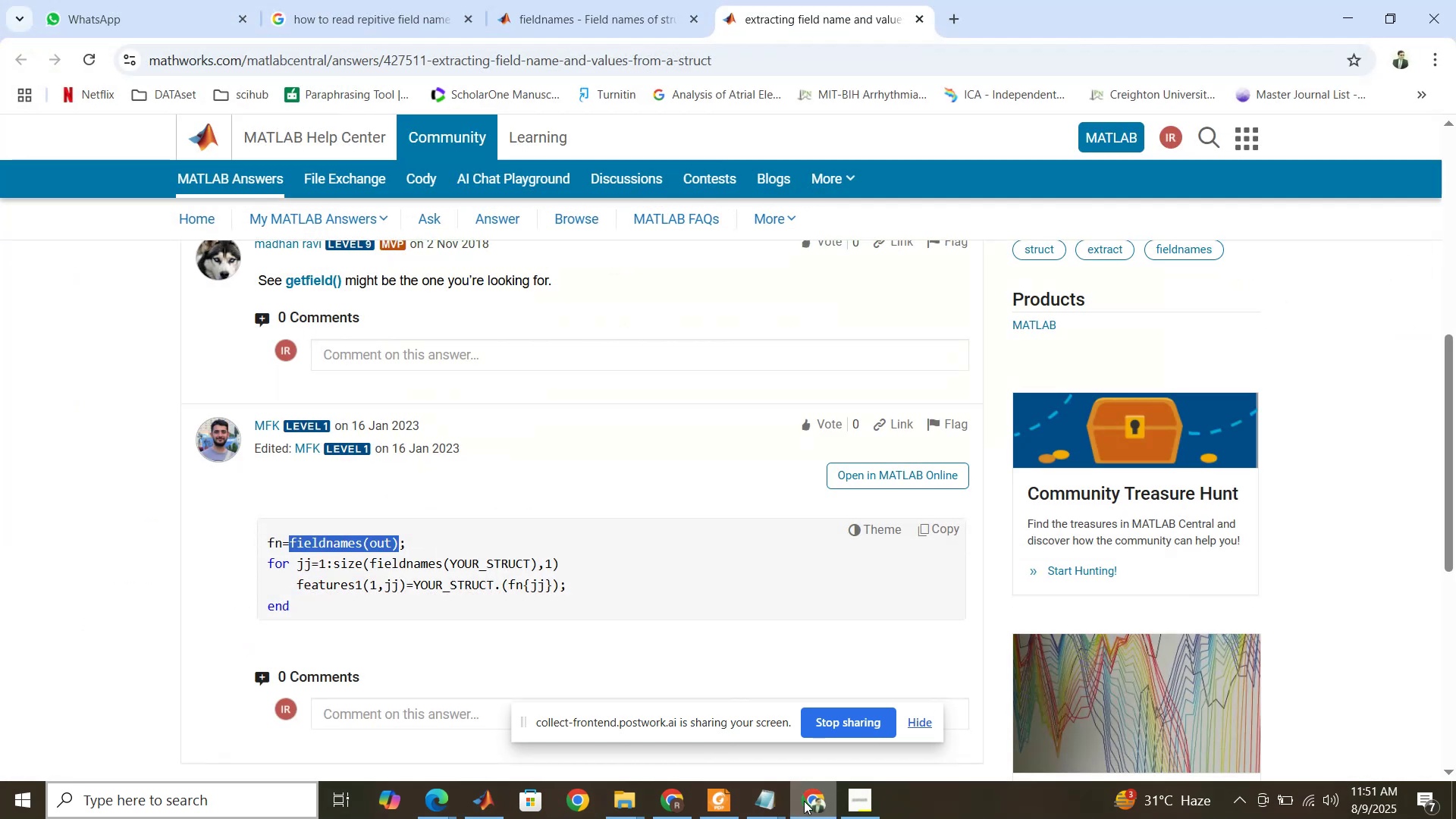 
left_click([804, 801])
 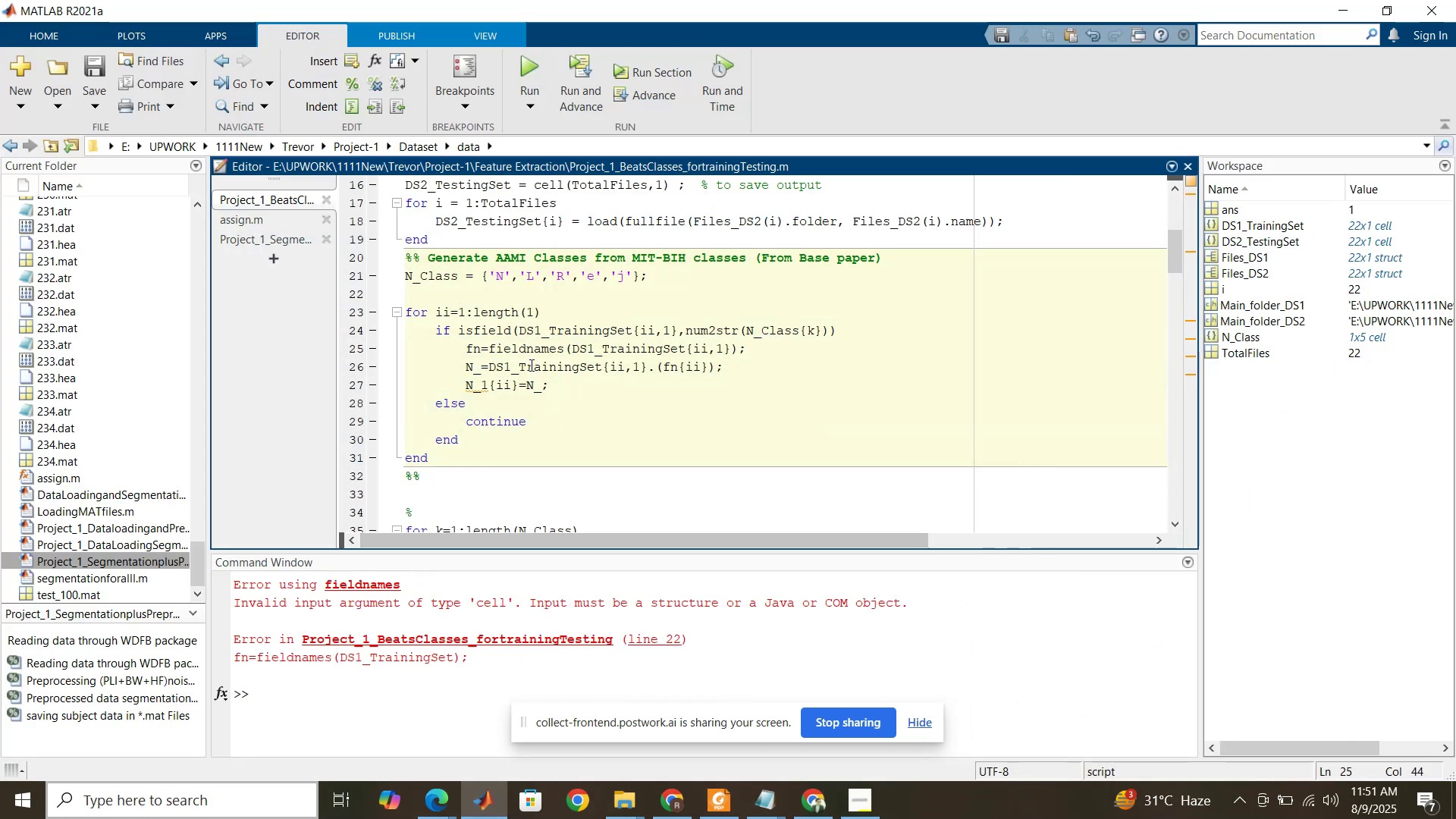 
left_click([392, 693])
 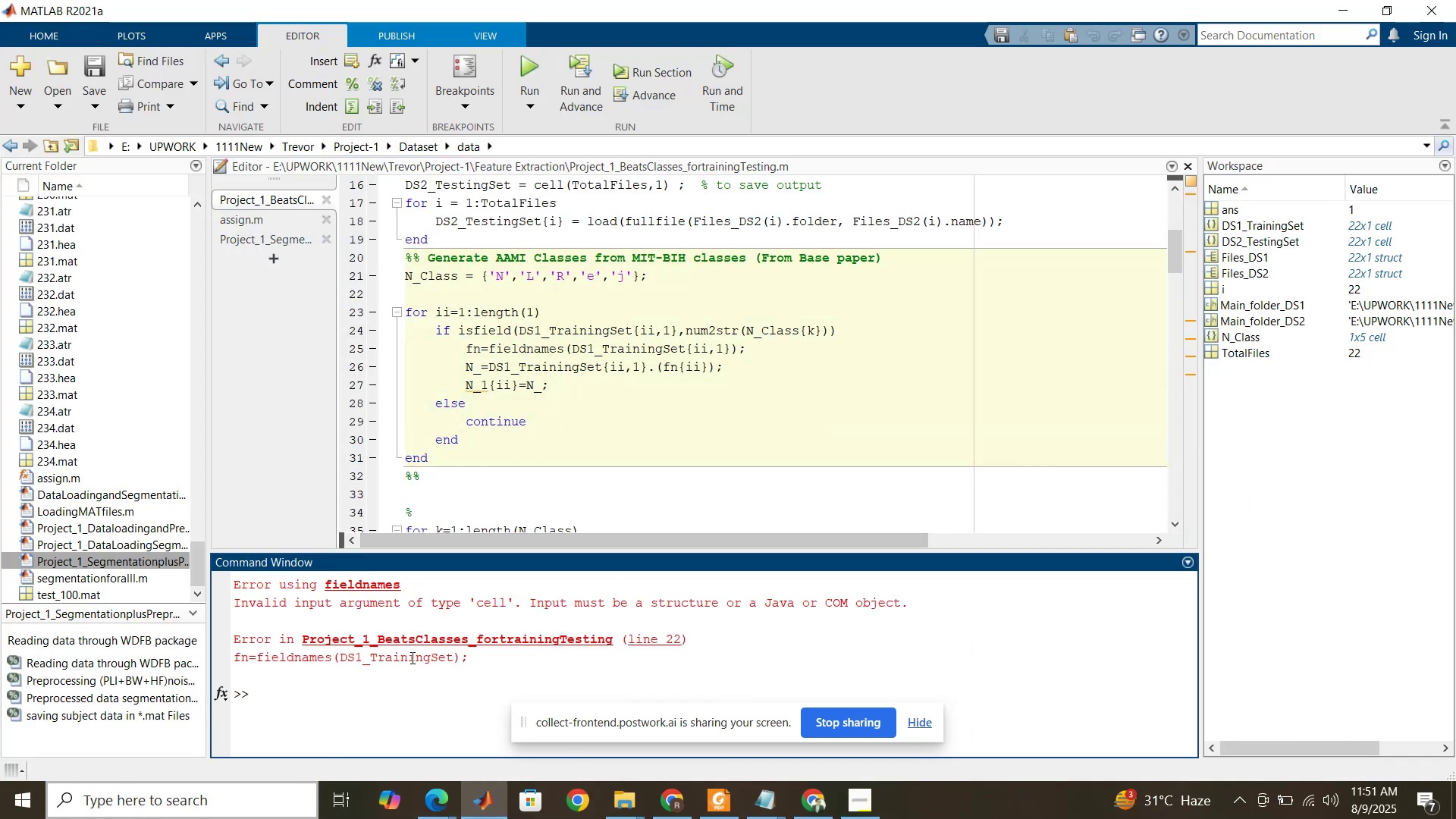 
type(clc)
 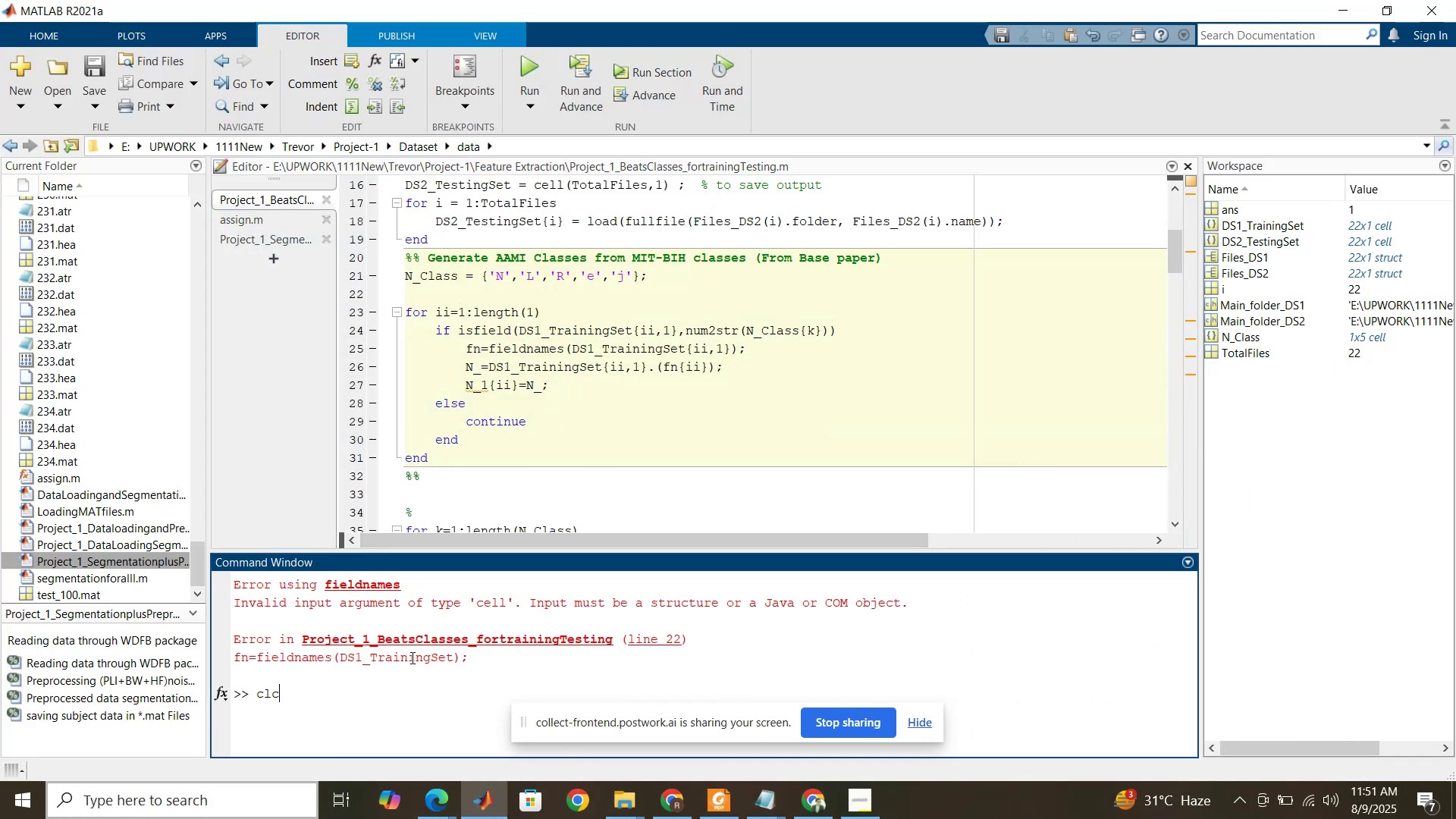 
key(Enter)
 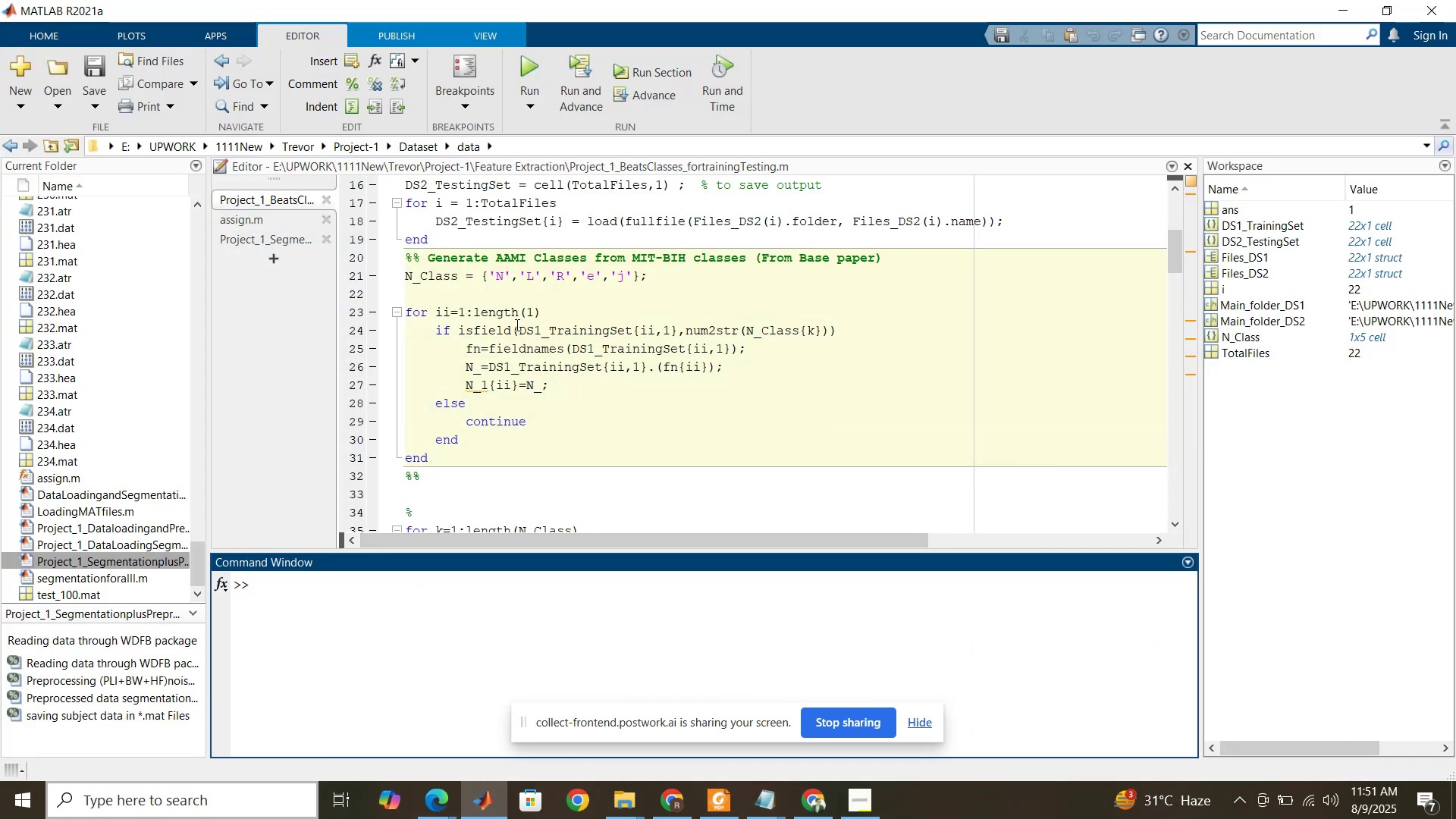 
left_click([519, 331])
 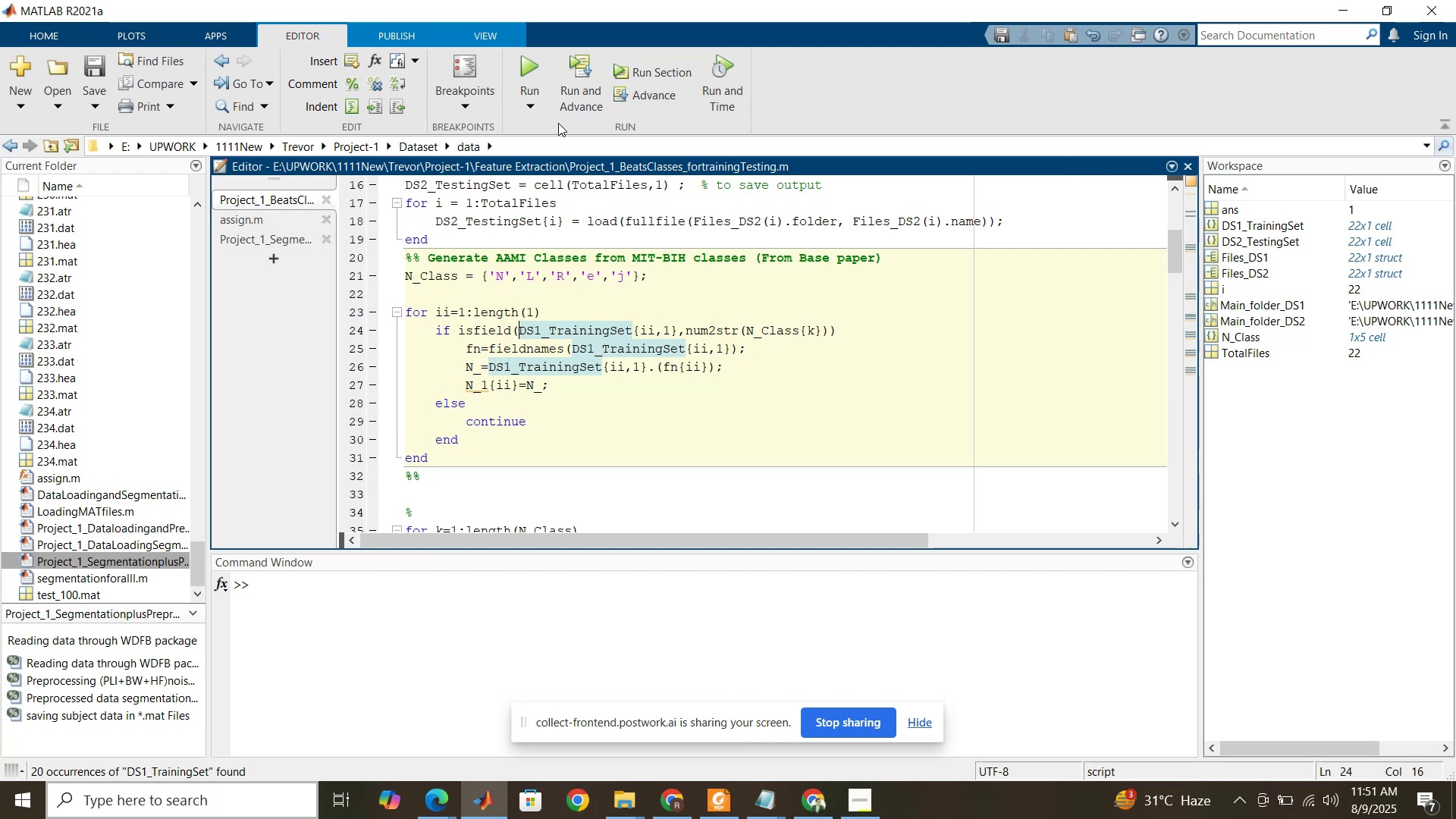 
left_click([635, 72])
 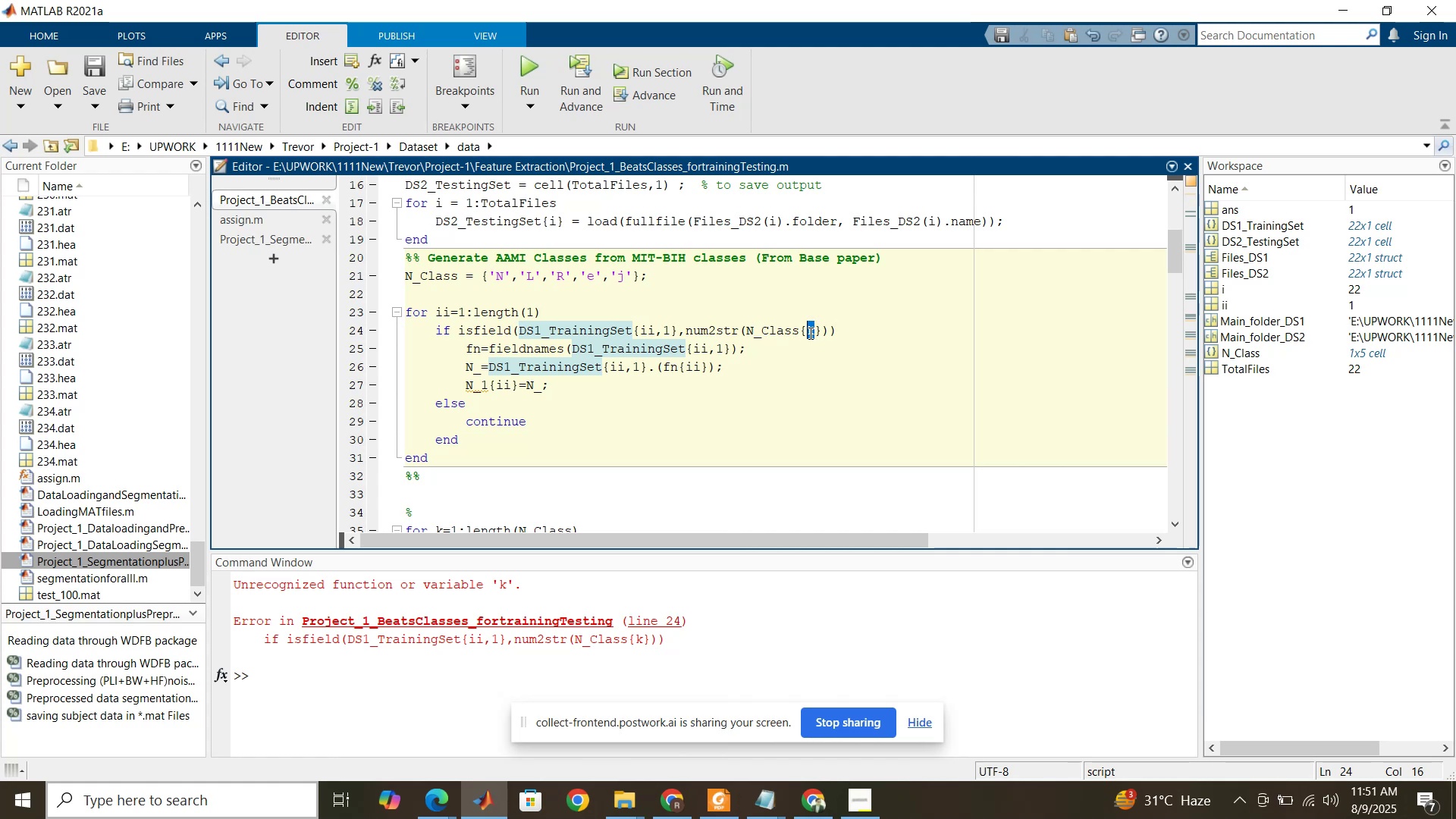 
wait(18.71)
 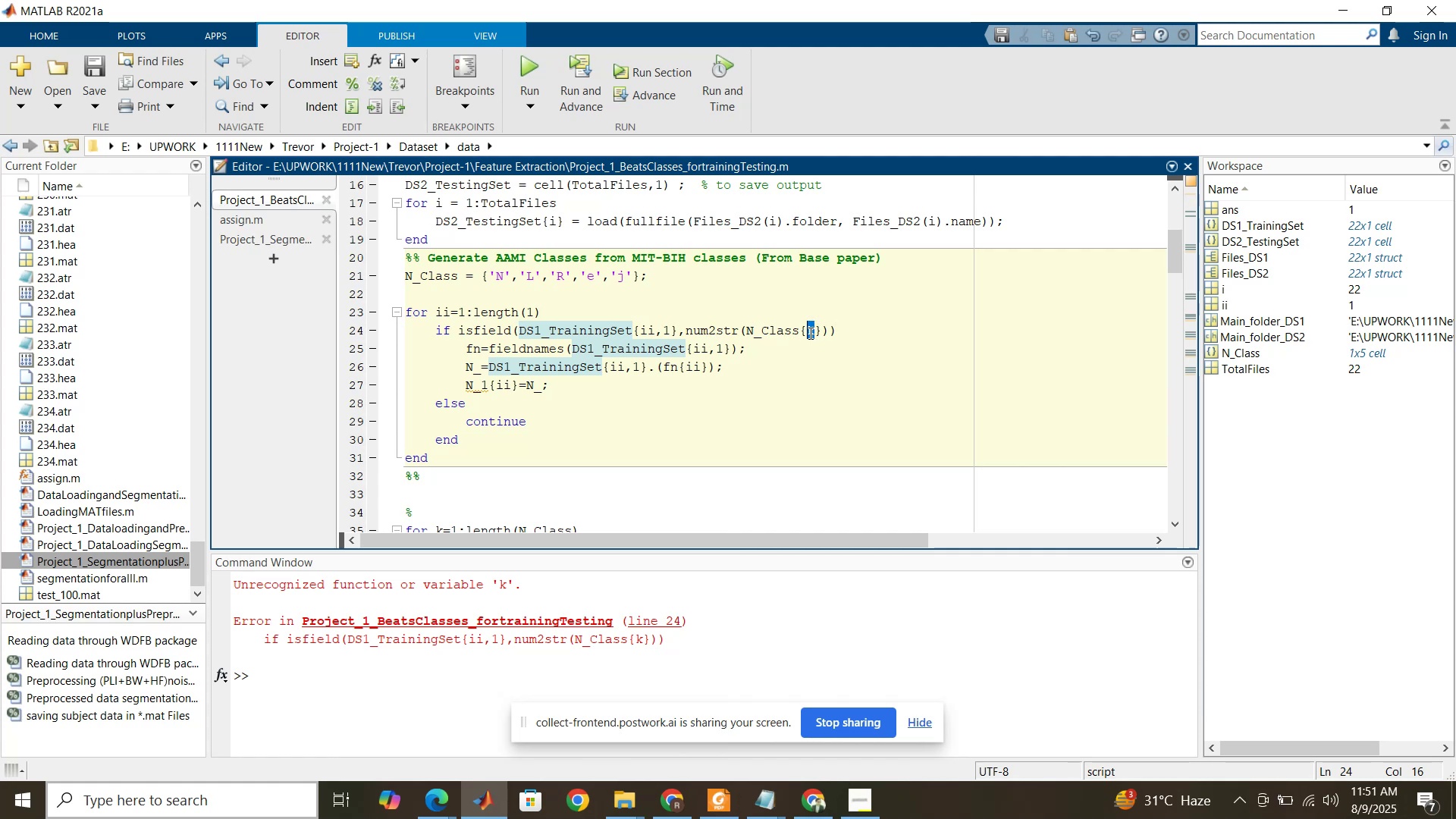 
key(1)
 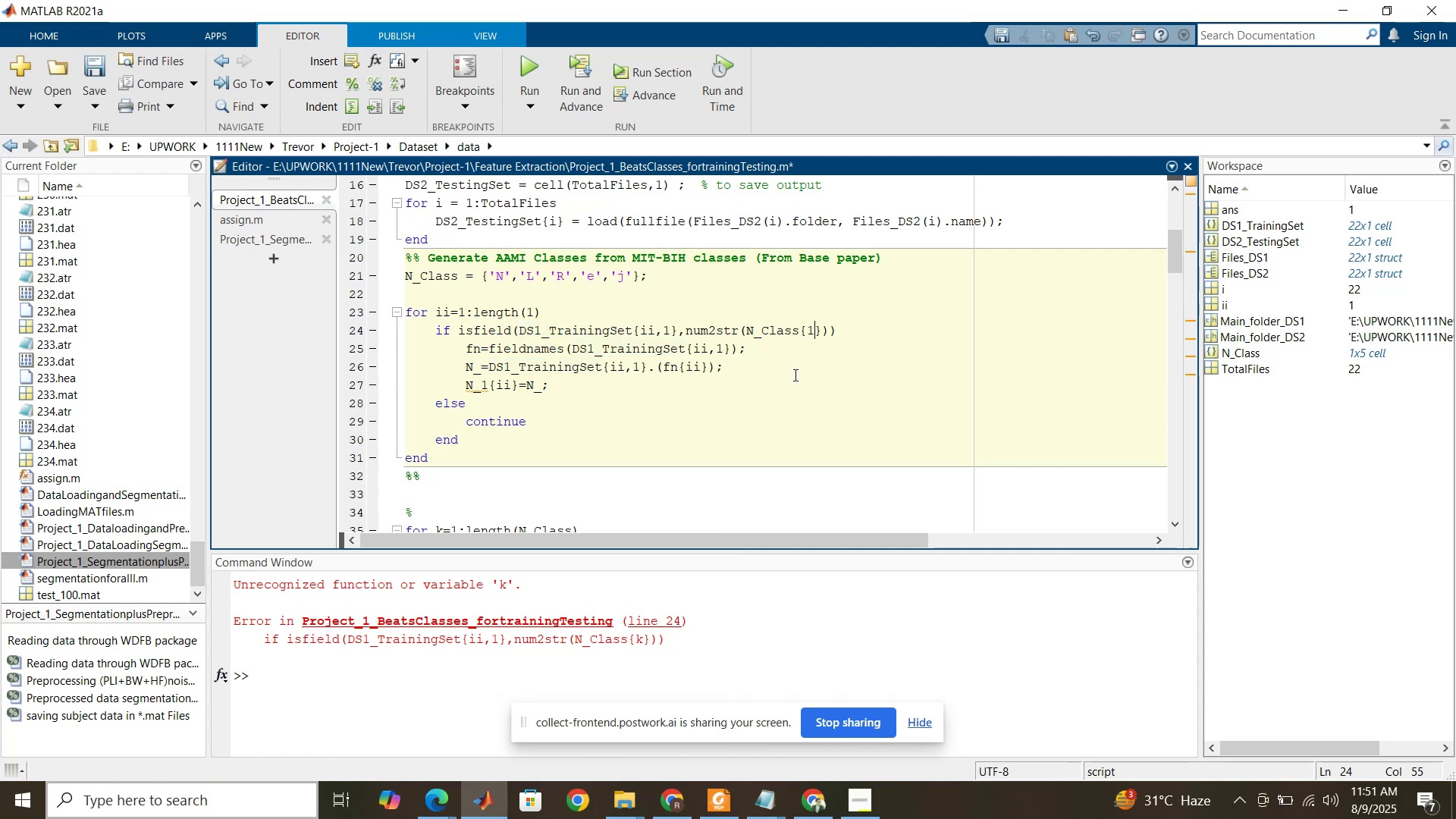 
left_click([737, 382])
 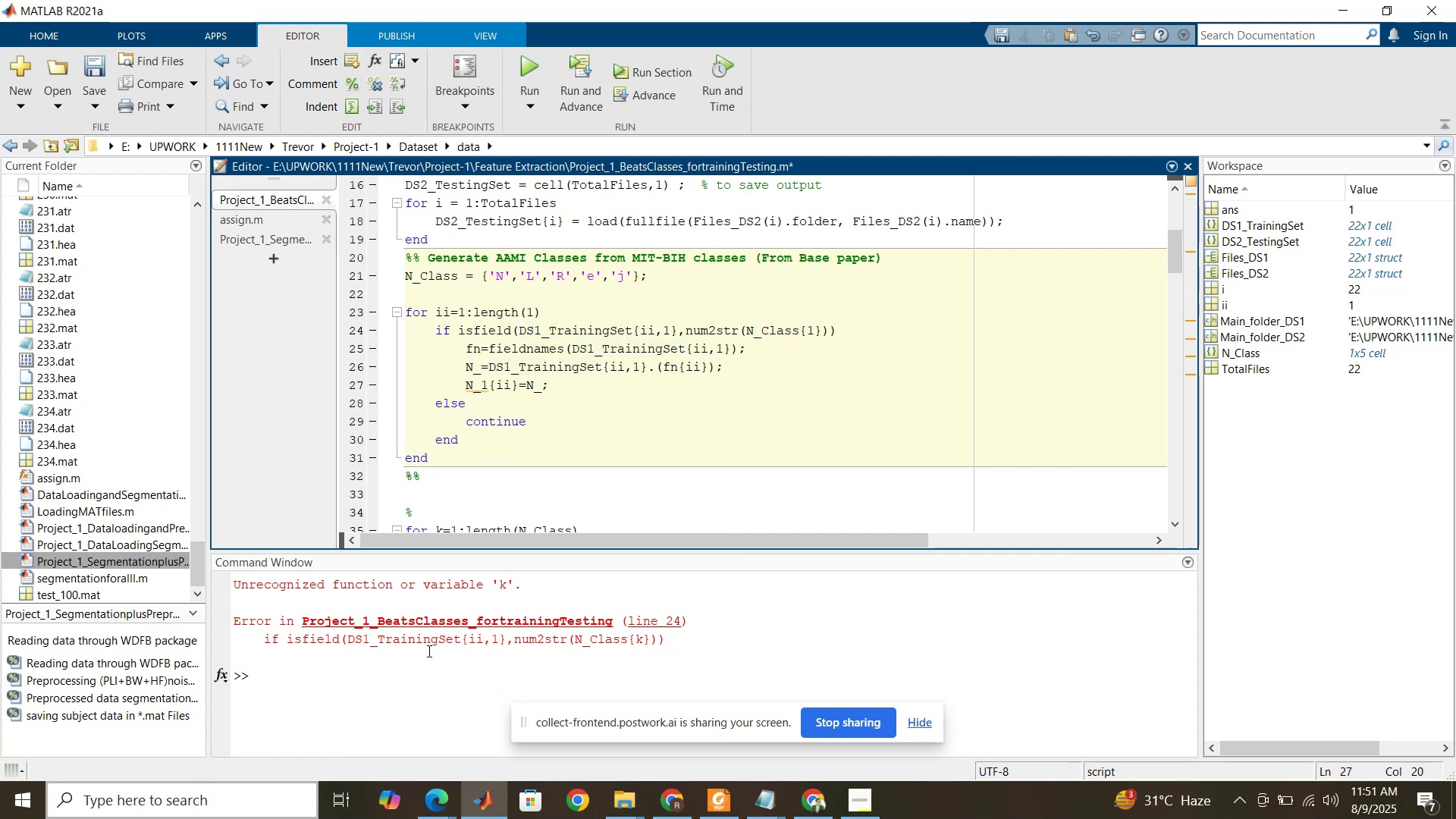 
left_click([402, 664])
 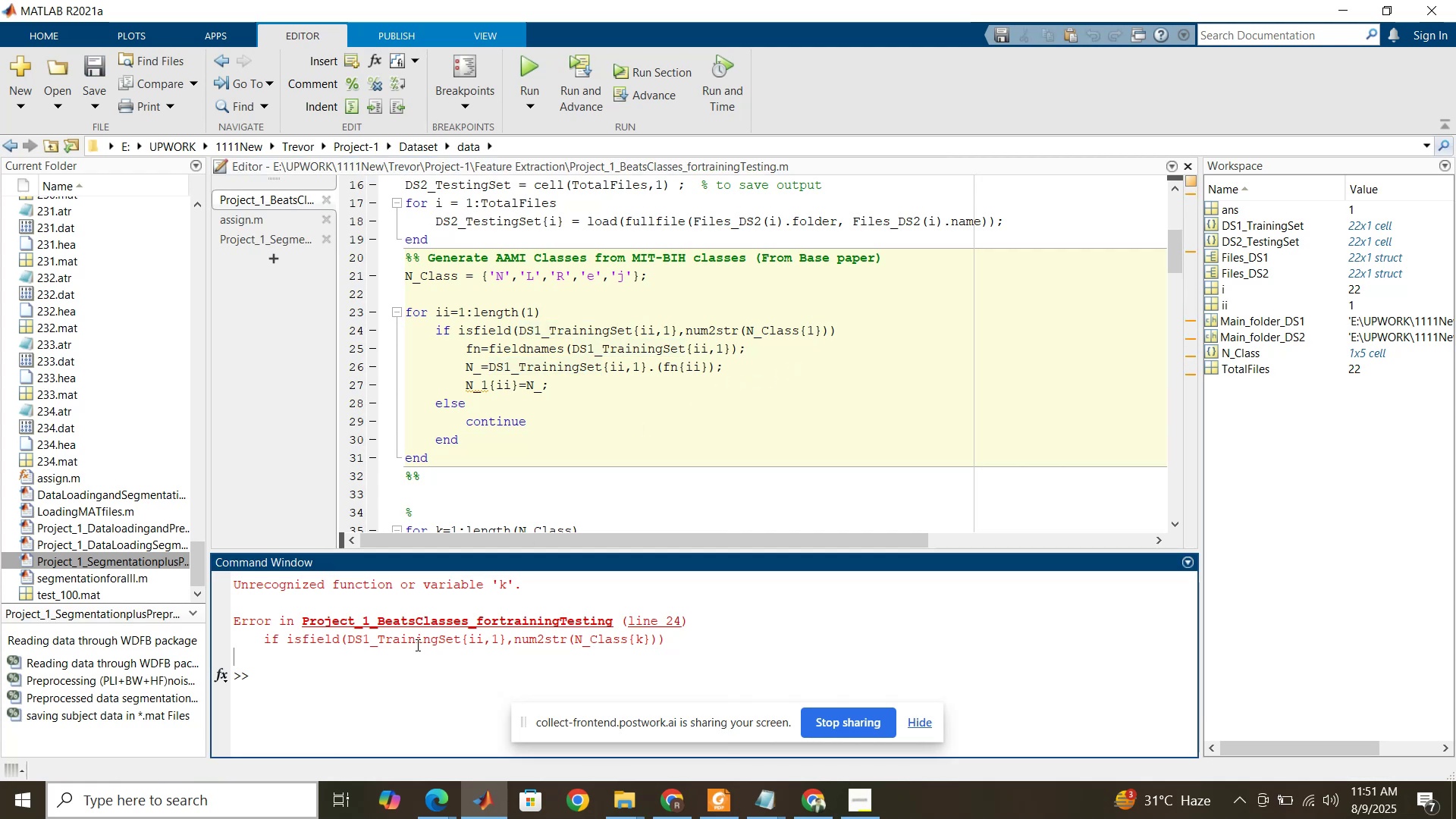 
type(clc)
 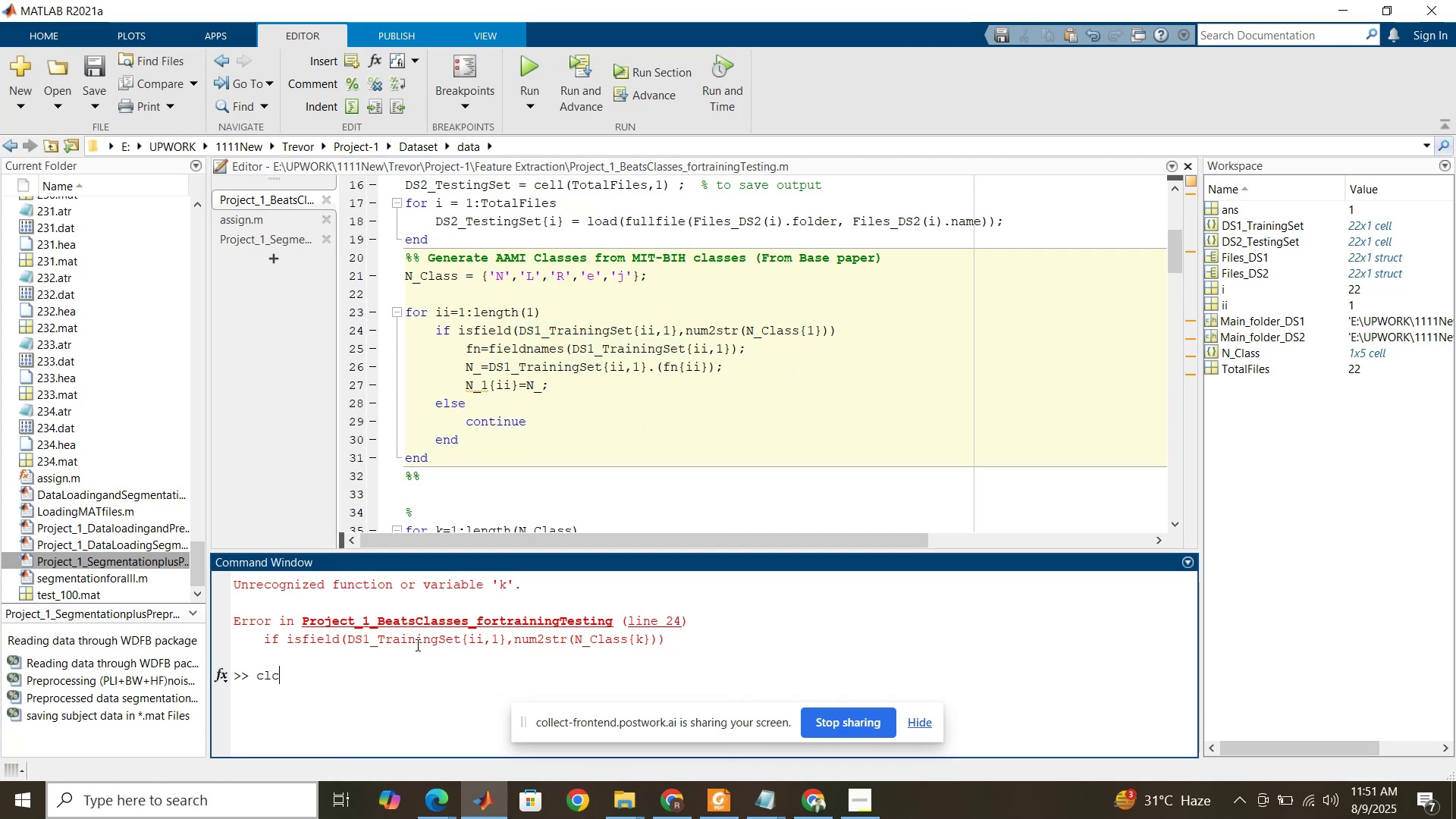 
key(Enter)
 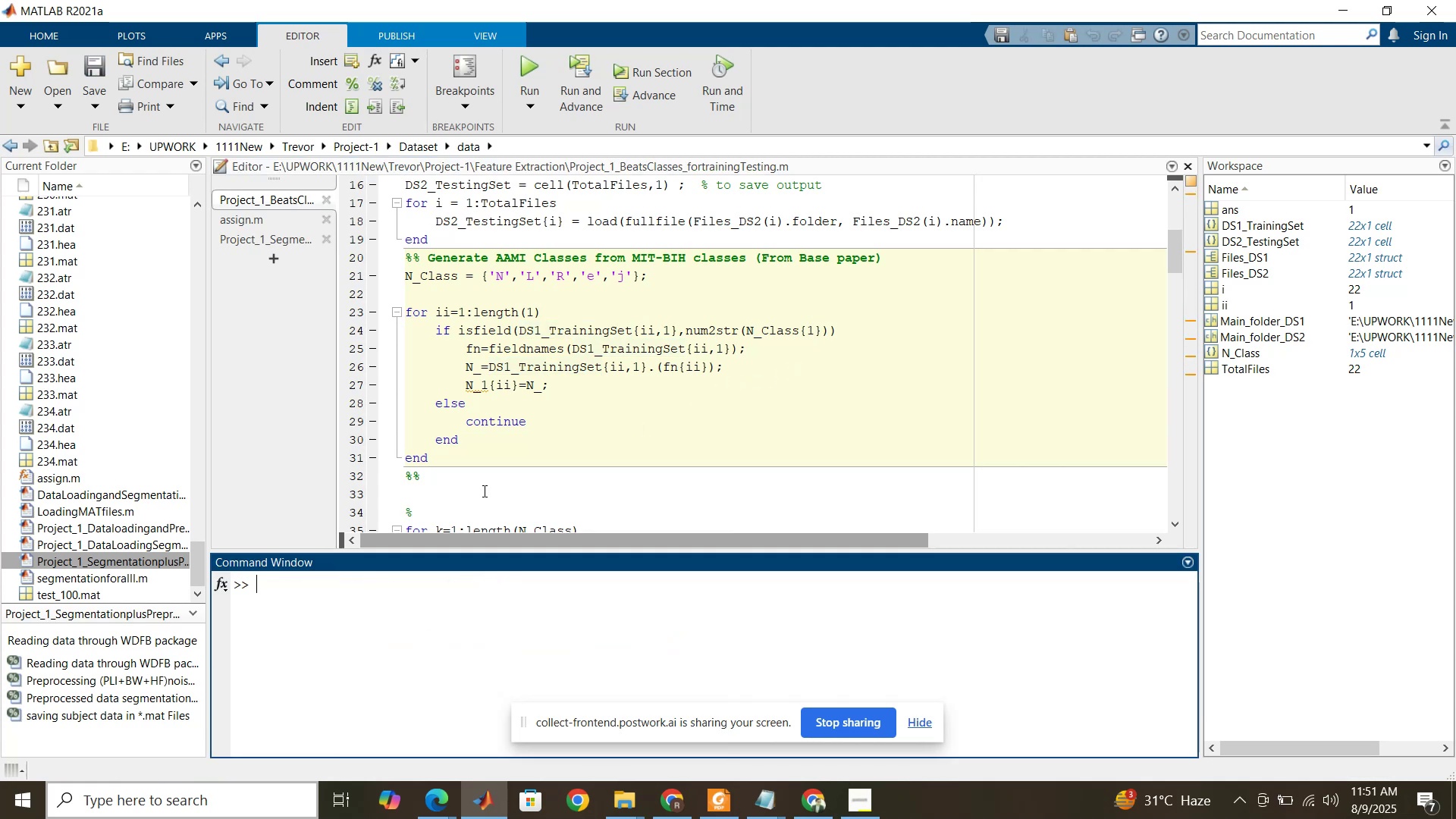 
left_click([571, 350])
 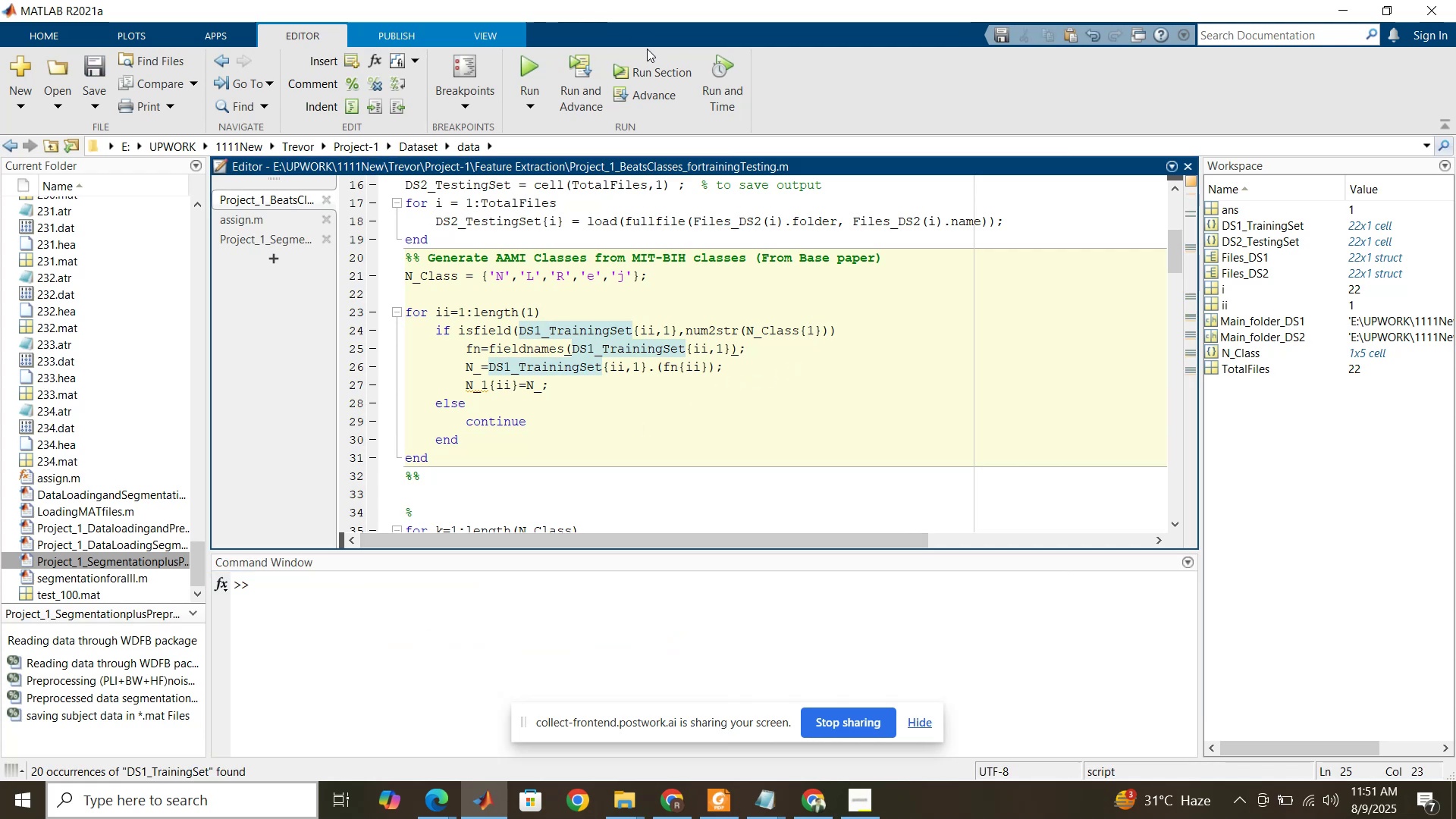 
left_click([654, 77])
 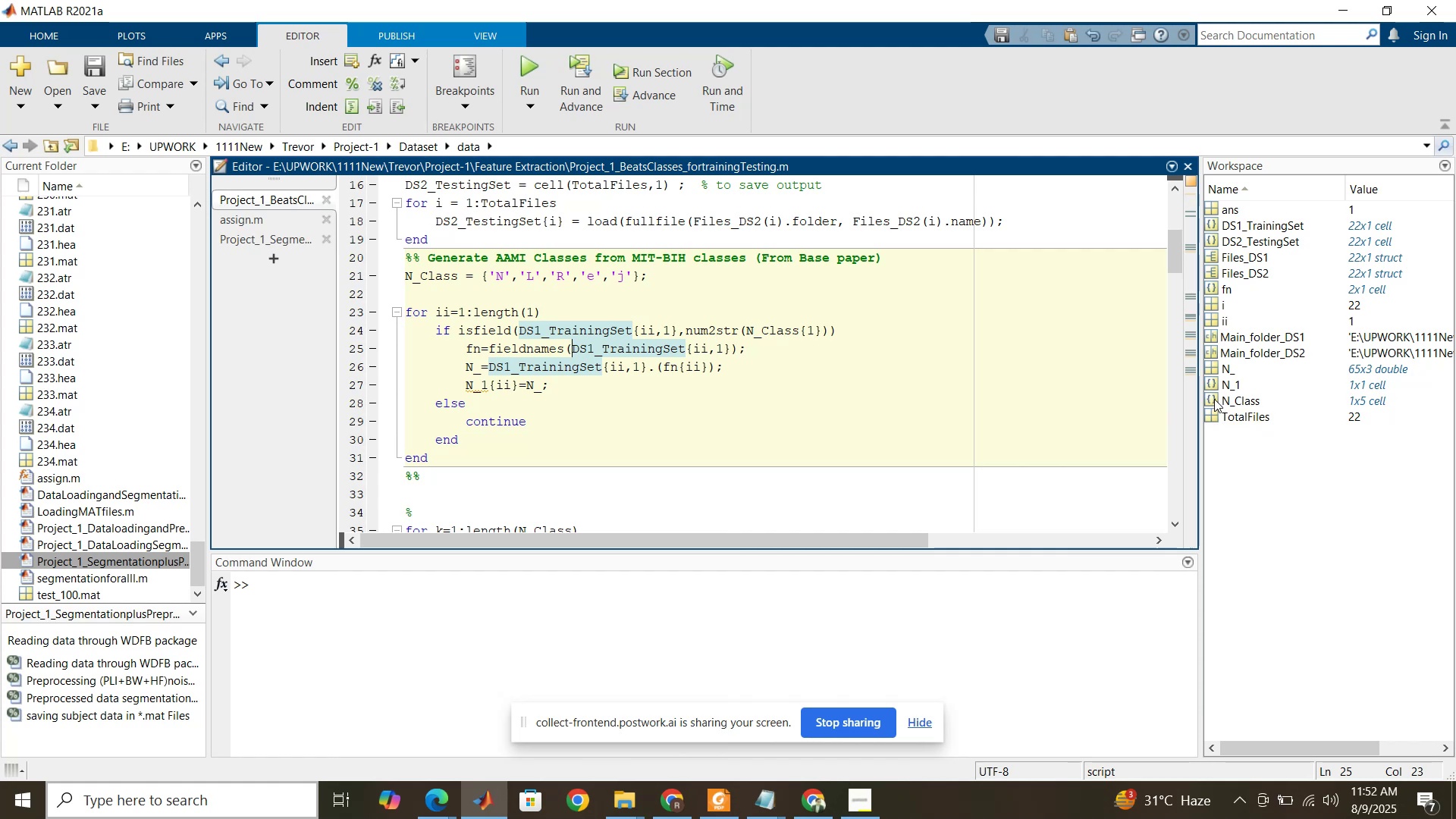 
wait(19.06)
 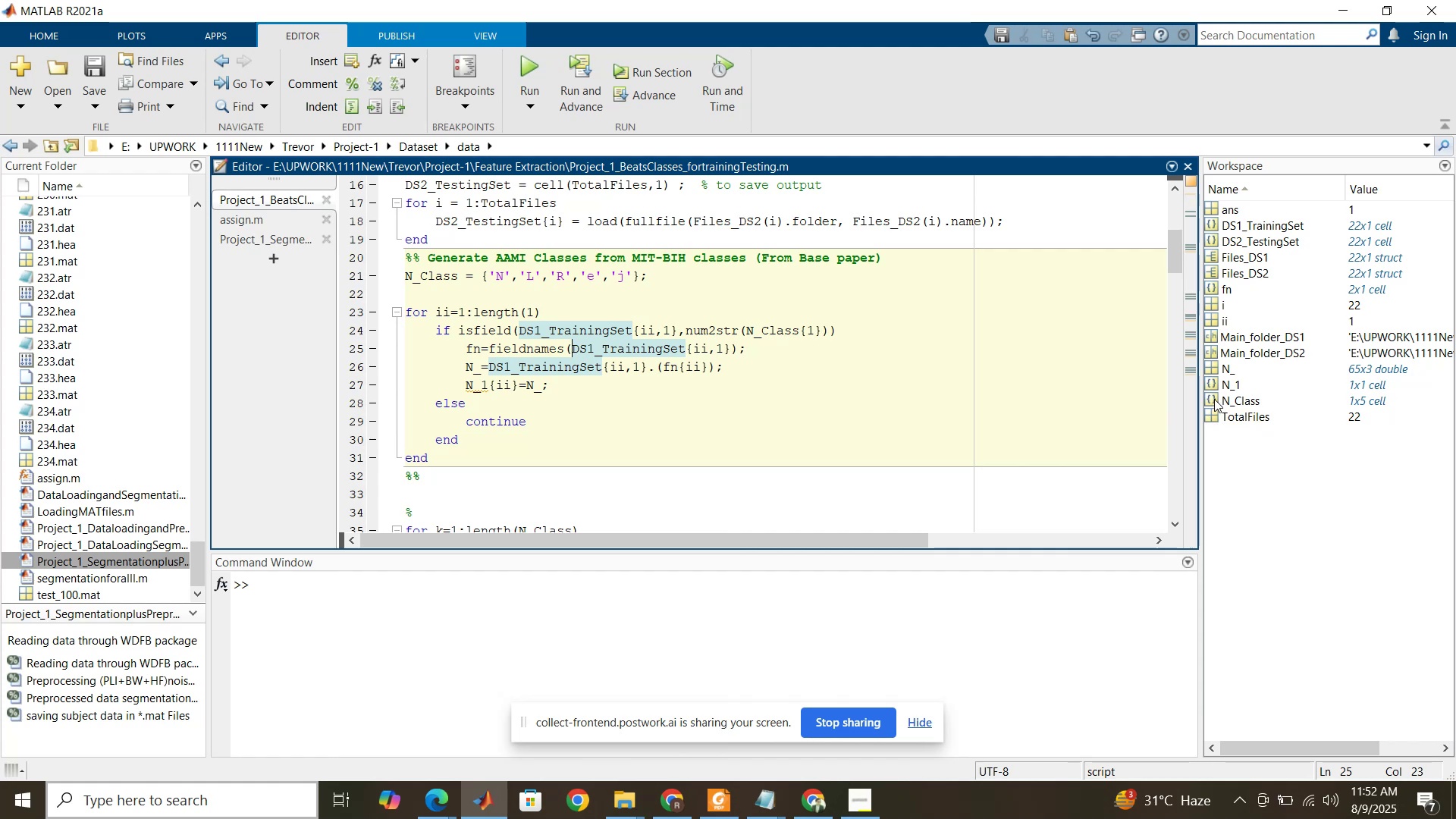 
double_click([1213, 386])
 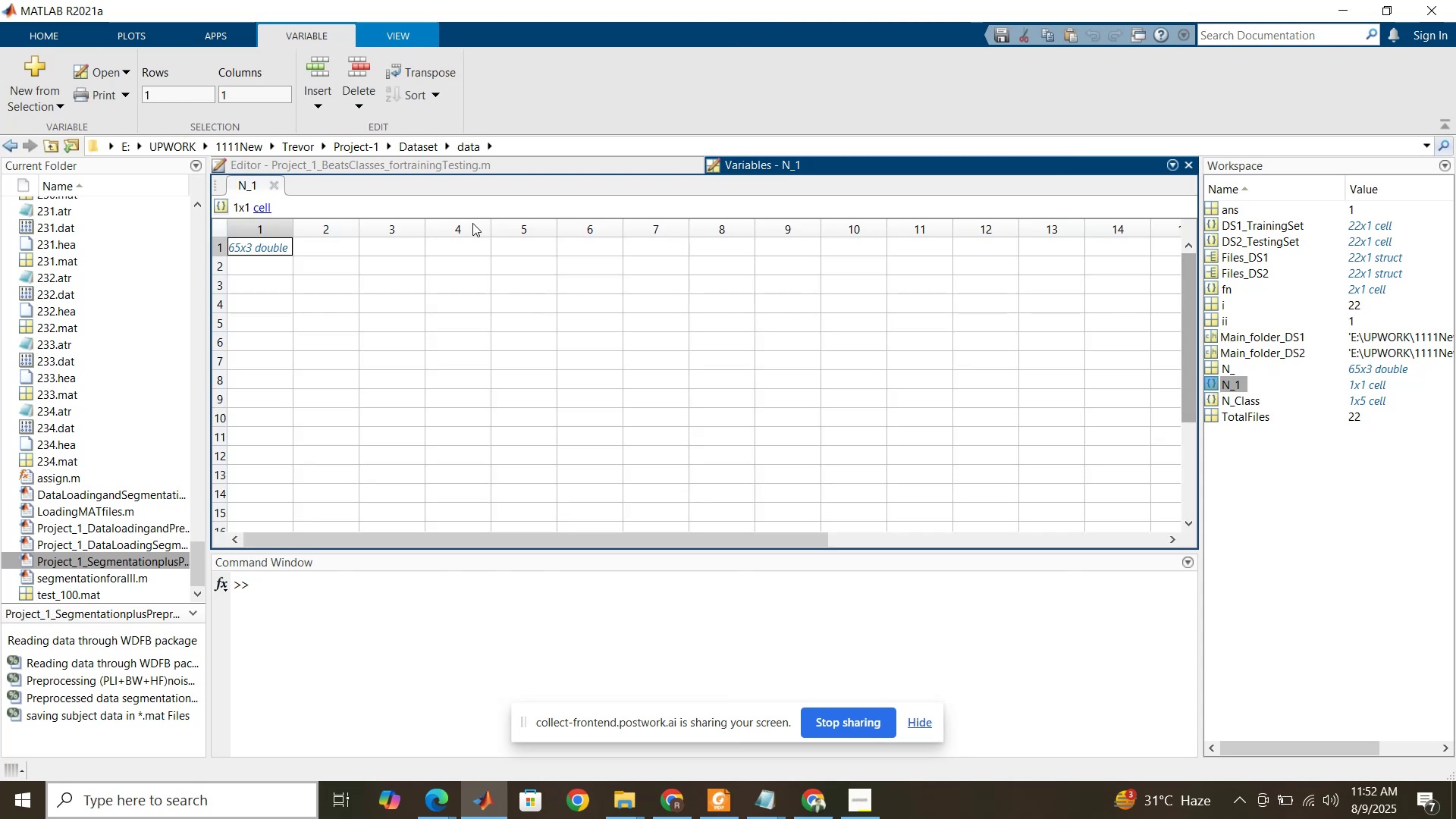 
double_click([275, 241])
 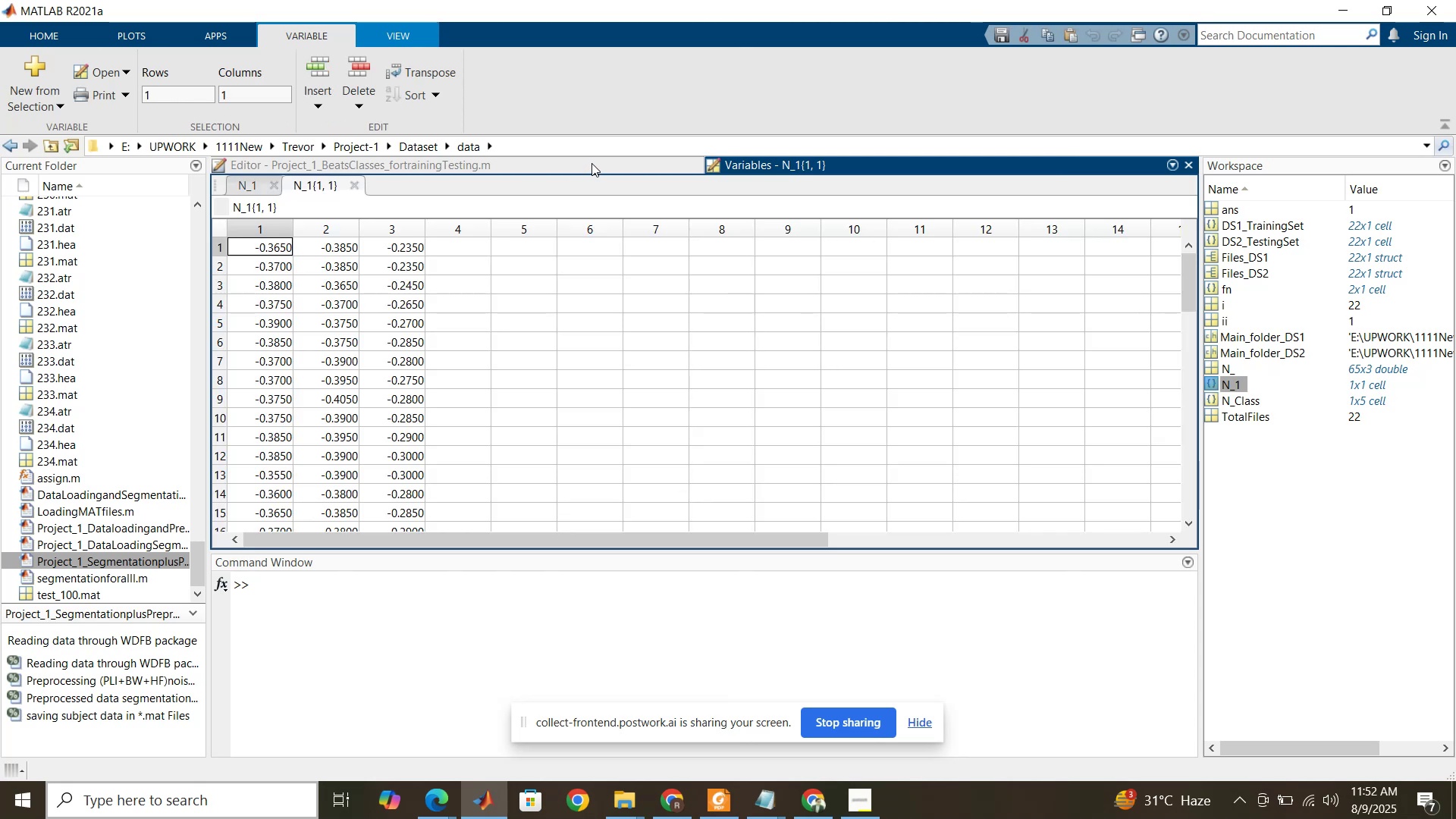 
left_click([592, 163])
 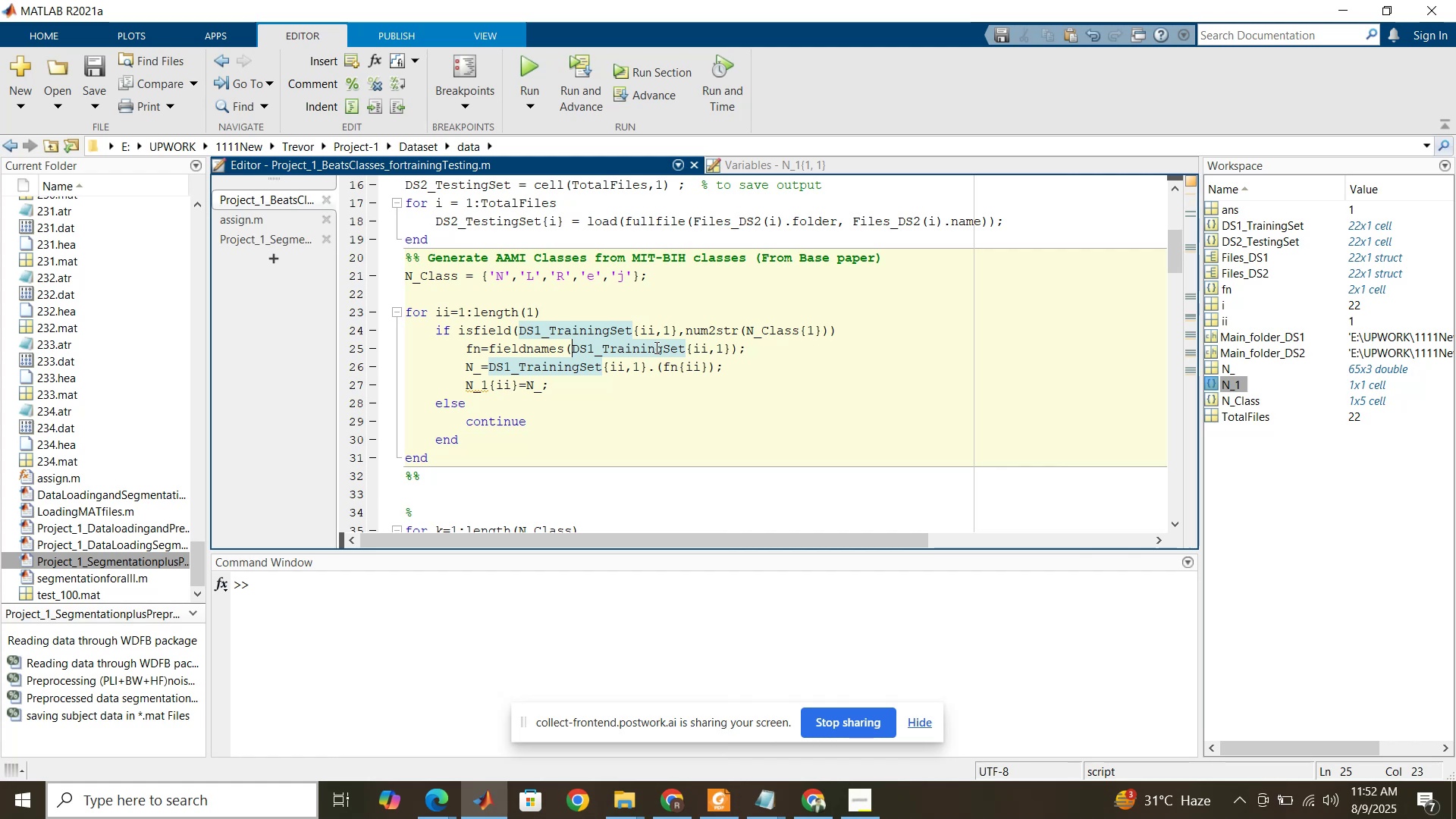 
wait(7.77)
 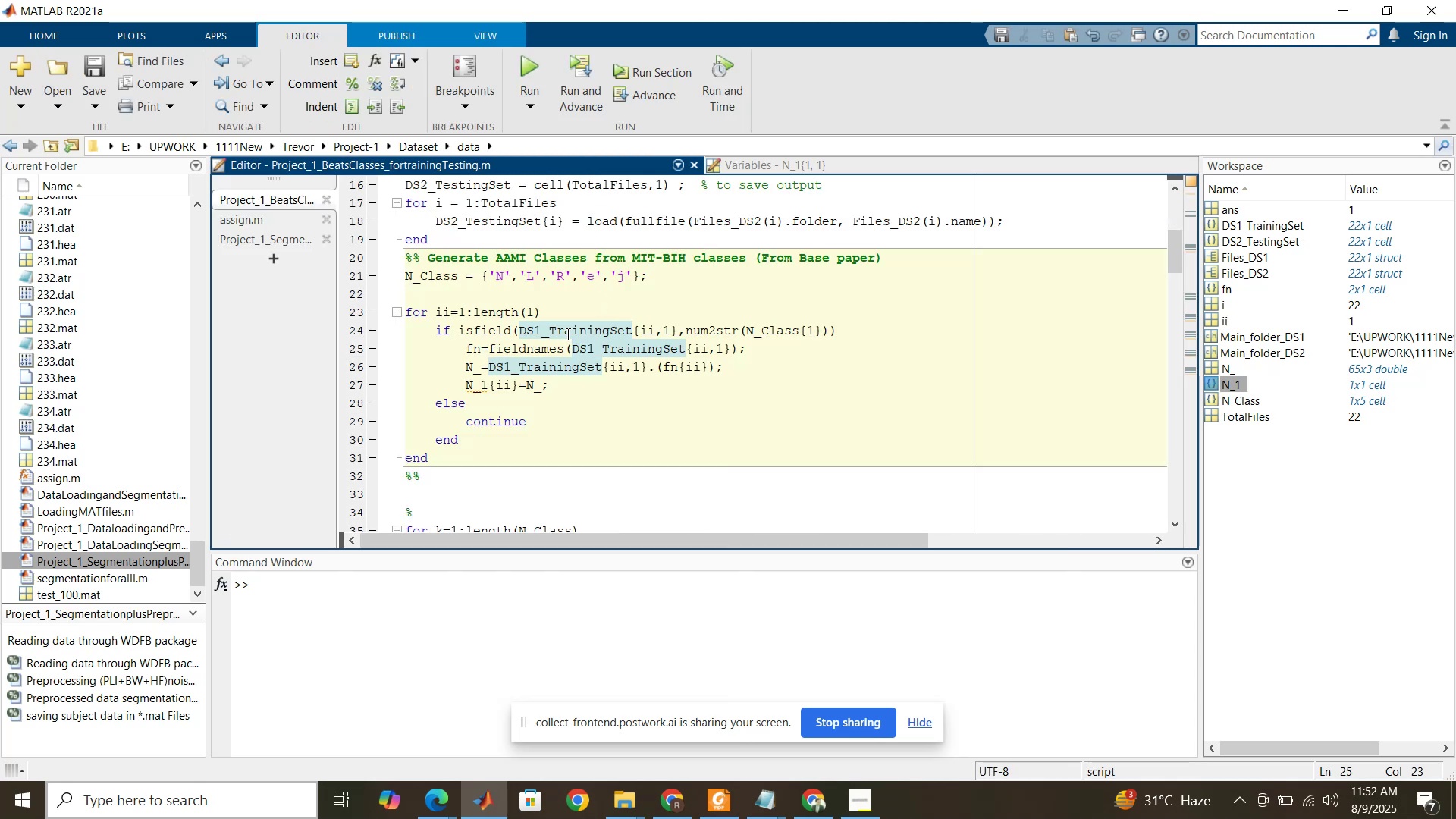 
double_click([1252, 223])
 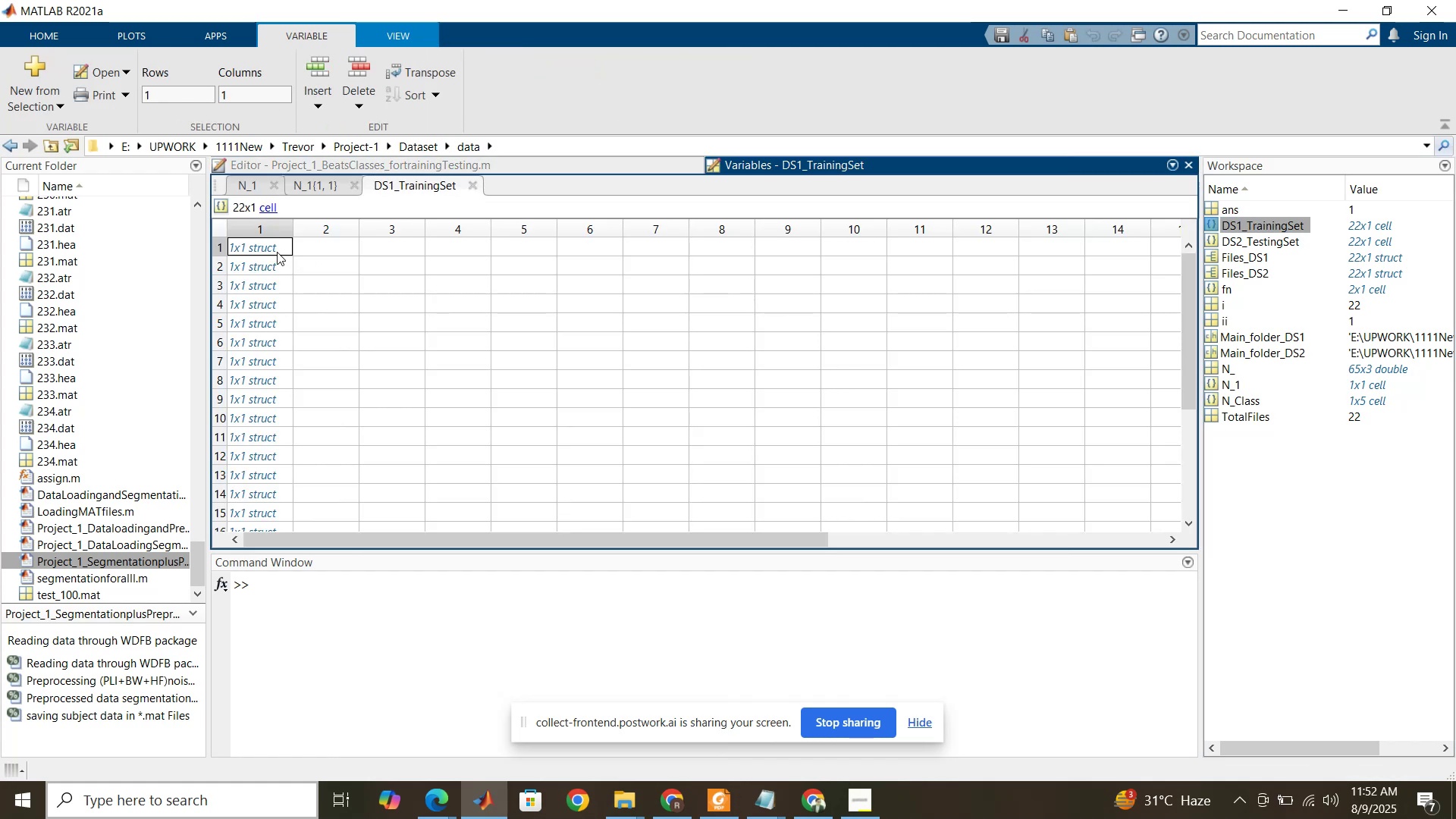 
double_click([271, 250])
 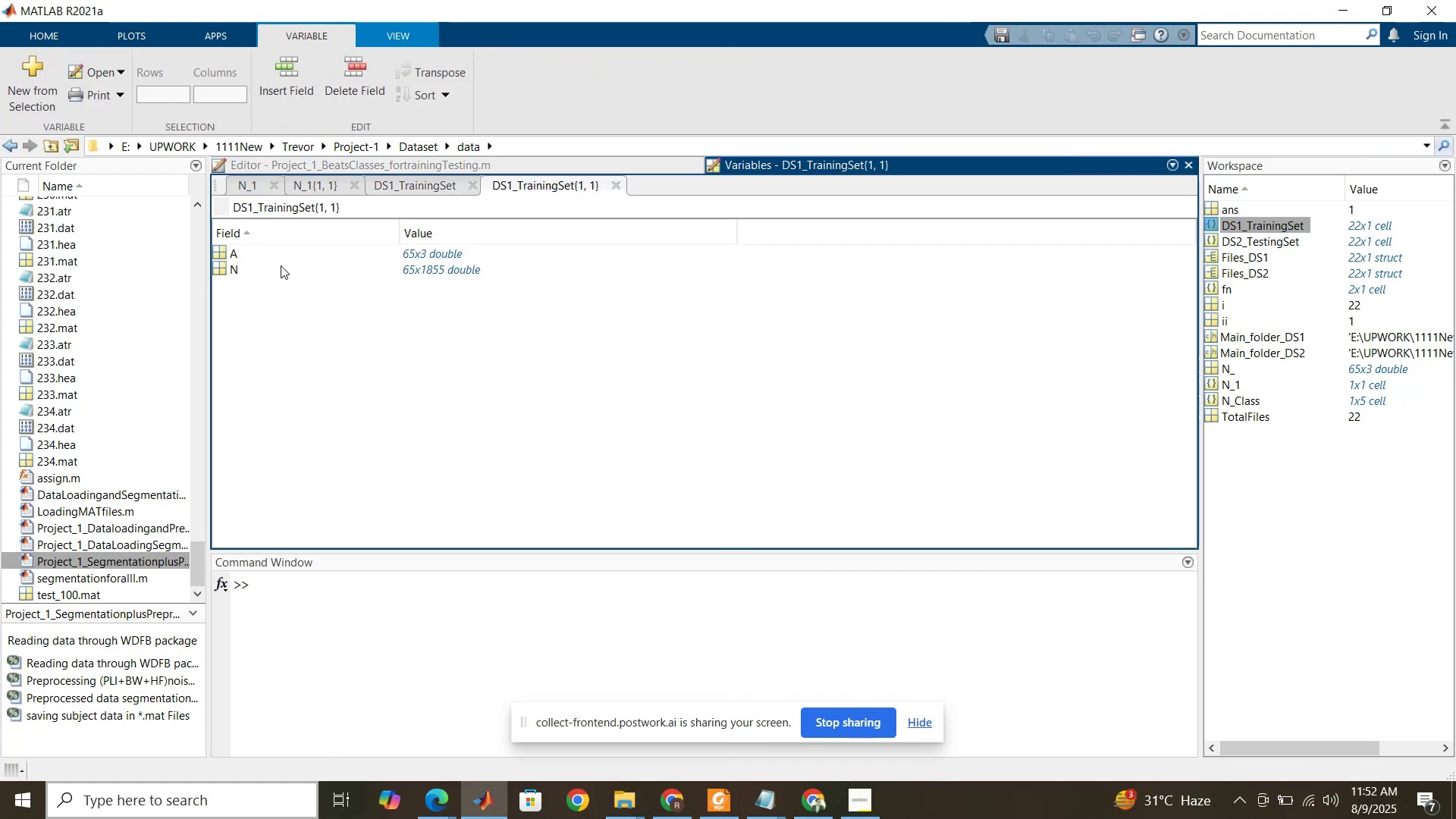 
wait(5.12)
 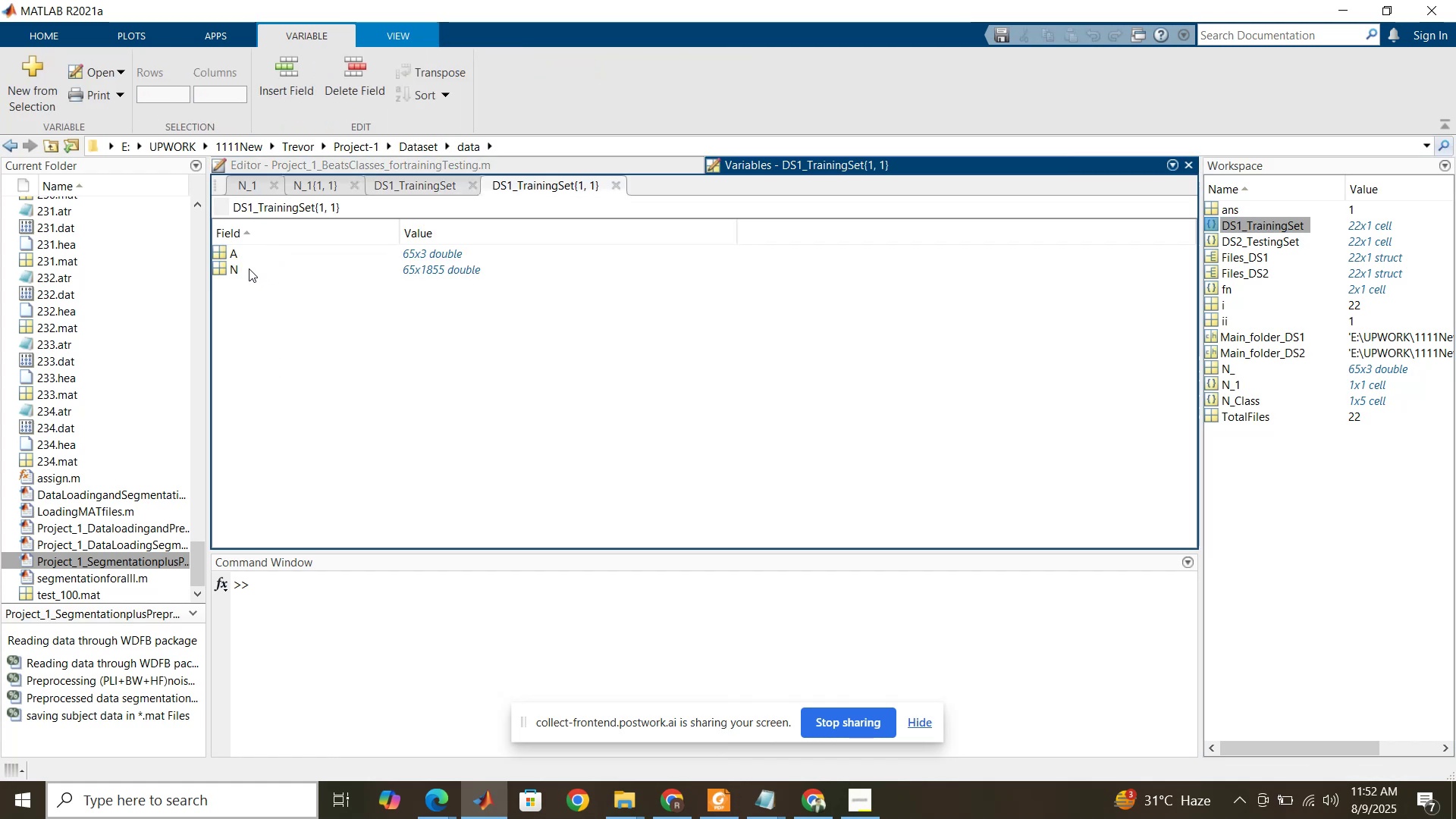 
mouse_move([444, 269])
 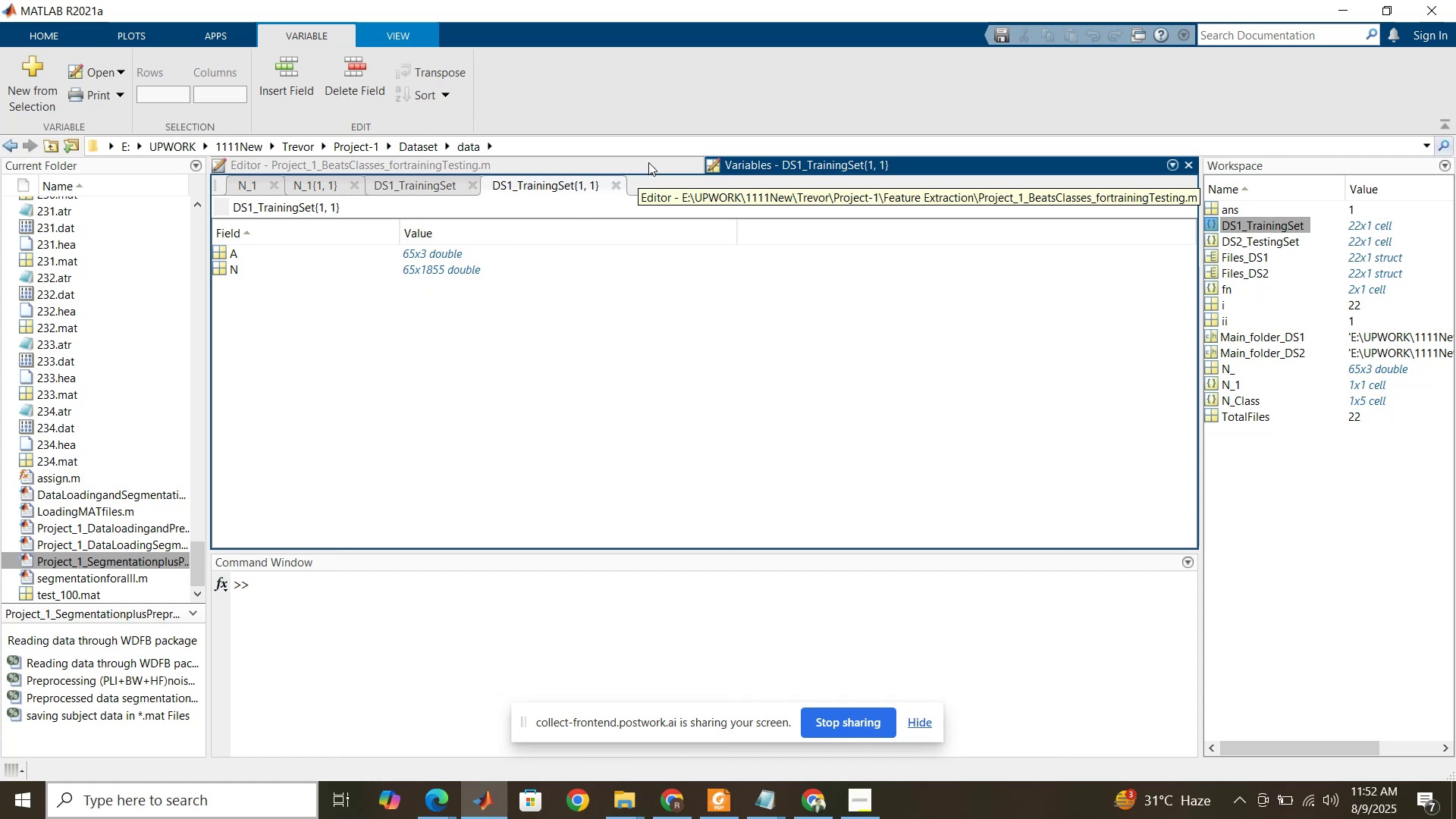 
left_click([648, 162])
 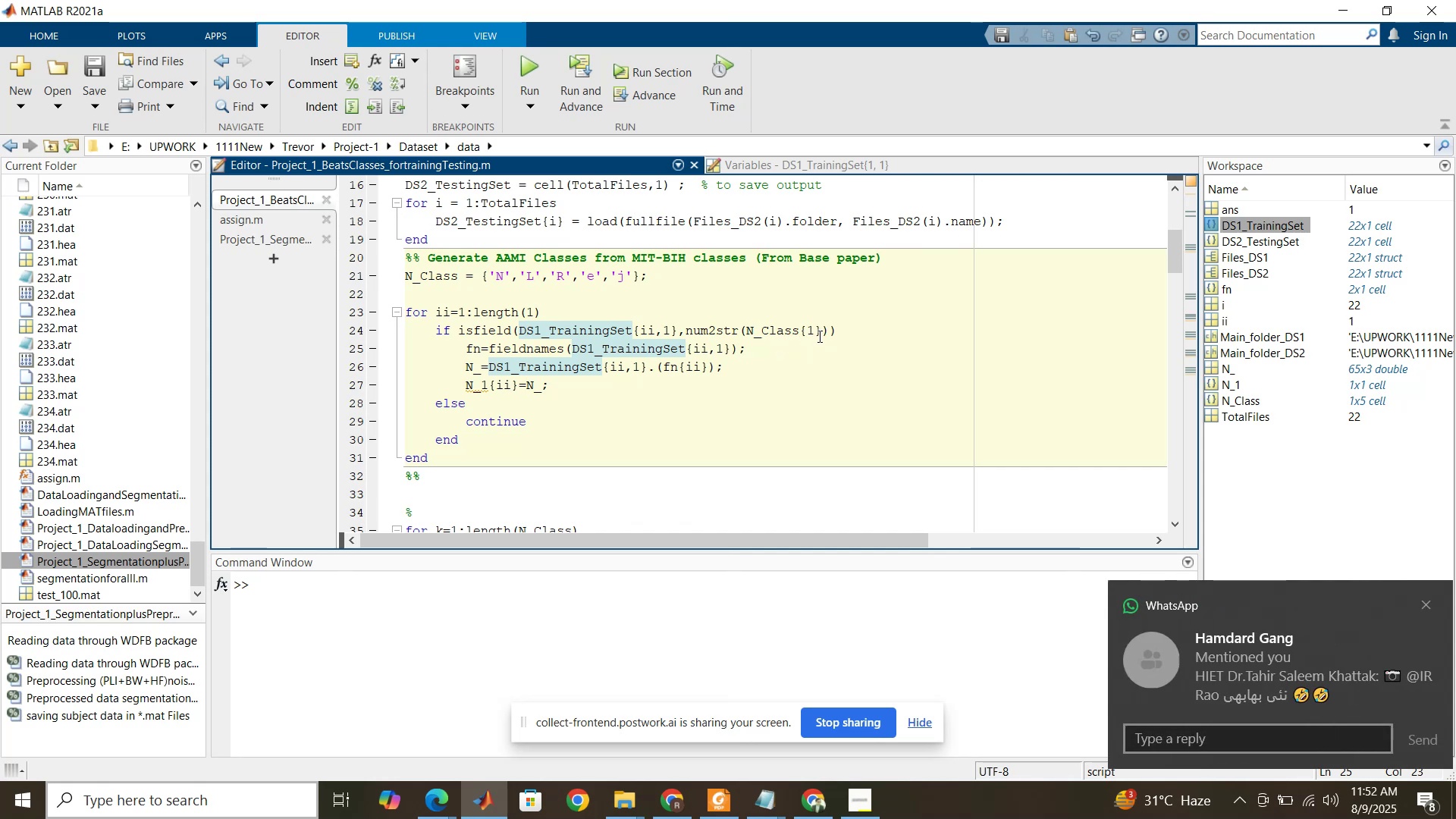 
wait(12.14)
 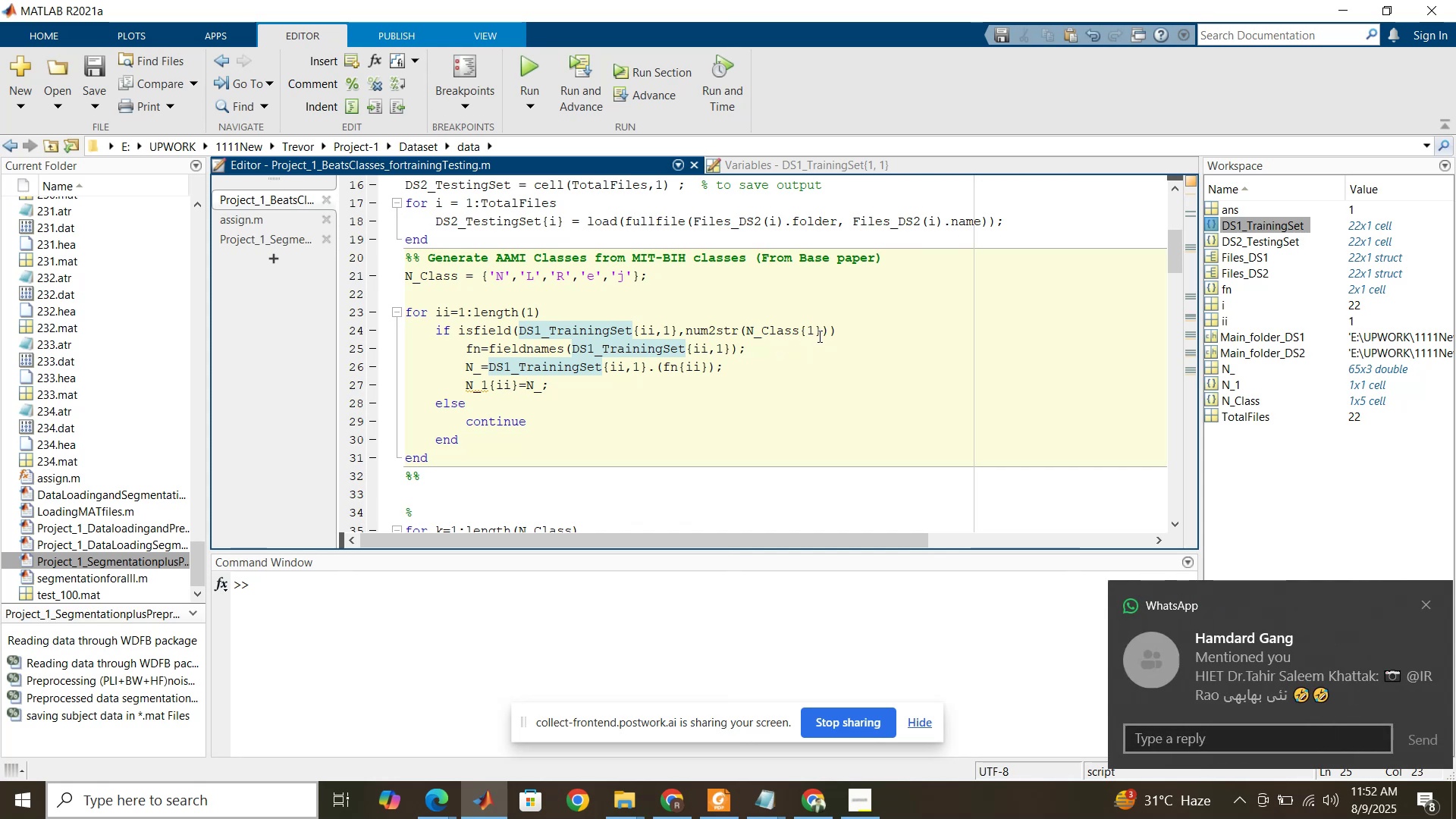 
left_click([1414, 604])
 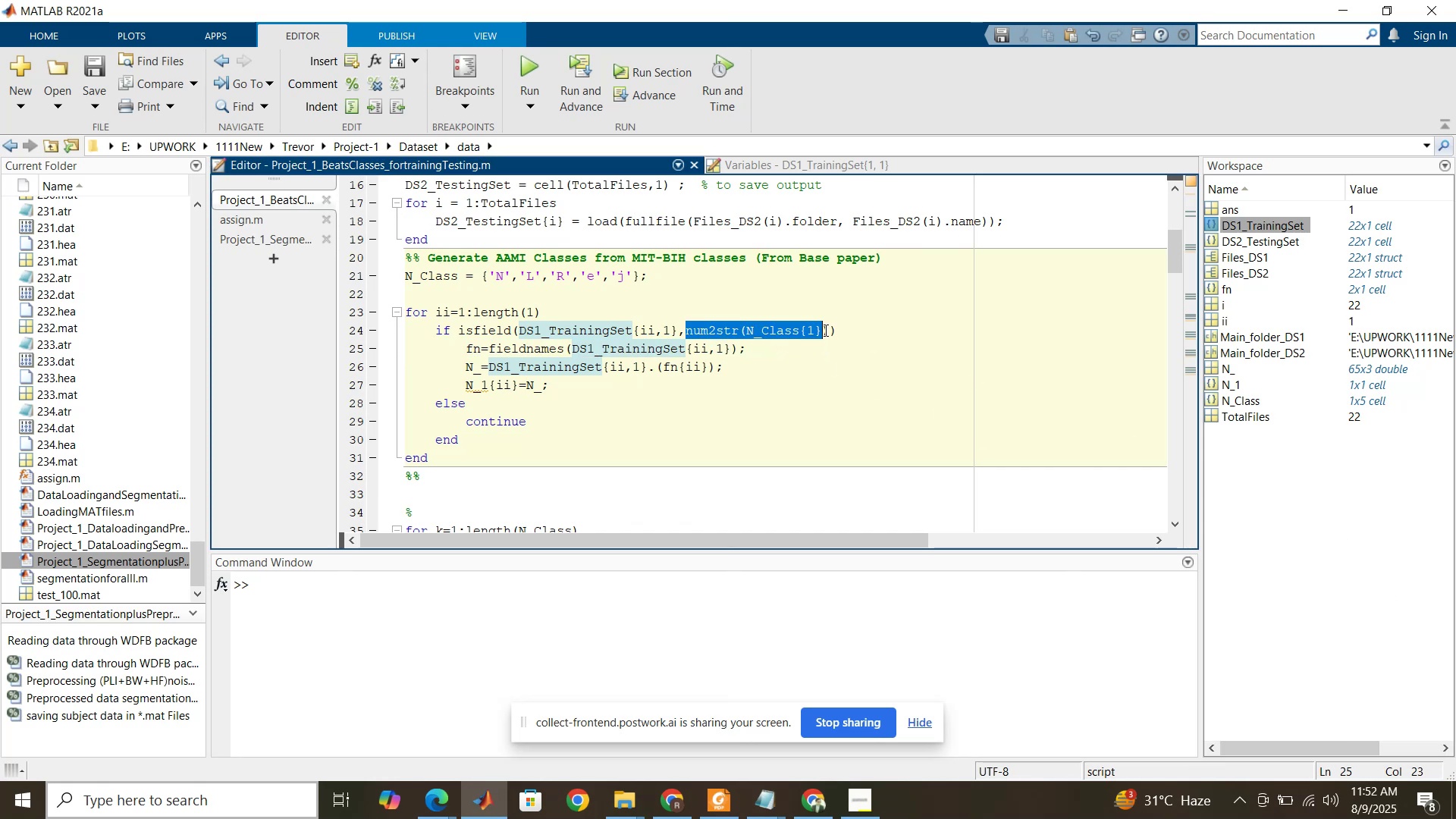 
key(Control+C)
 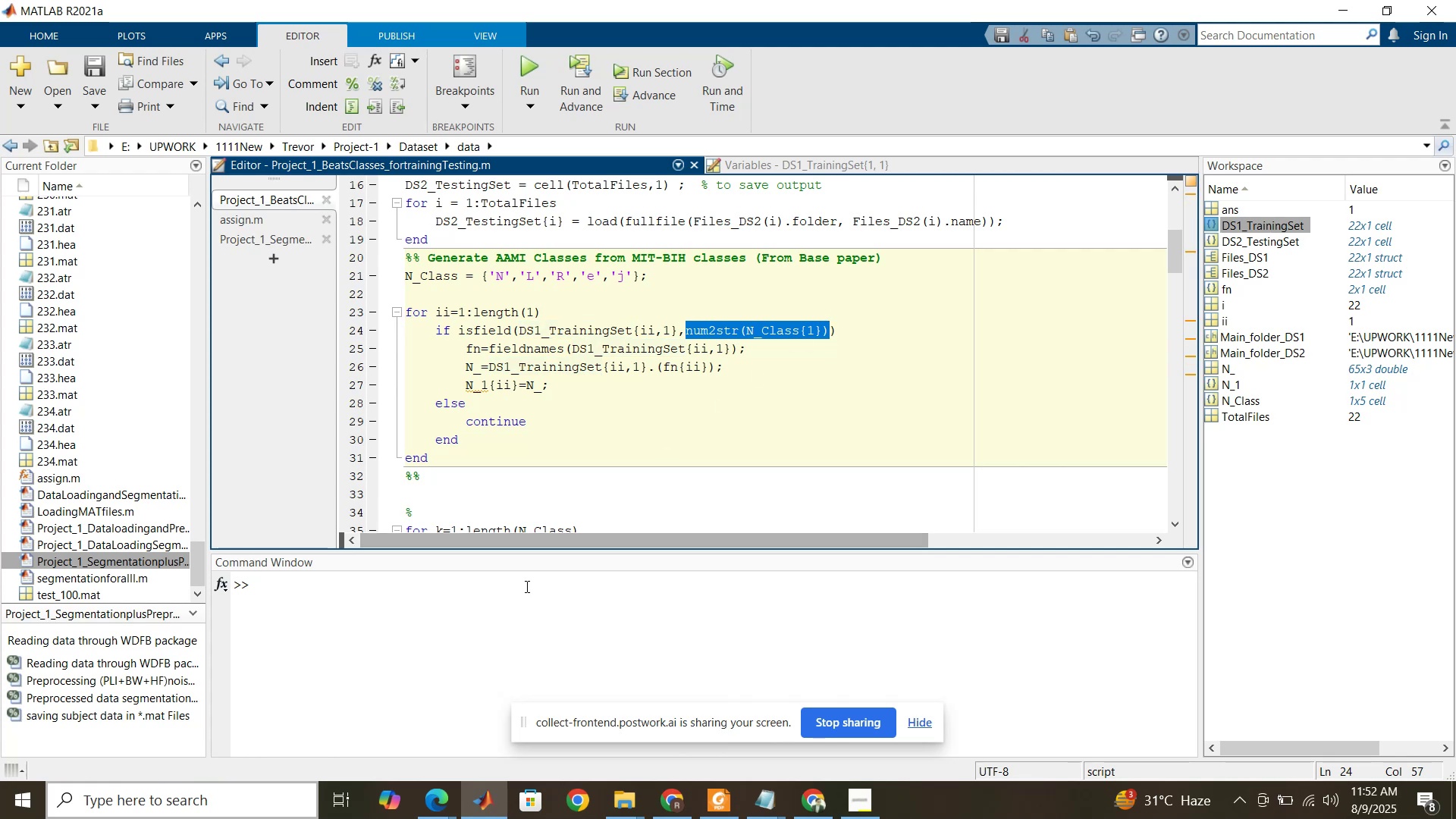 
left_click([525, 586])
 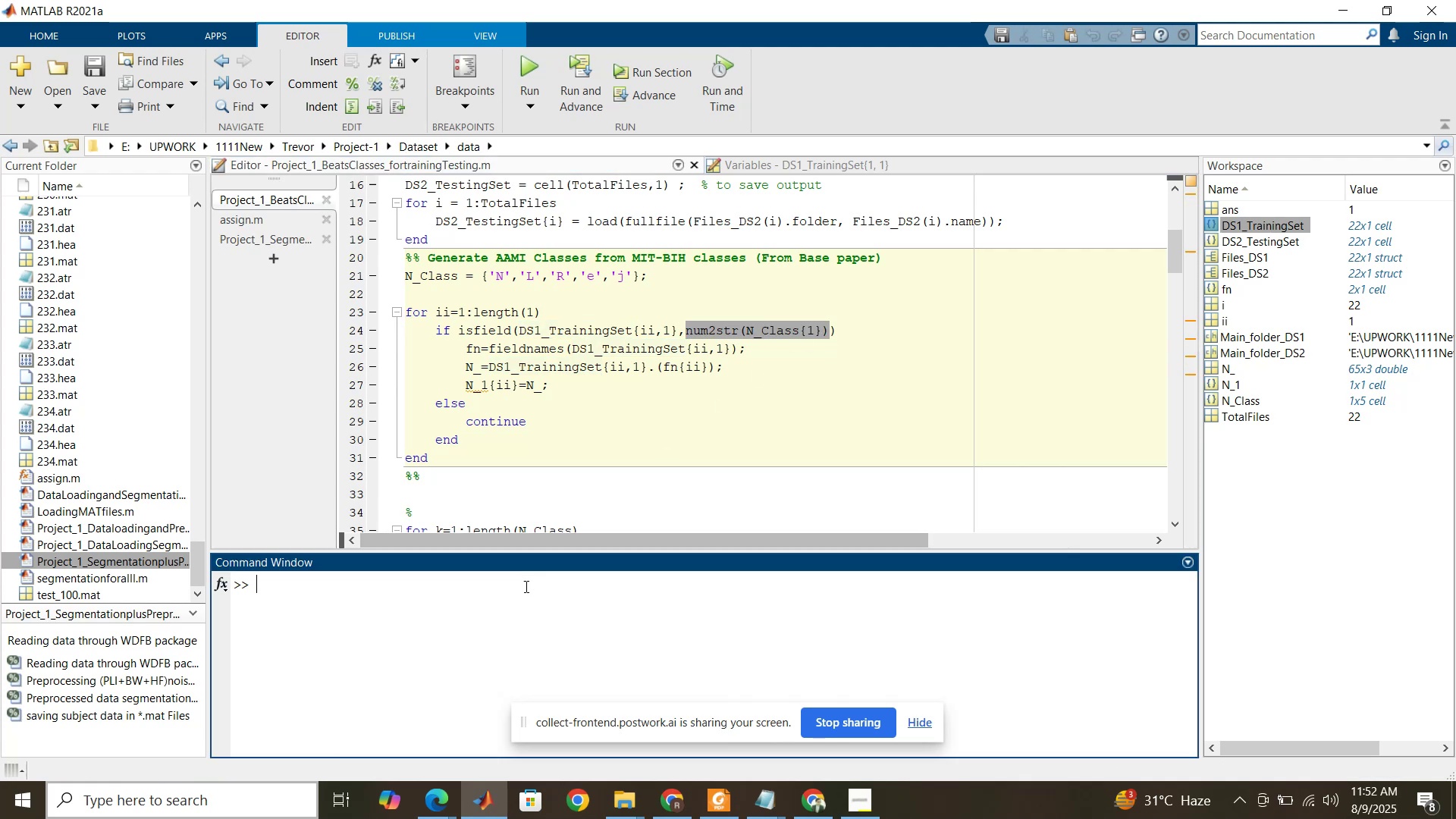 
key(Control+V)
 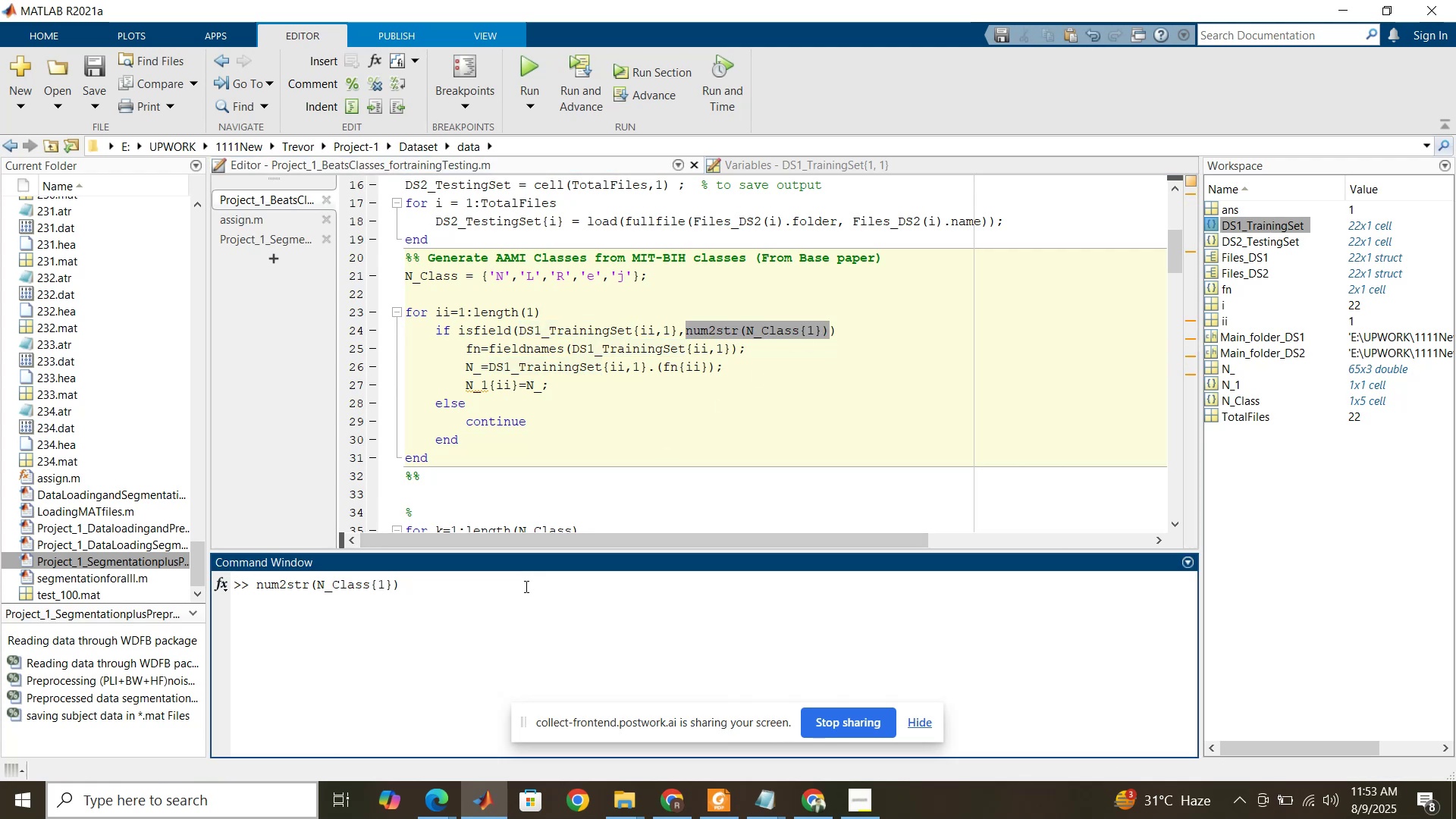 
key(Enter)
 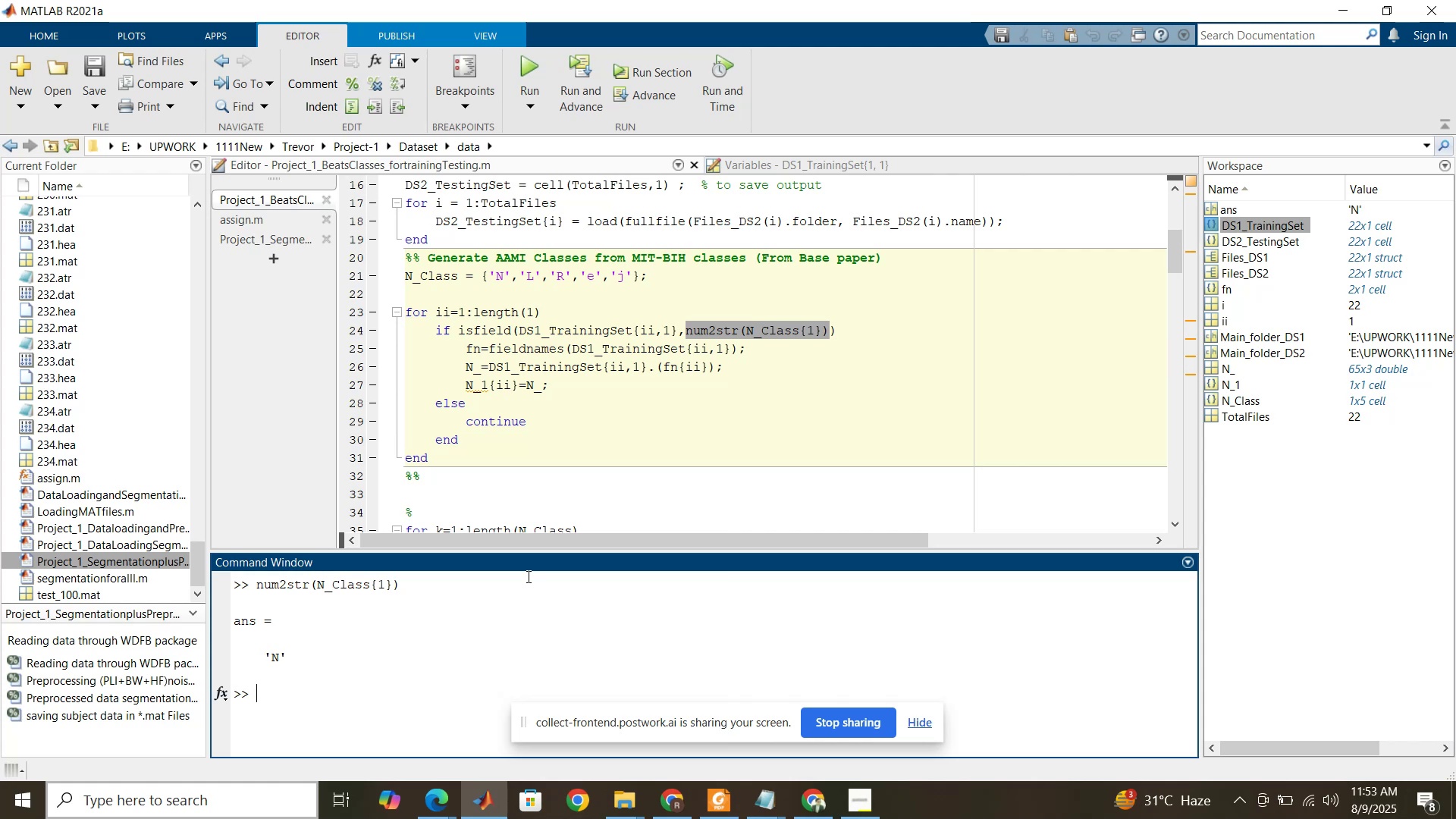 
wait(16.39)
 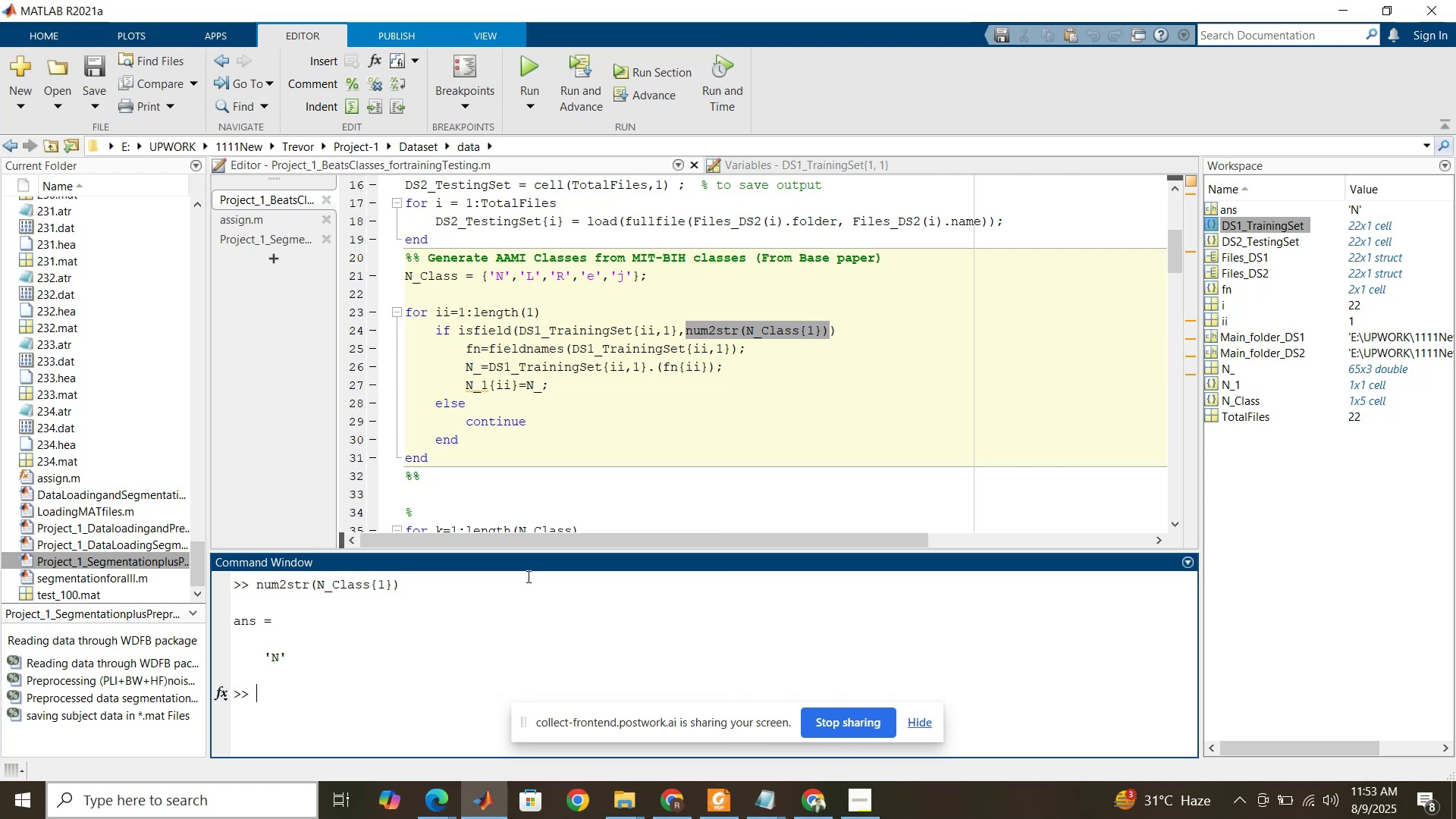 
double_click([1206, 288])
 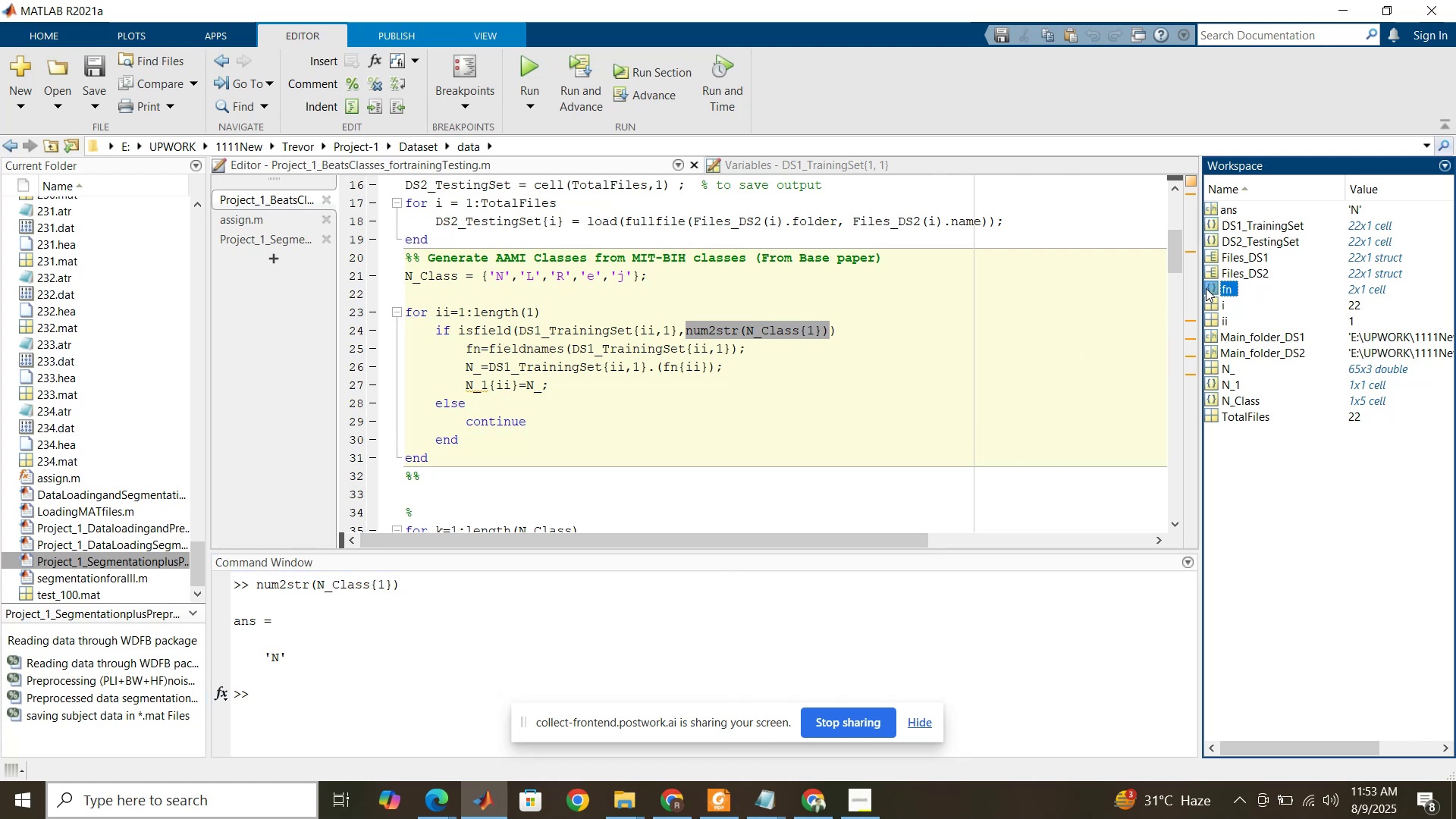 
triple_click([1206, 288])
 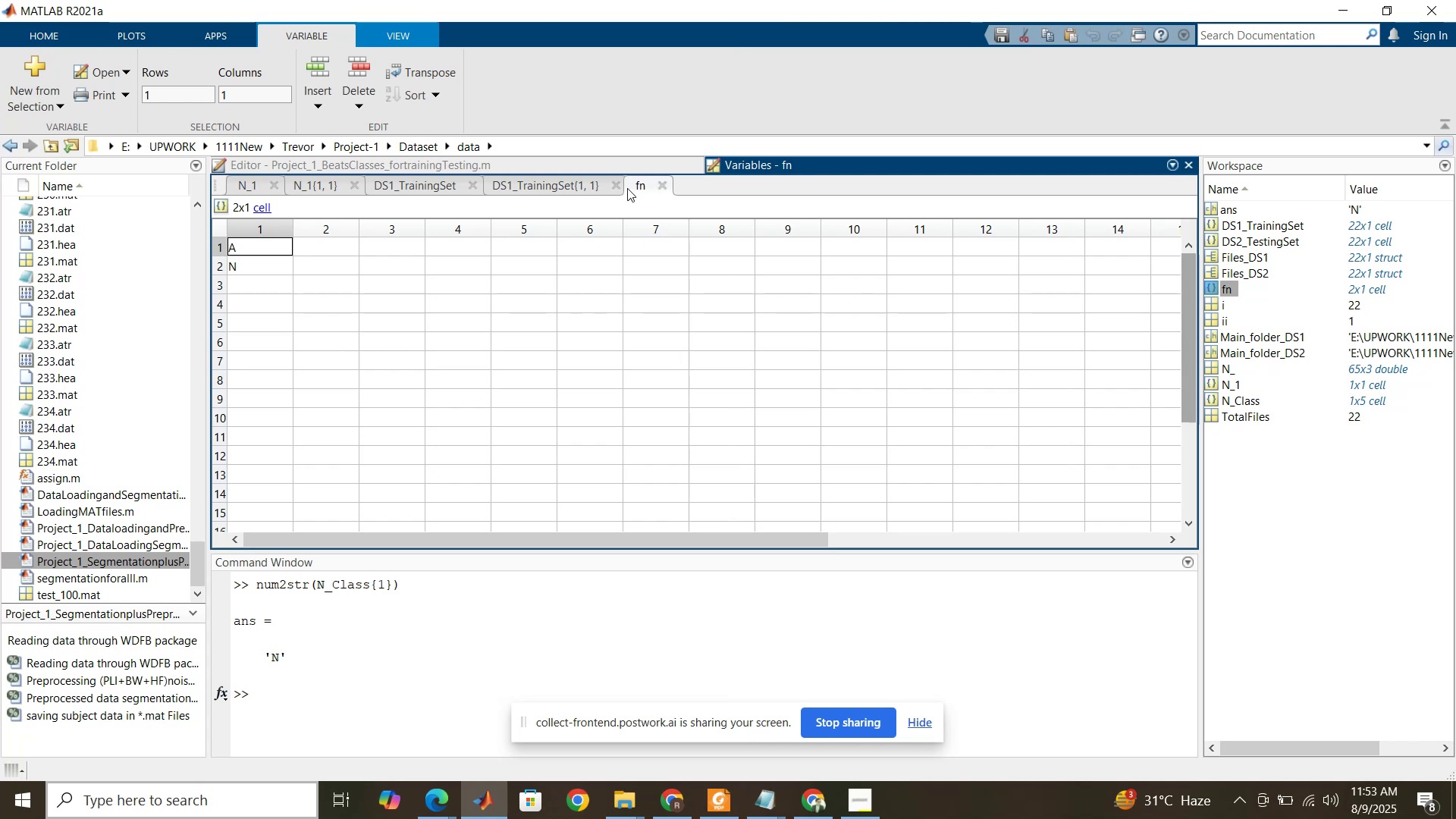 
left_click([587, 171])
 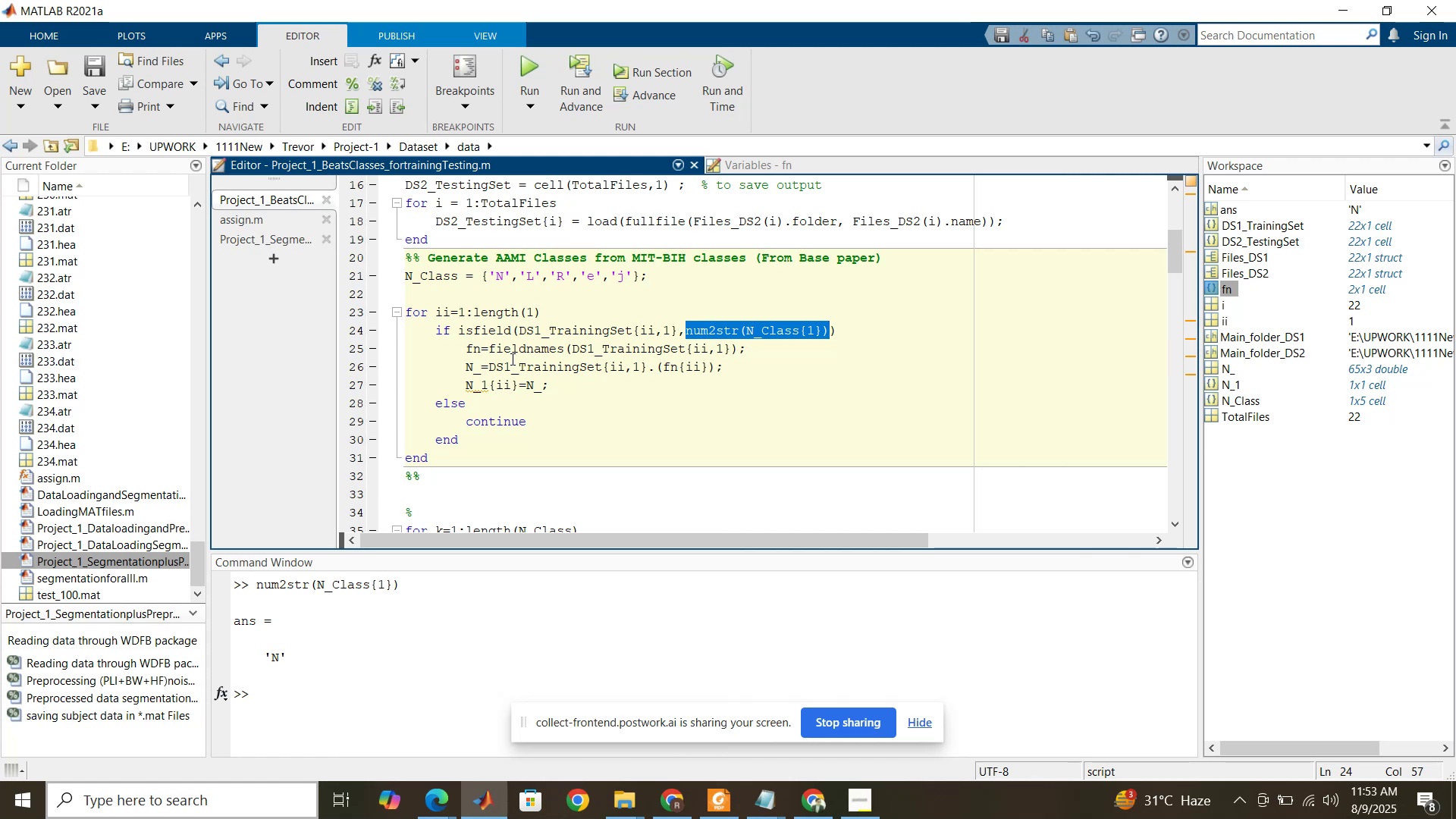 
wait(43.84)
 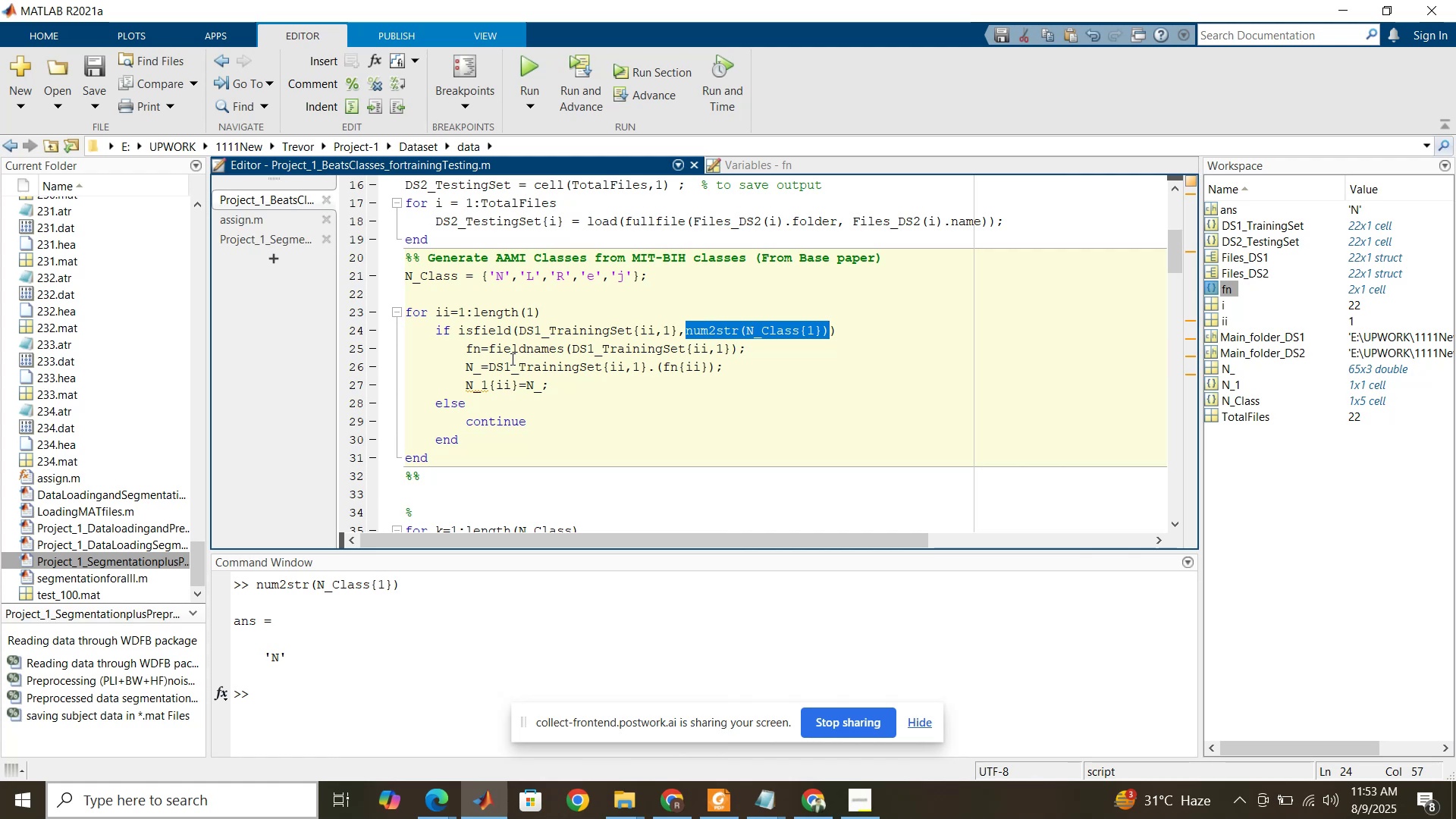 
left_click([1213, 369])
 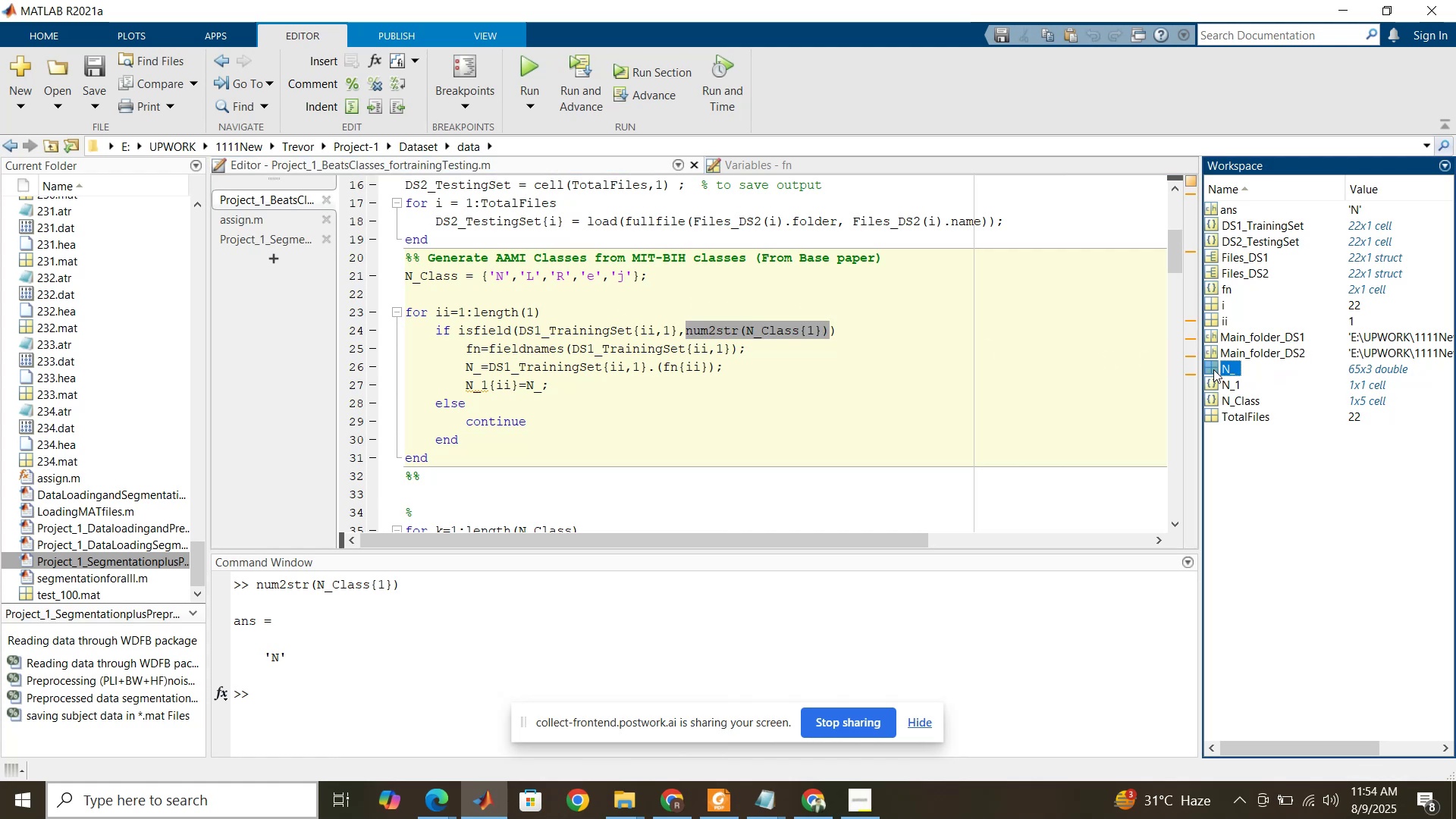 
double_click([1213, 369])
 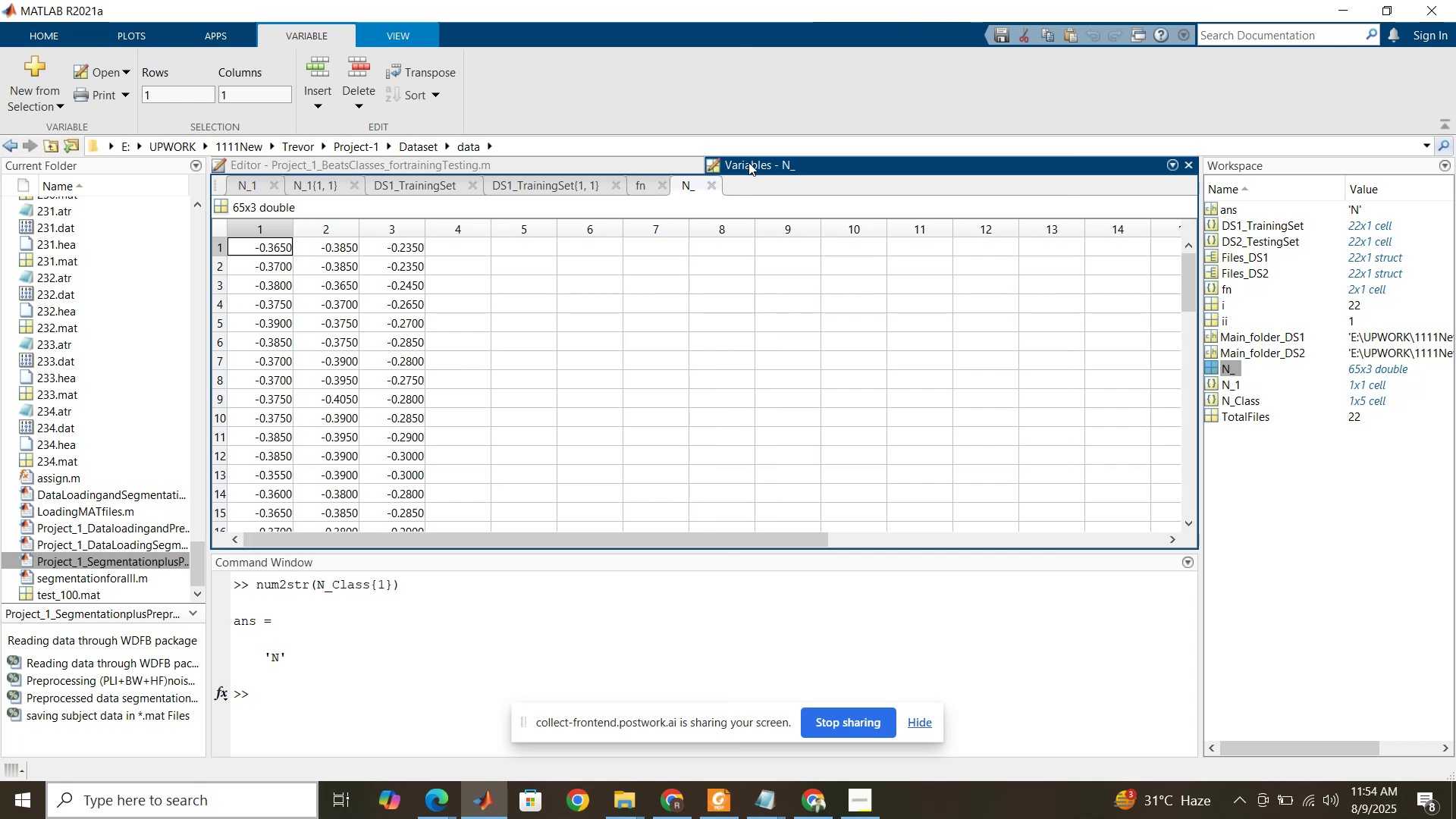 
left_click([544, 178])
 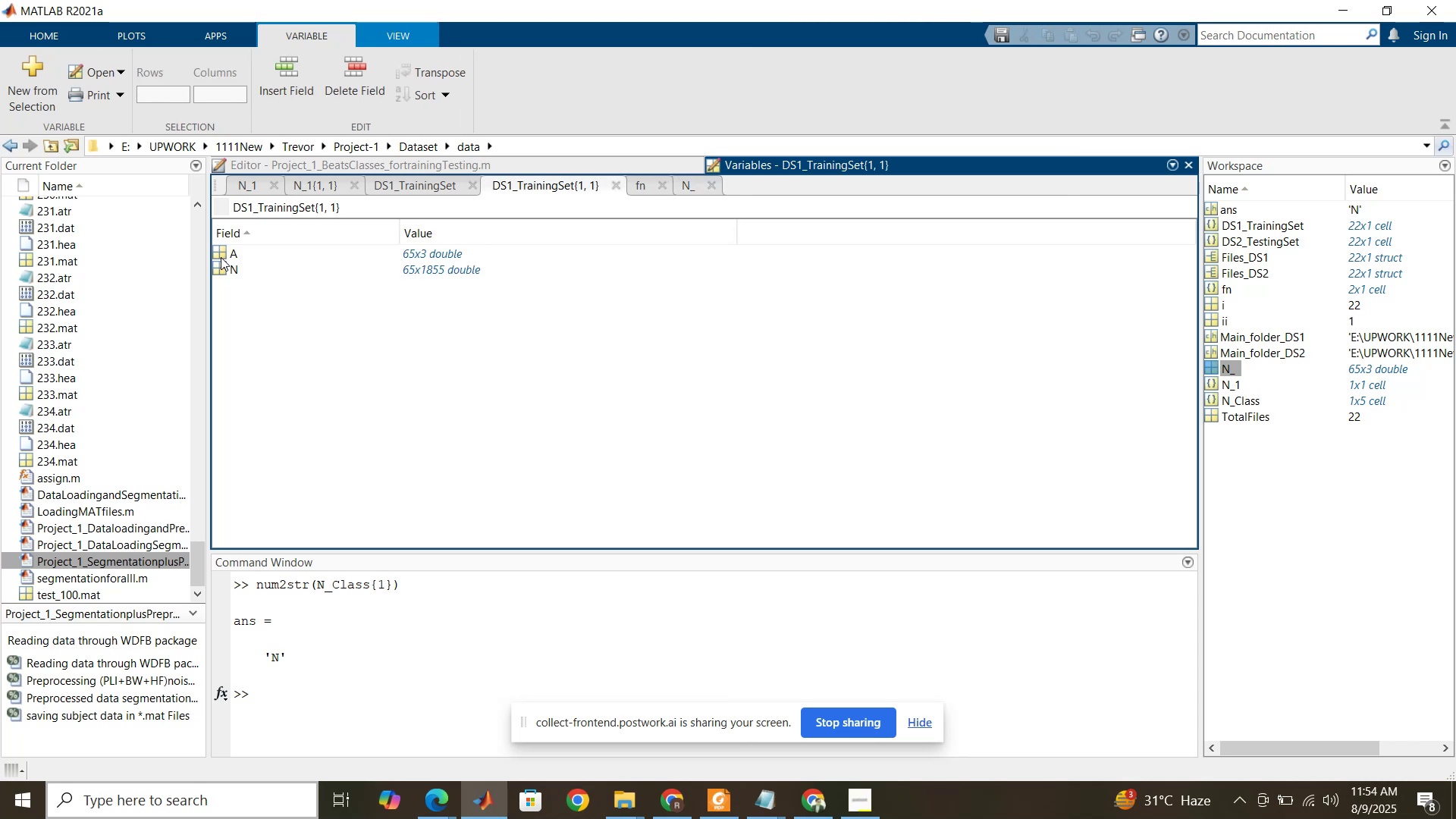 
double_click([221, 257])
 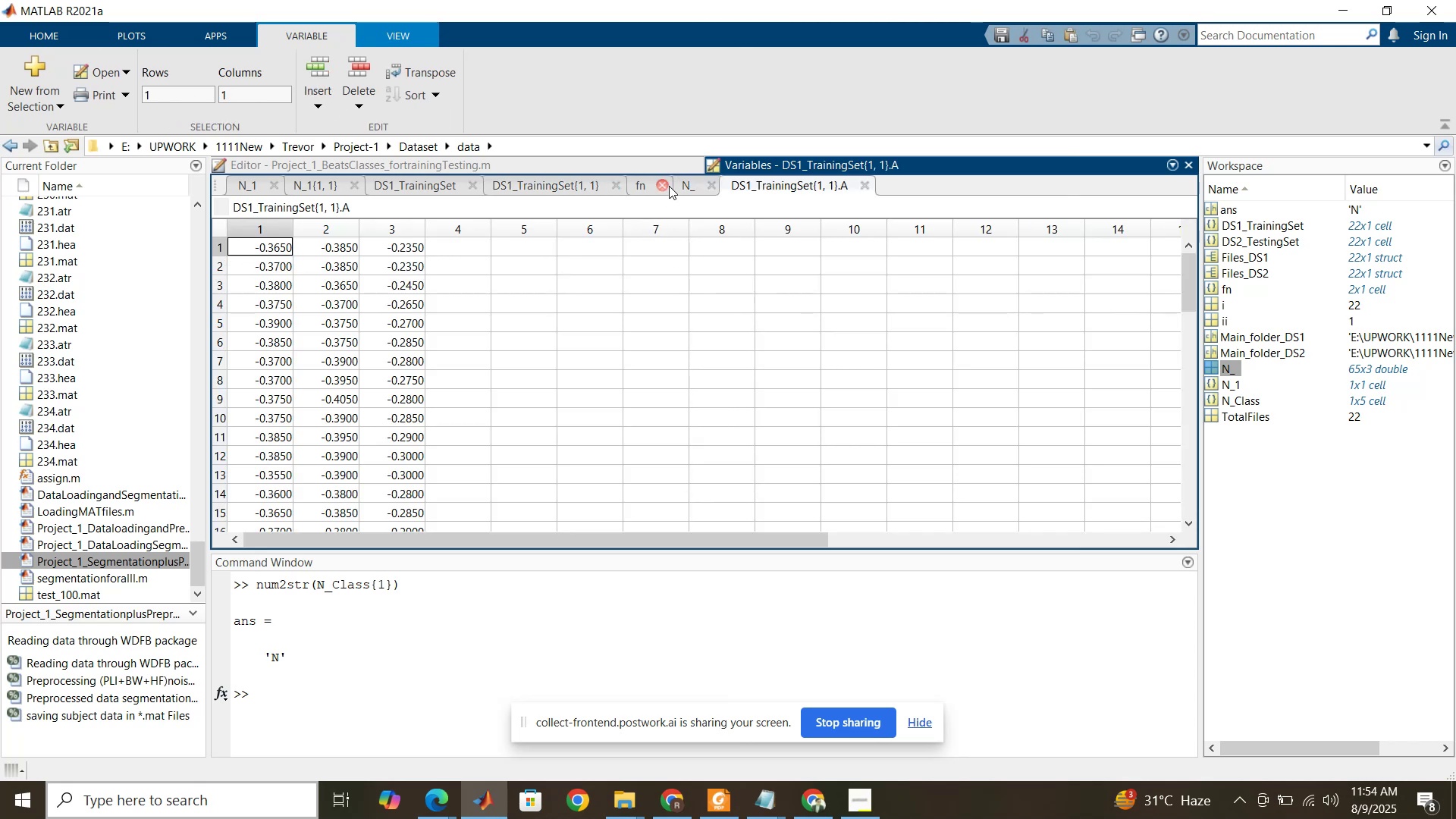 
left_click([689, 188])
 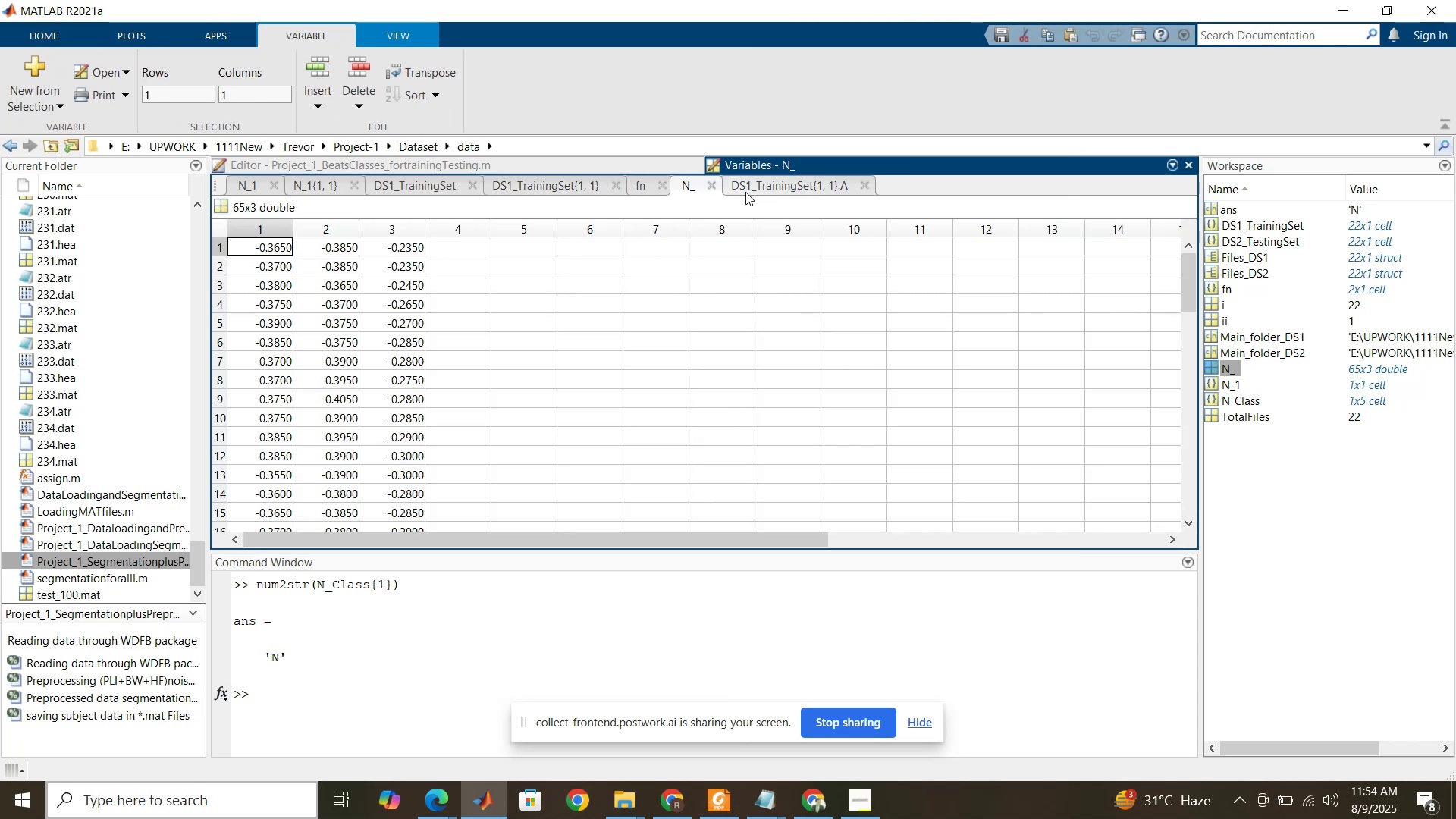 
left_click([747, 192])
 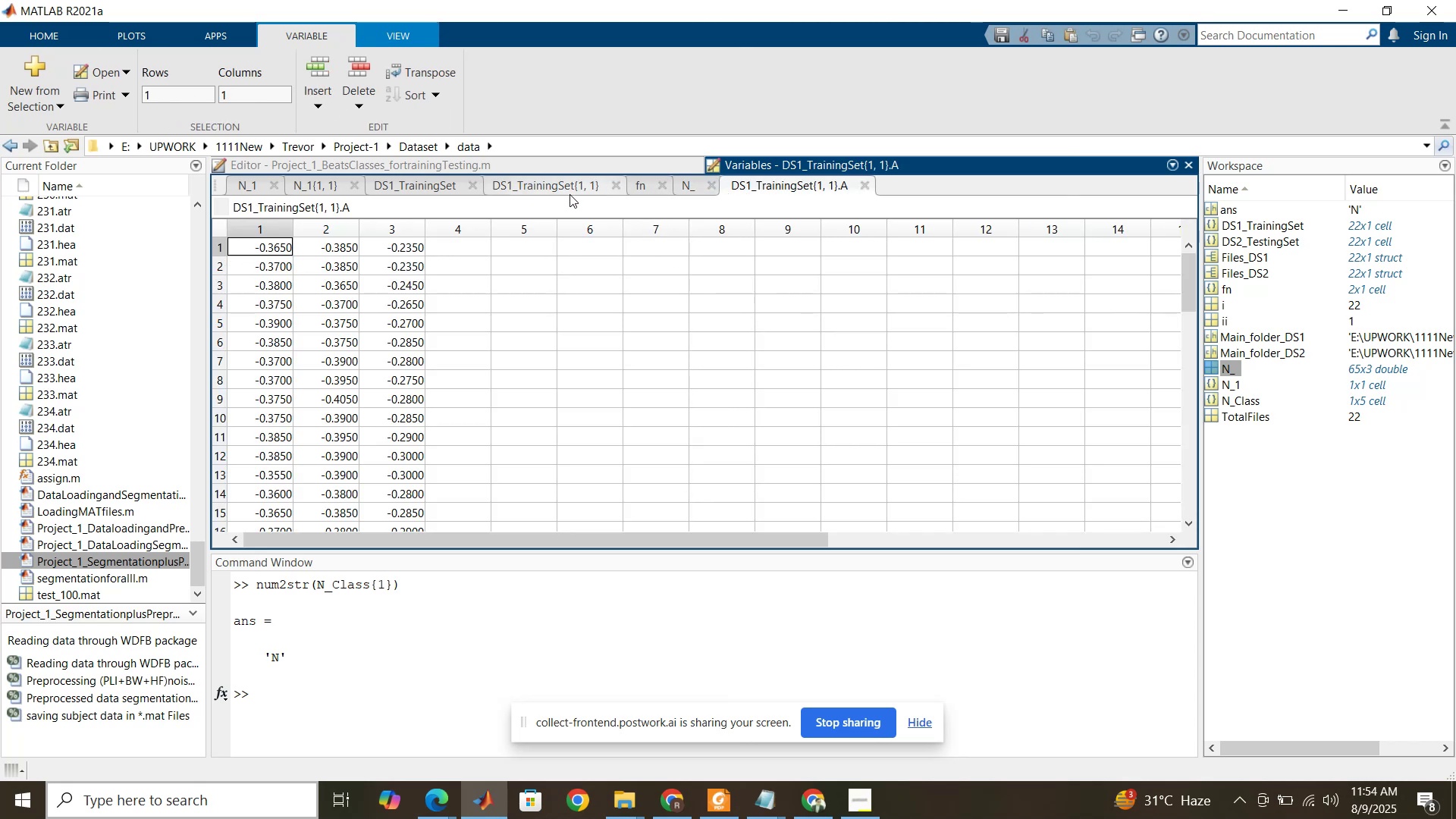 
left_click([570, 194])
 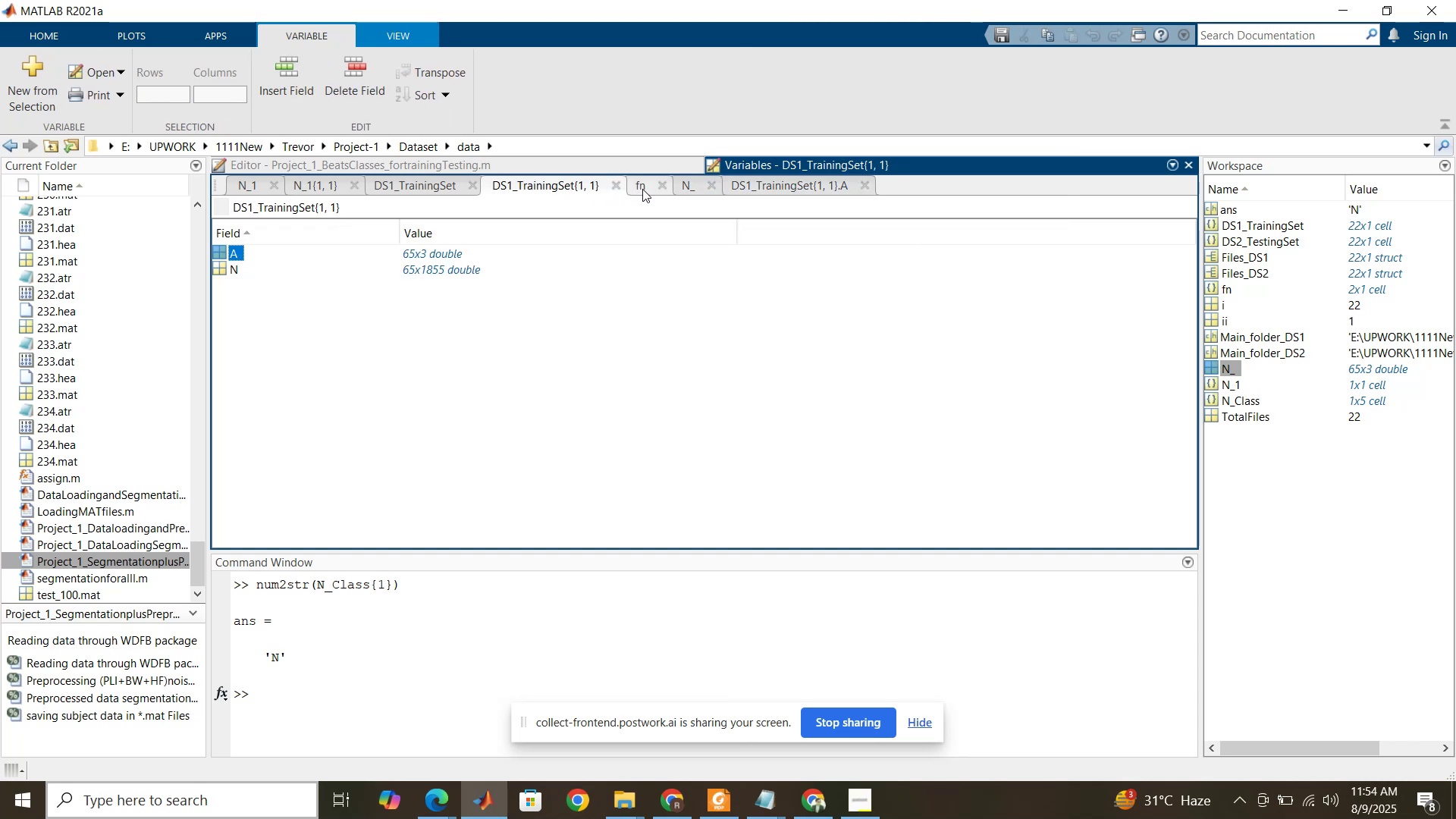 
left_click([642, 189])
 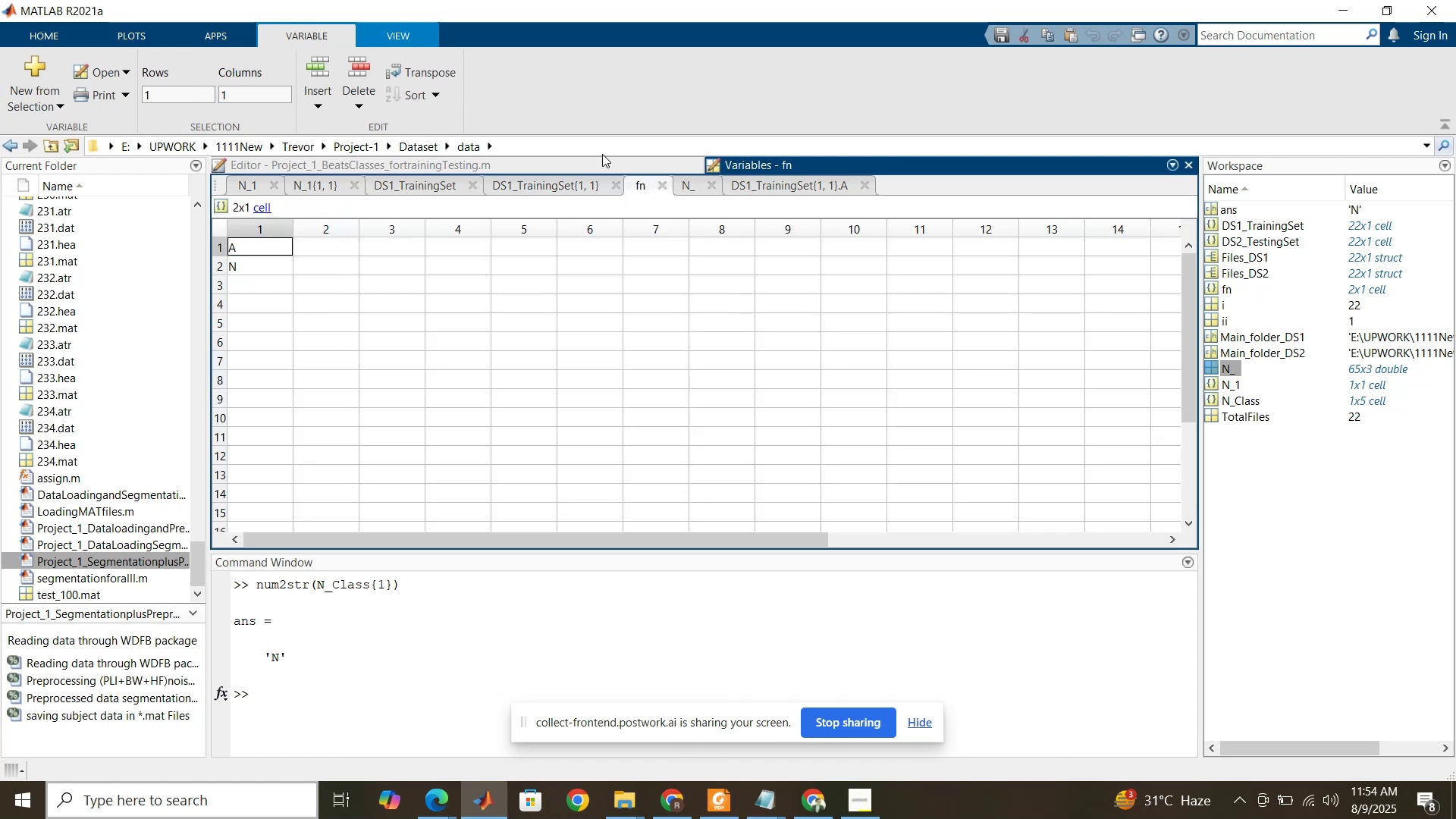 
left_click([601, 168])
 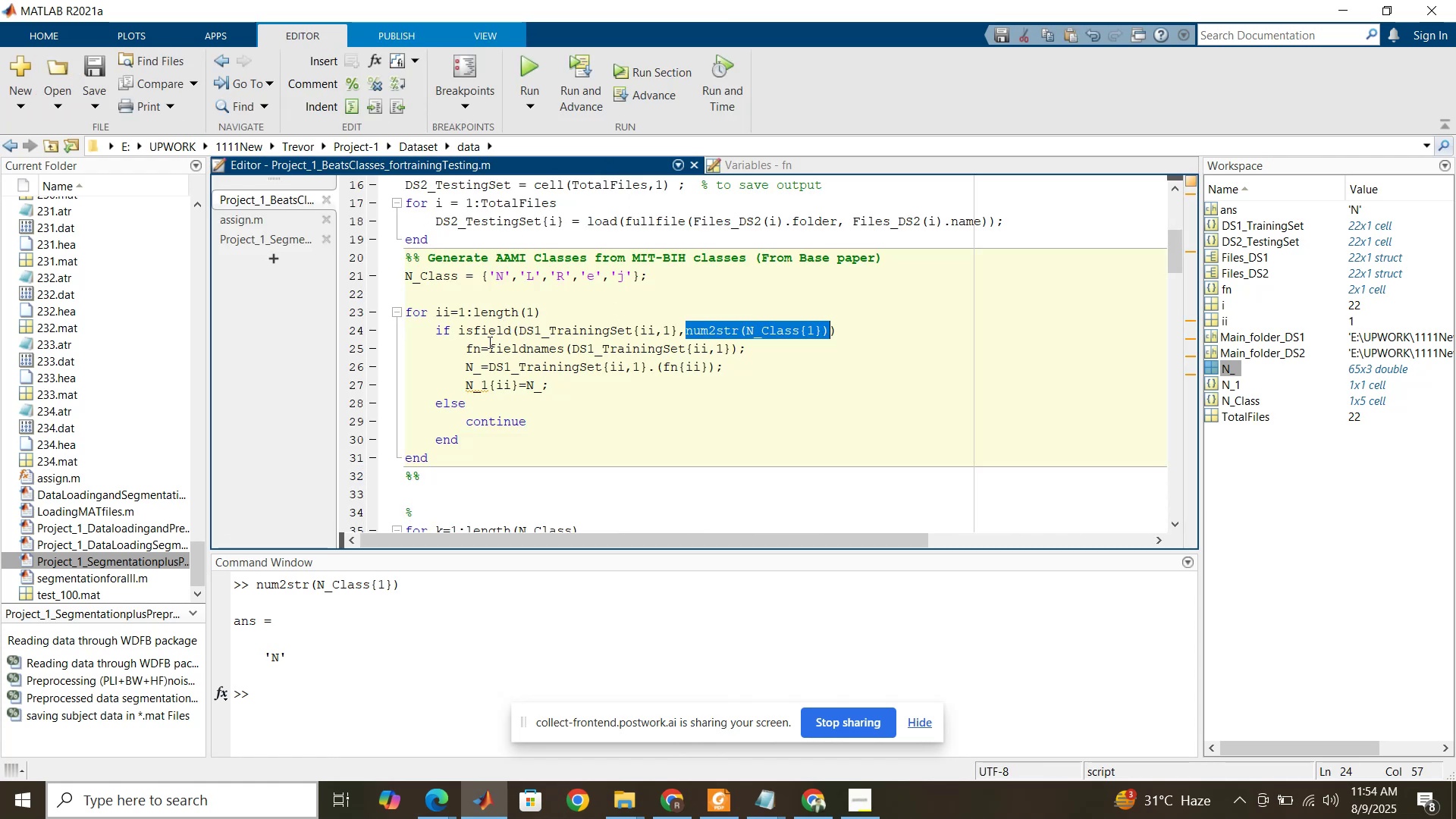 
double_click([500, 345])
 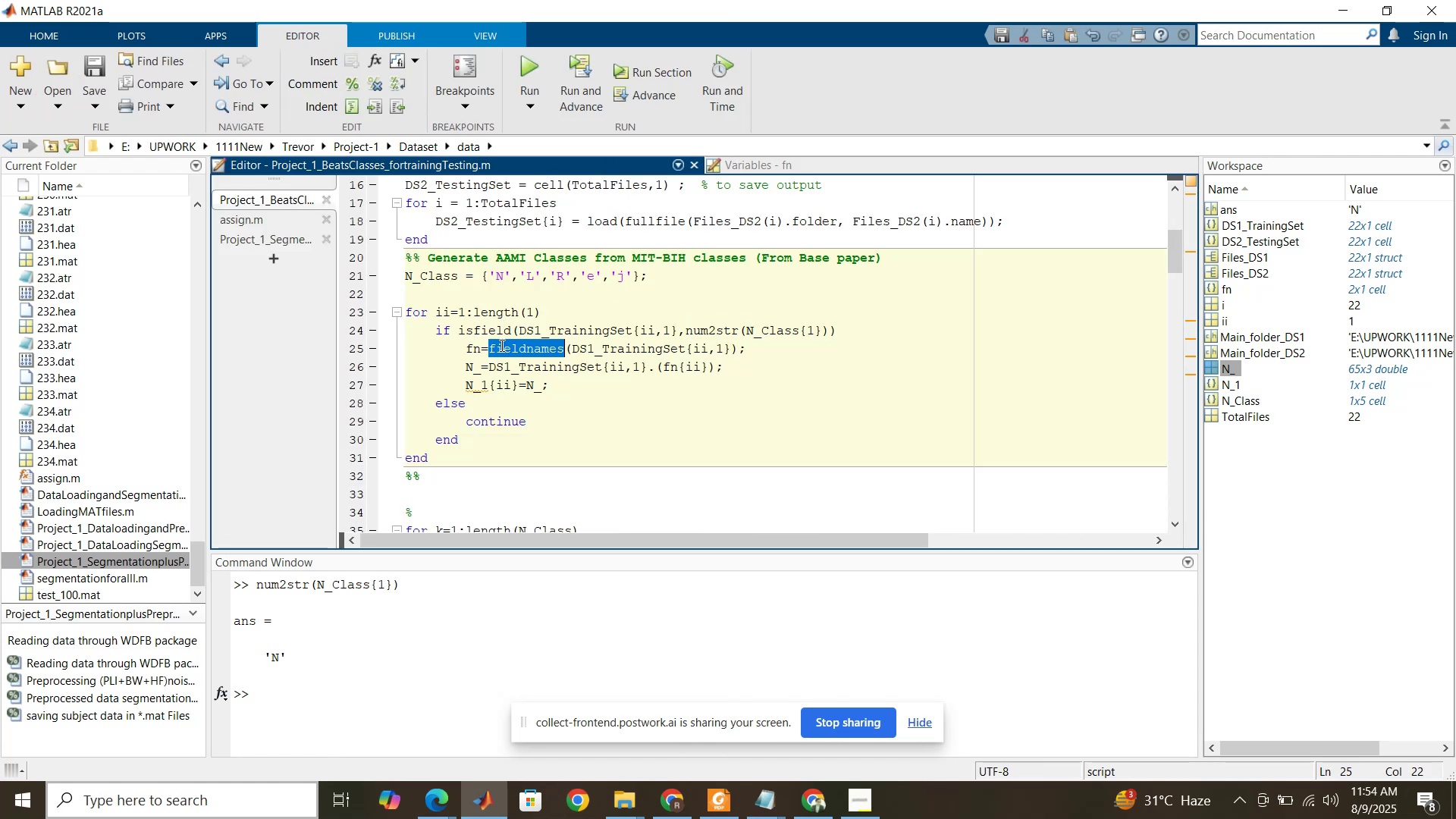 
triple_click([500, 345])
 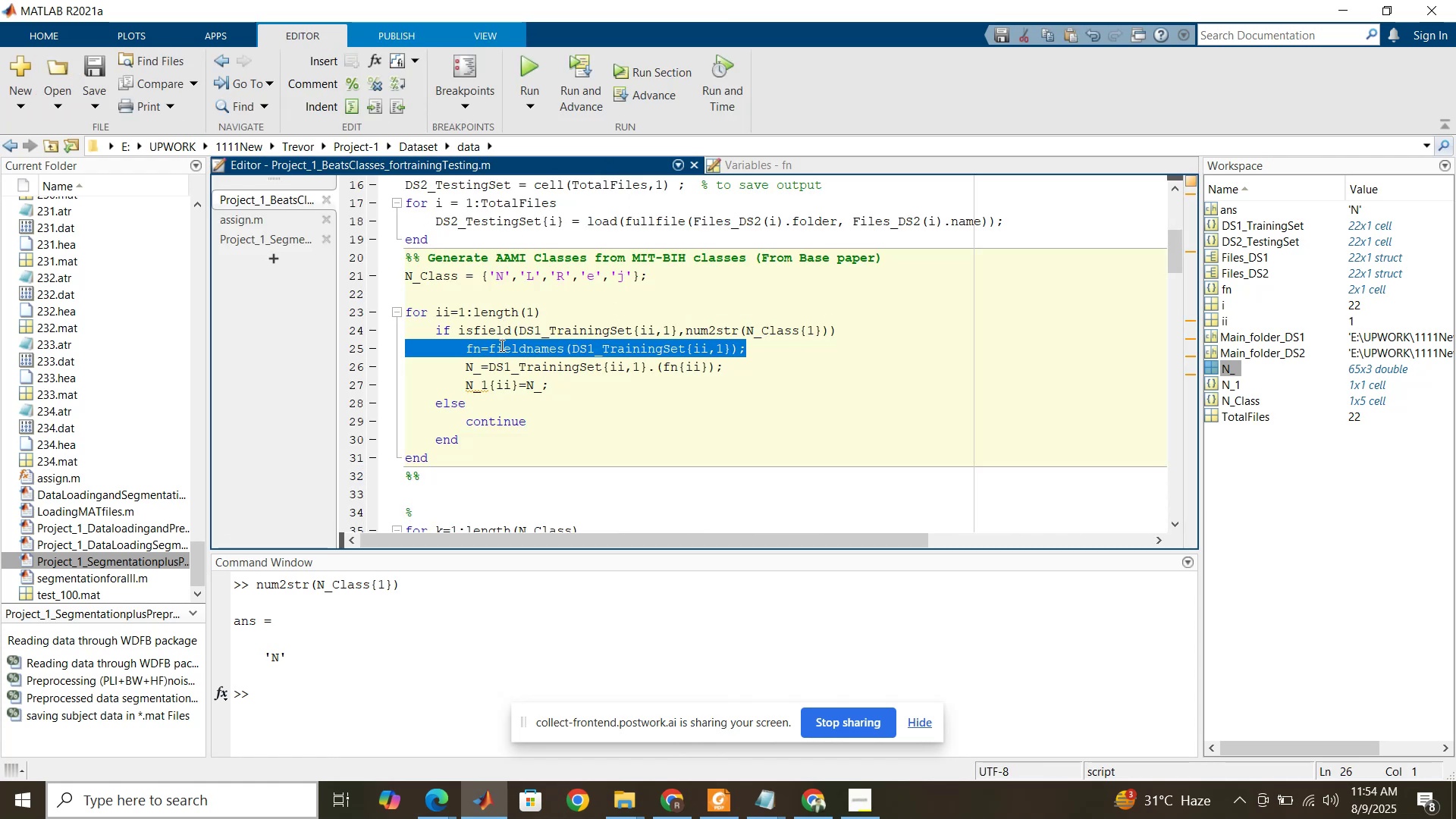 
hold_key(key=ControlLeft, duration=1.5)
 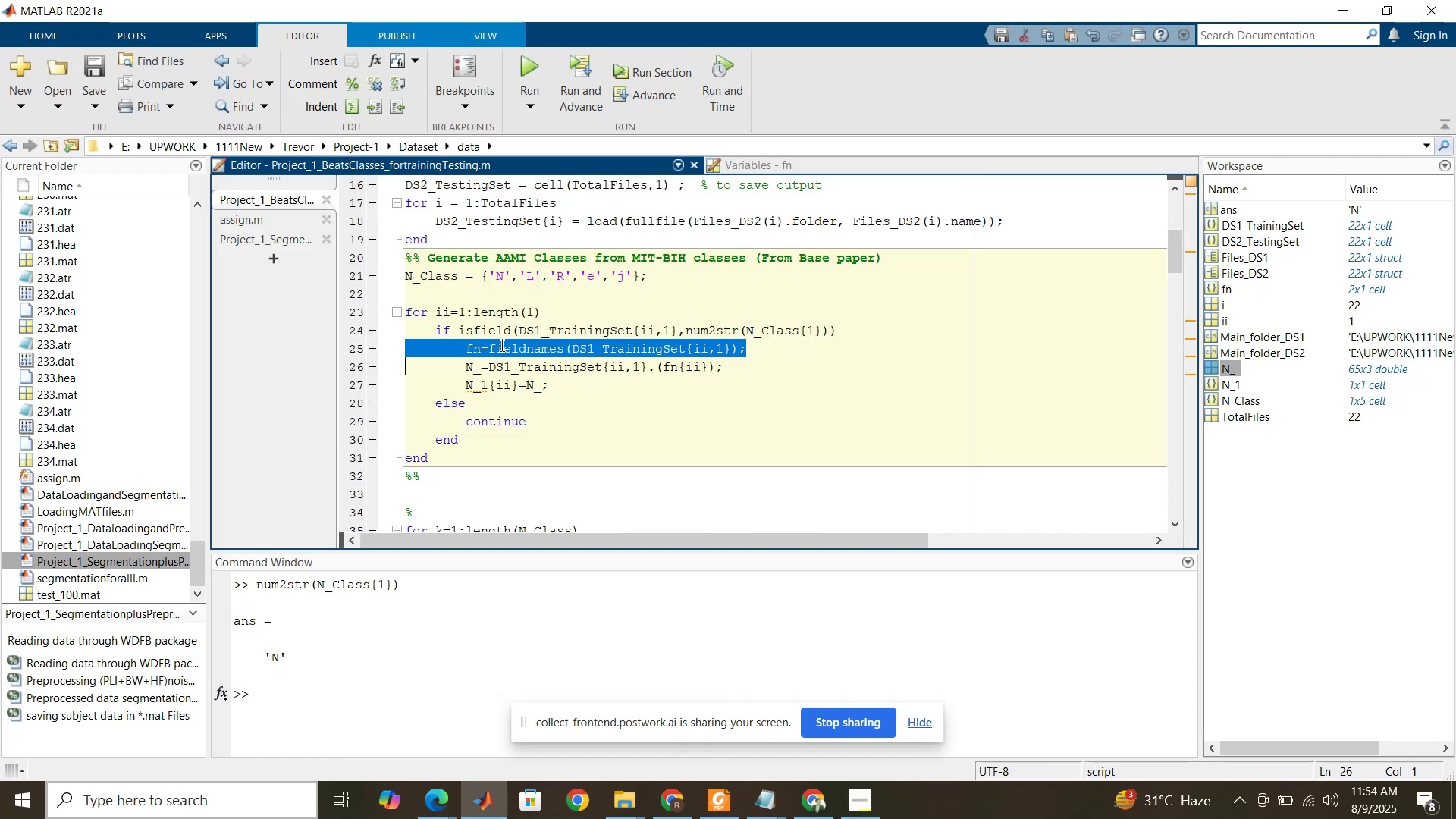 
key(Control+X)
 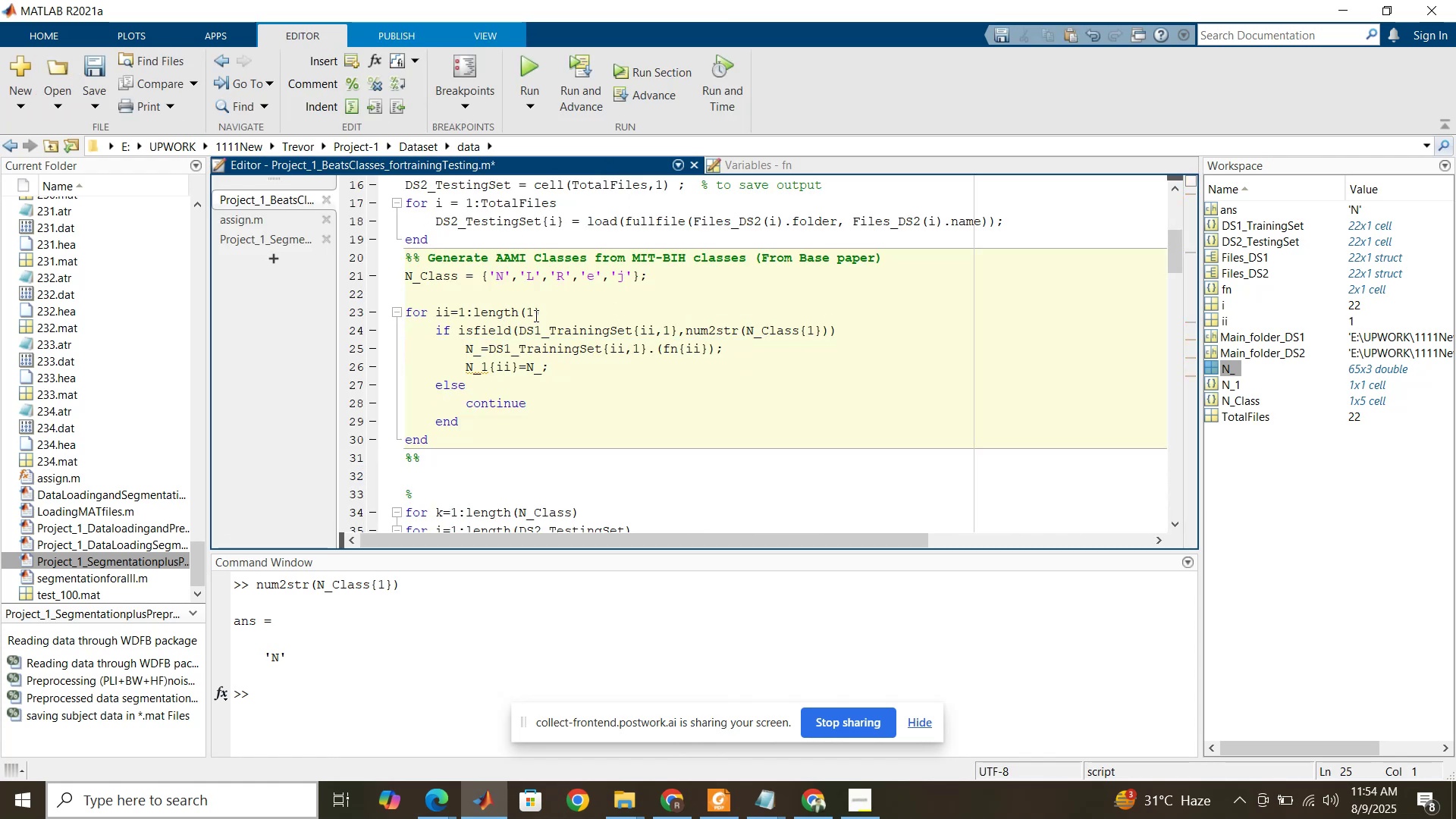 
left_click([544, 310])
 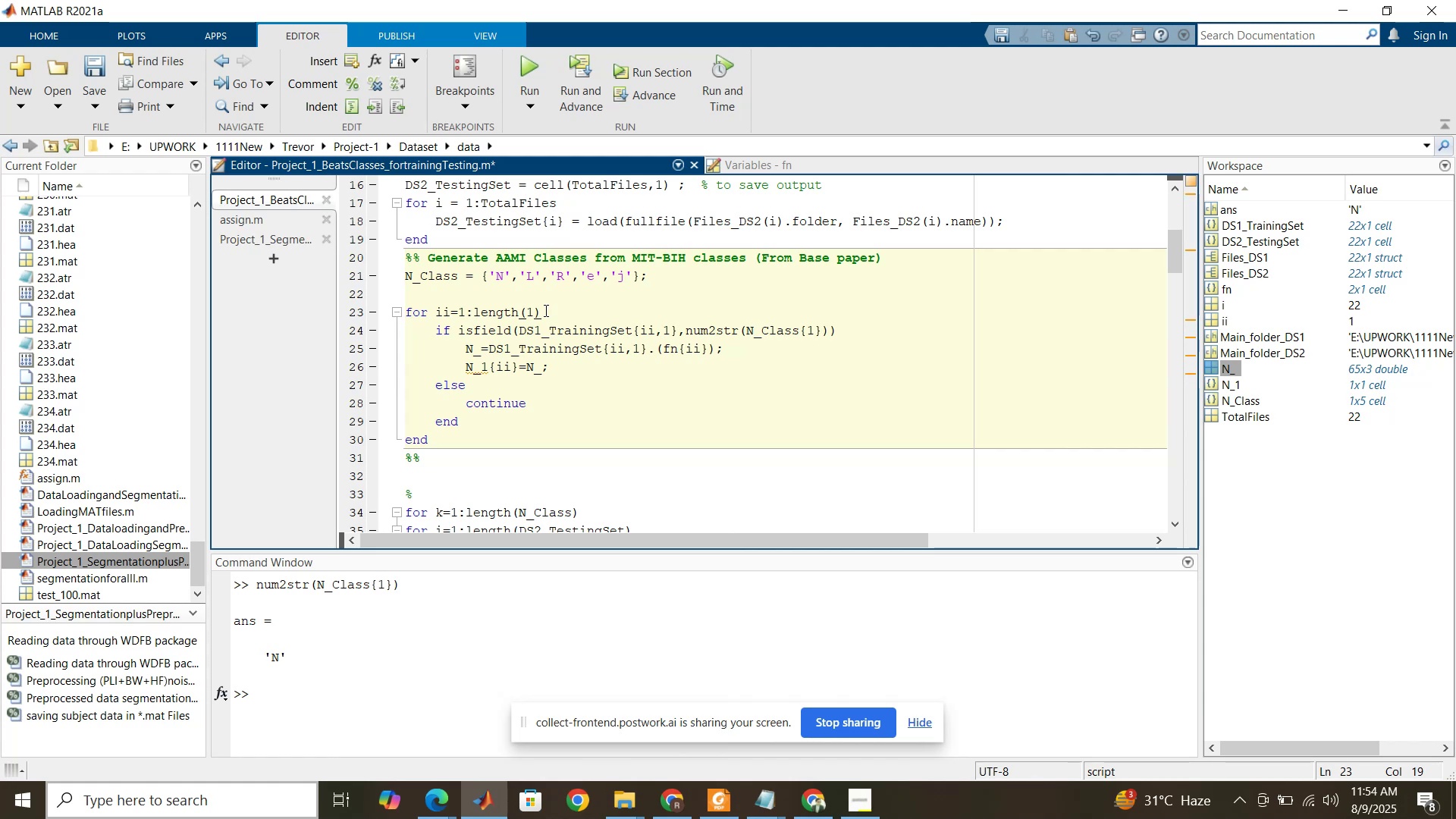 
key(Enter)
 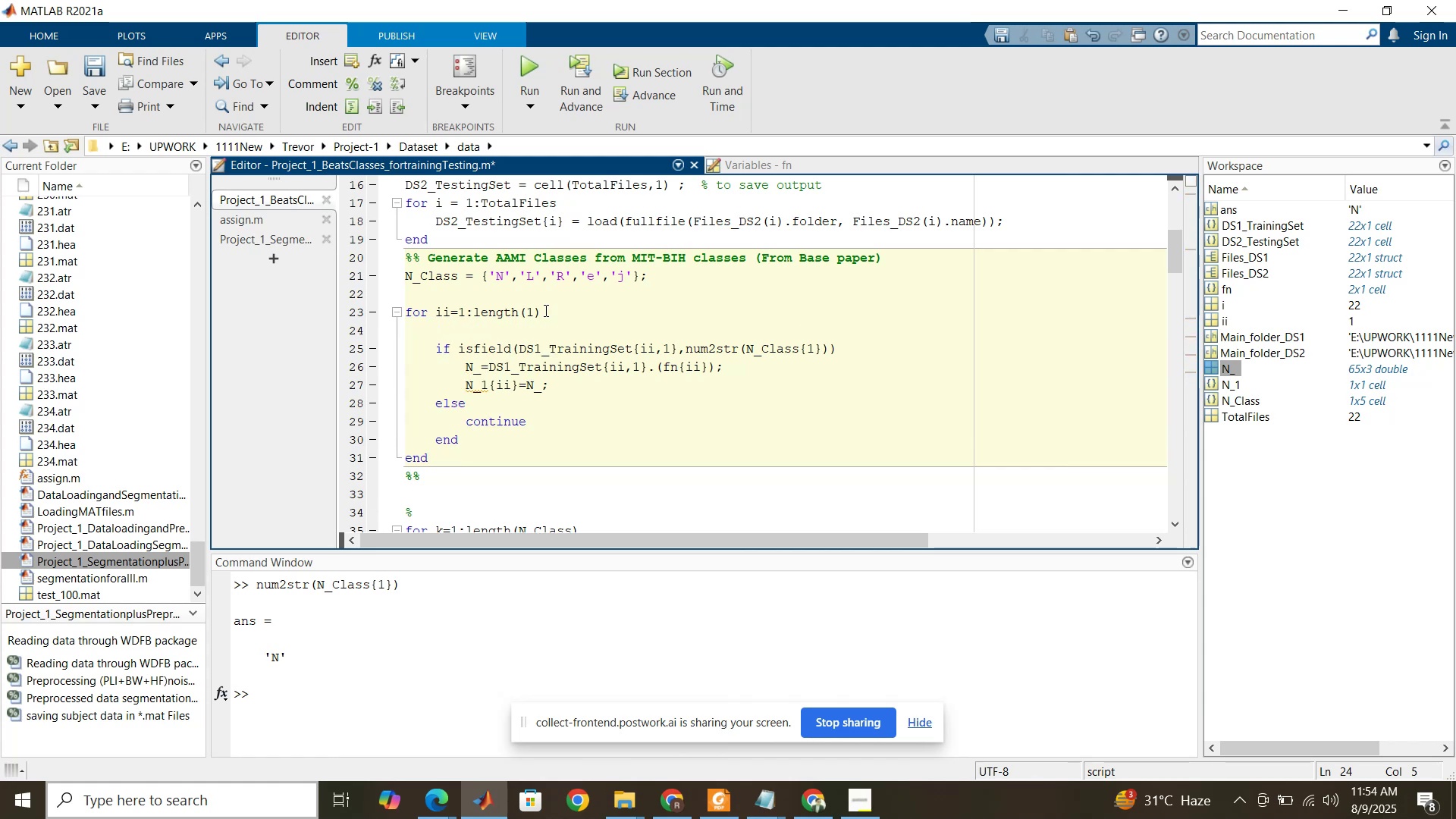 
key(Control+V)
 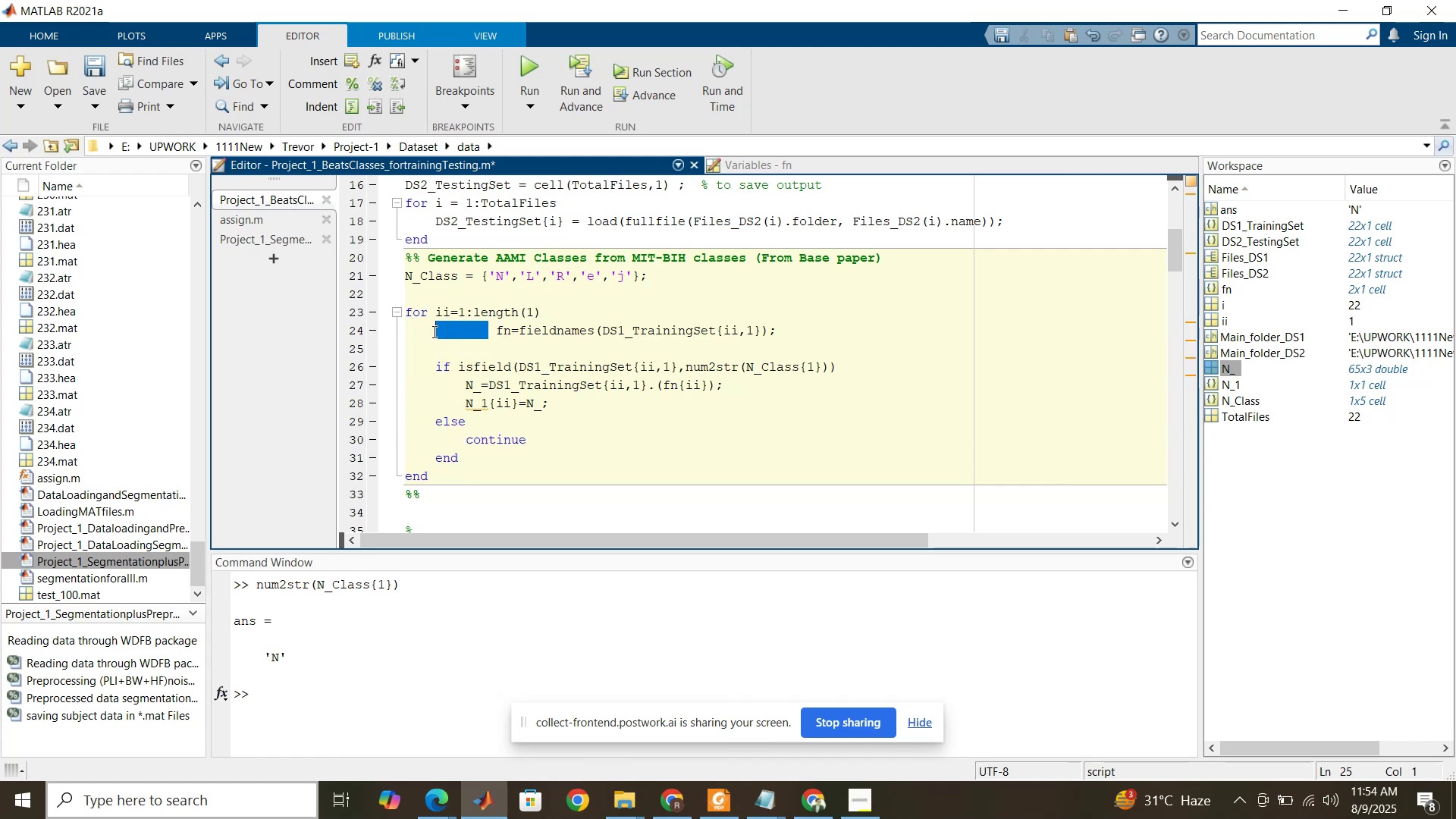 
key(Delete)
 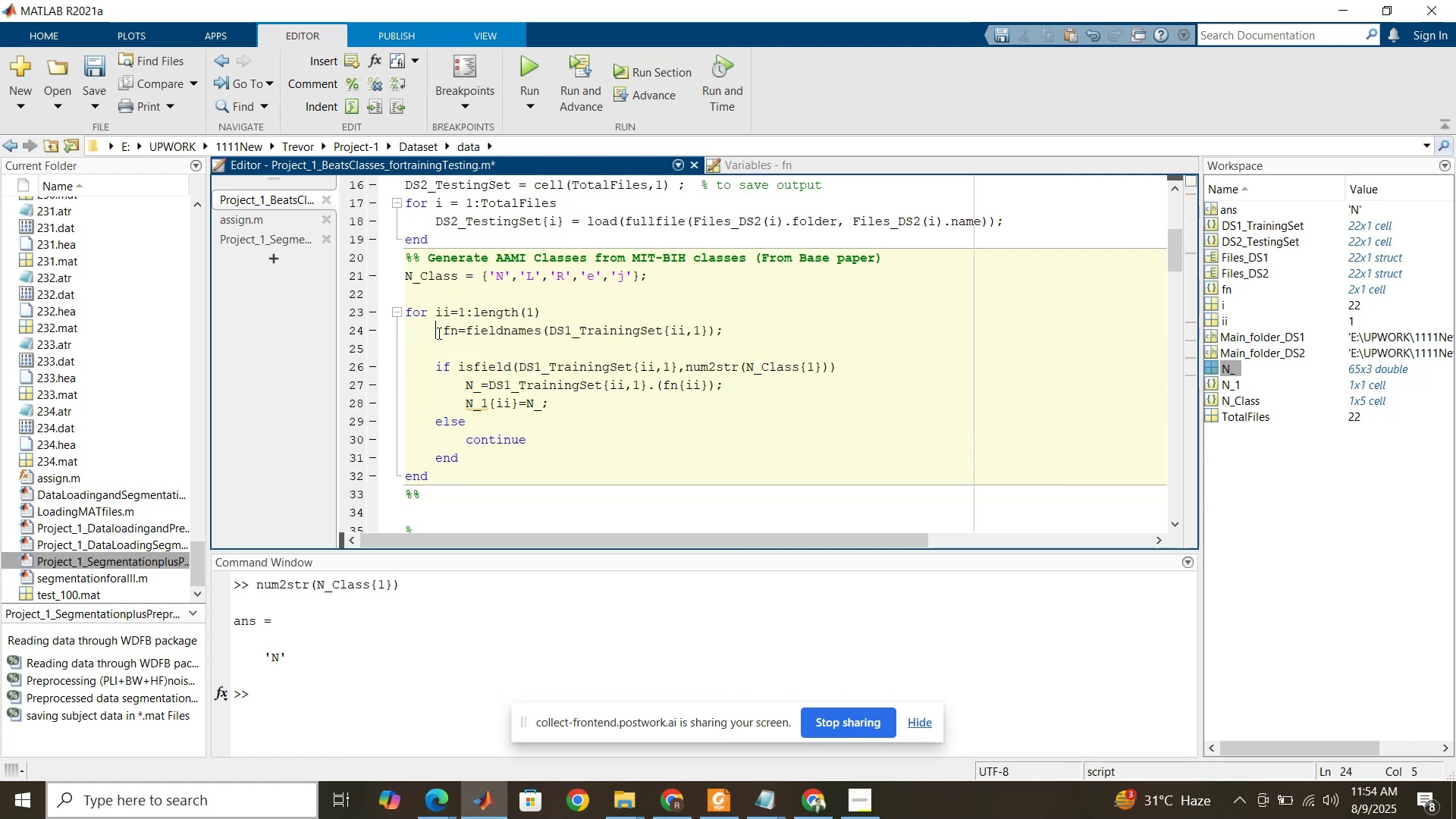 
key(Delete)
 